 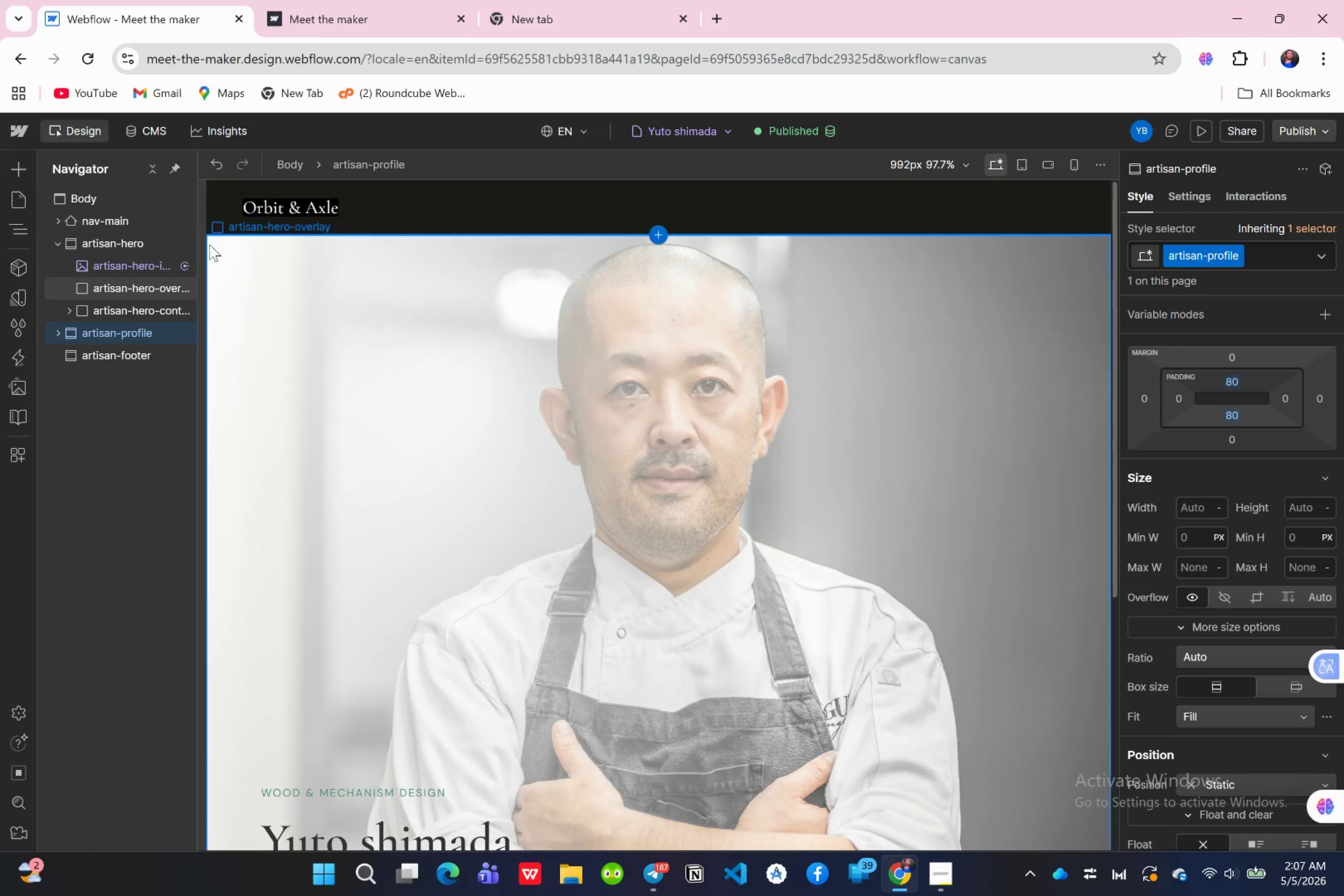 
left_click([108, 270])
 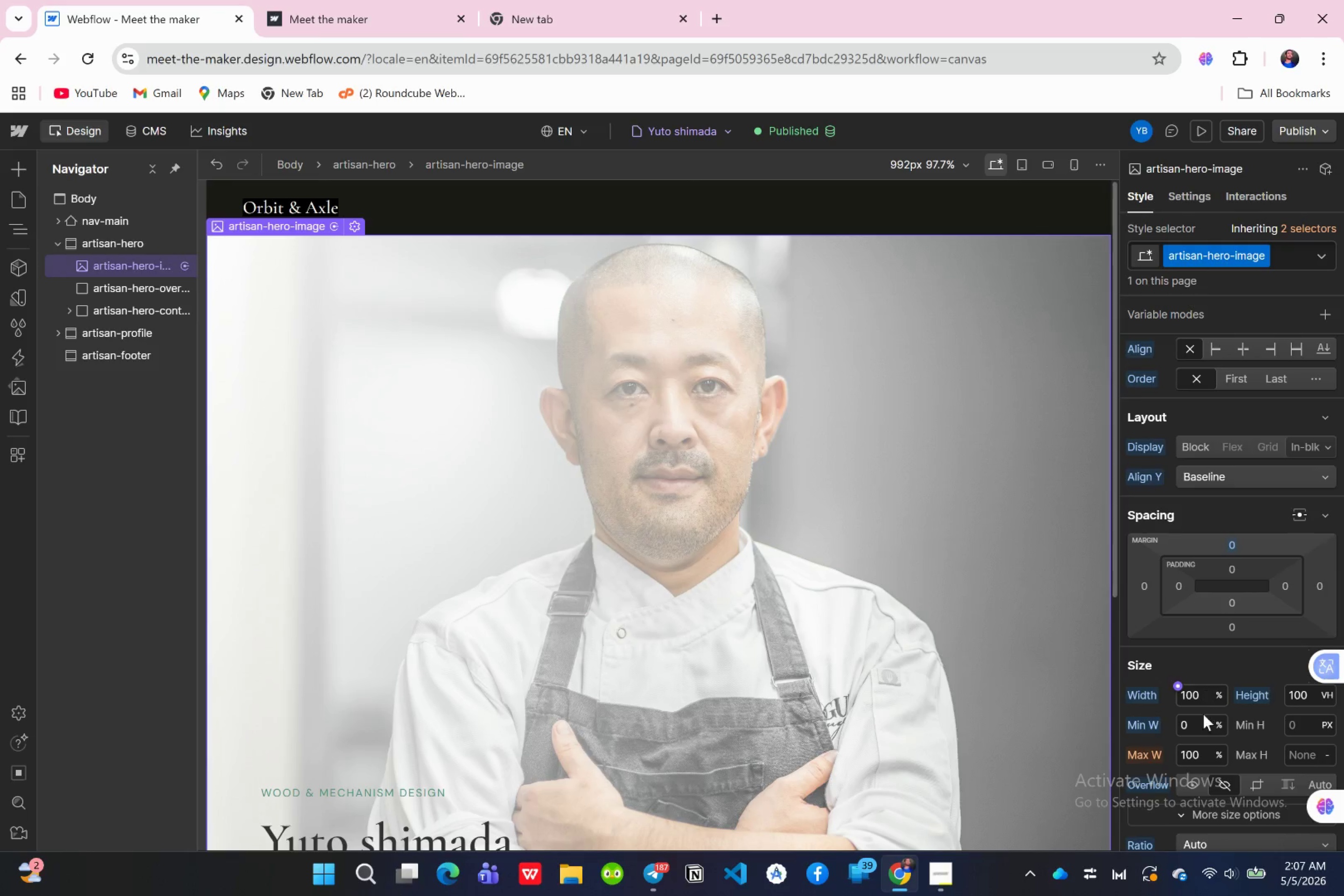 
left_click([1199, 756])
 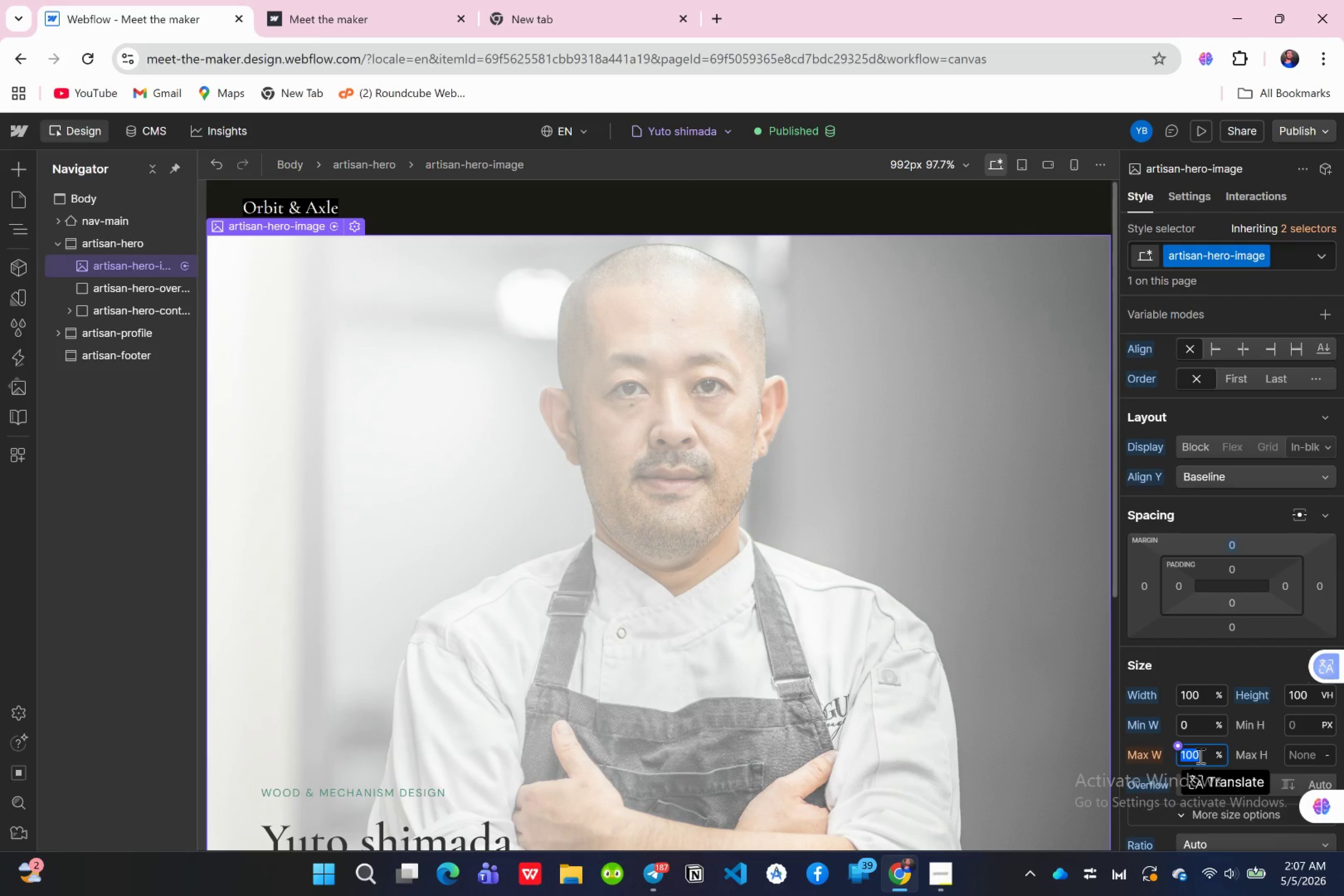 
type(800)
 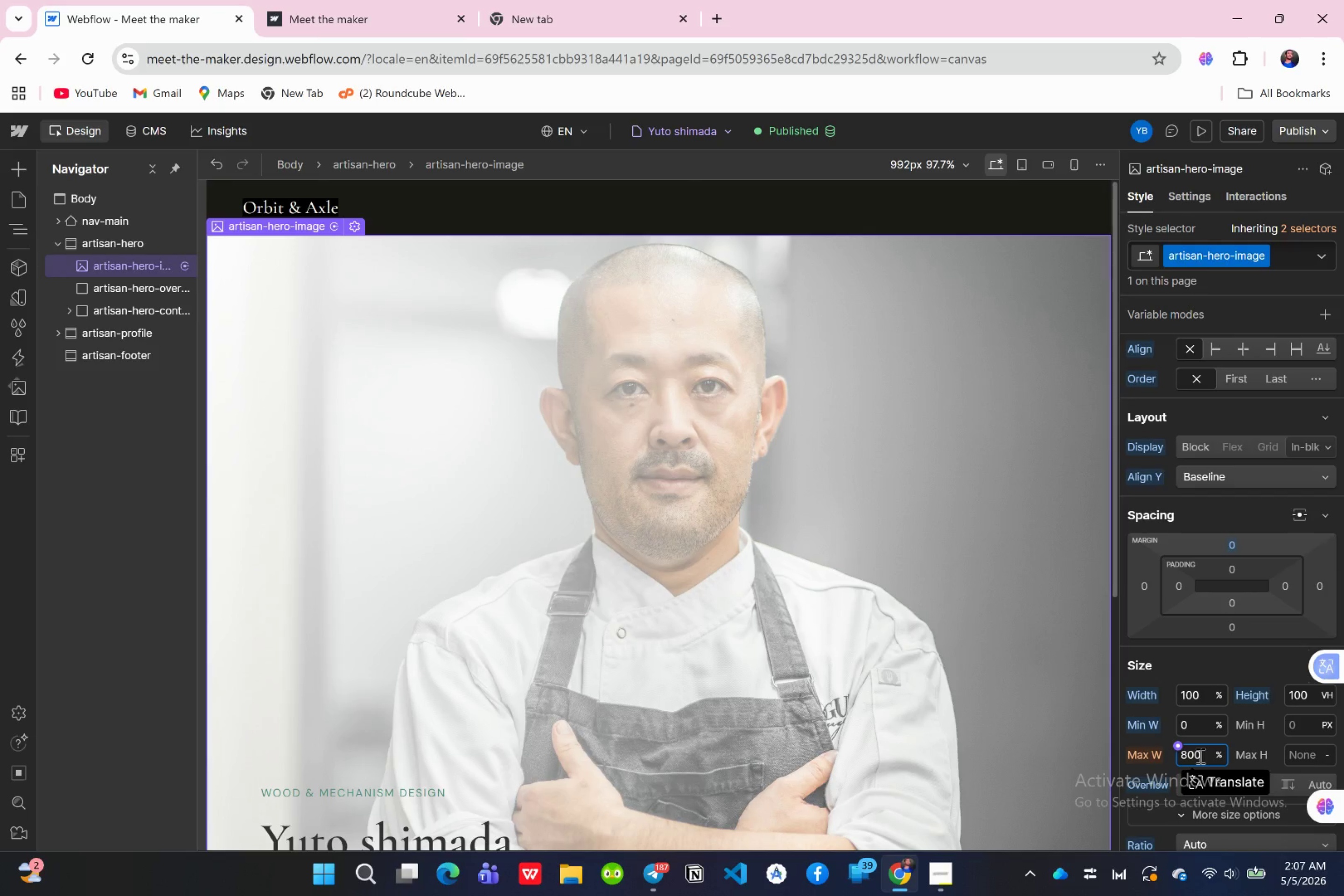 
key(Enter)
 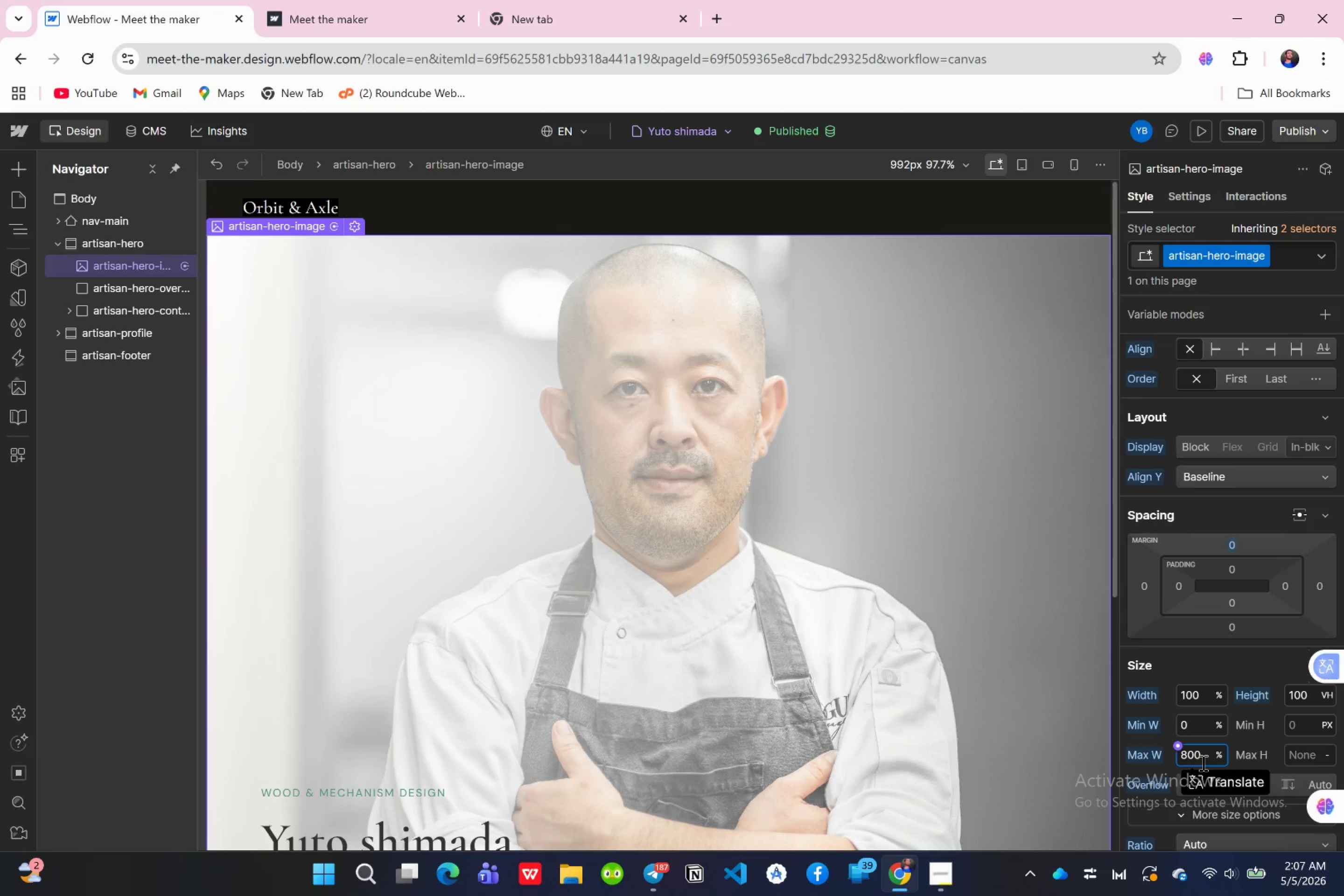 
left_click([1218, 758])
 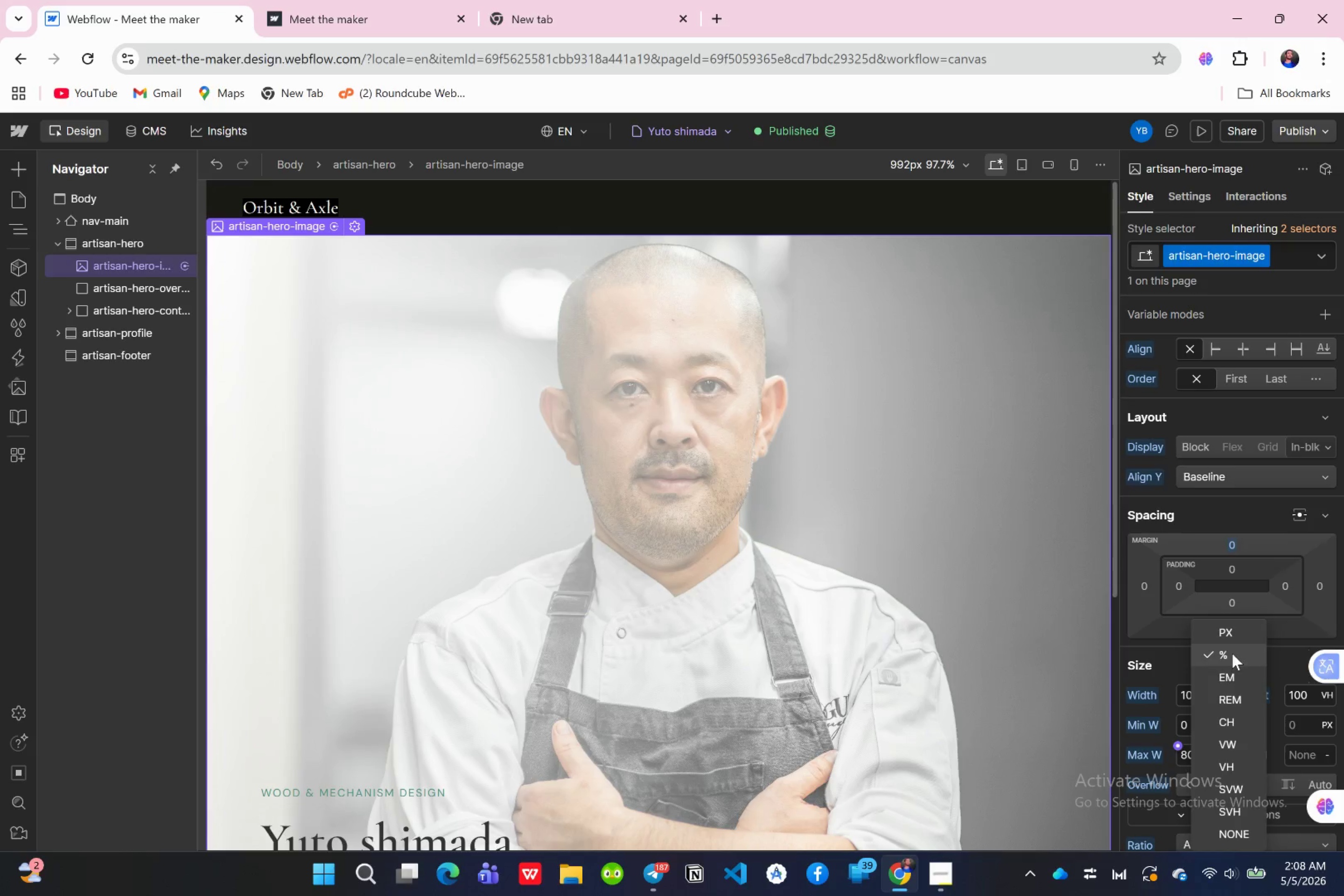 
left_click([1226, 640])
 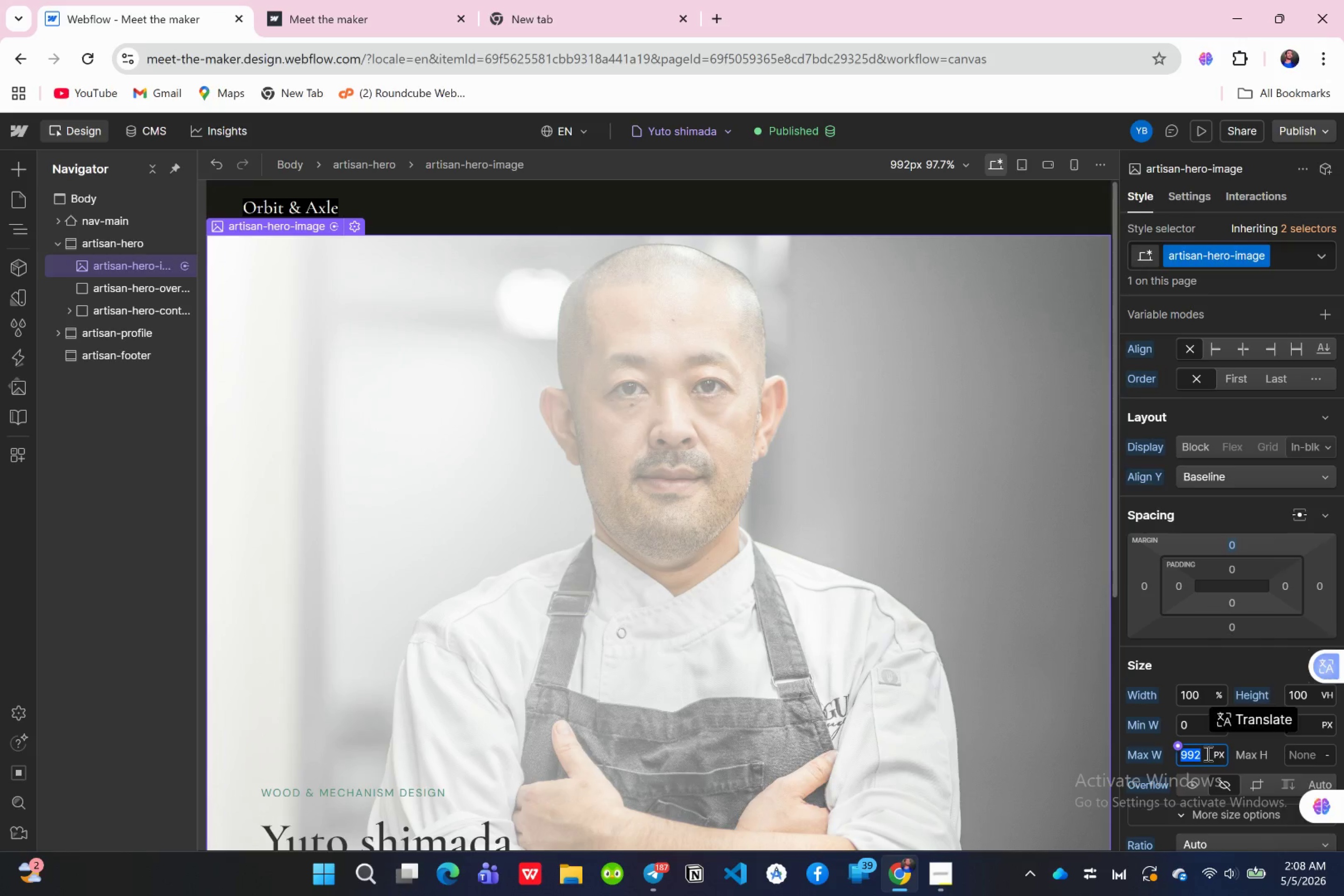 
type(800)
 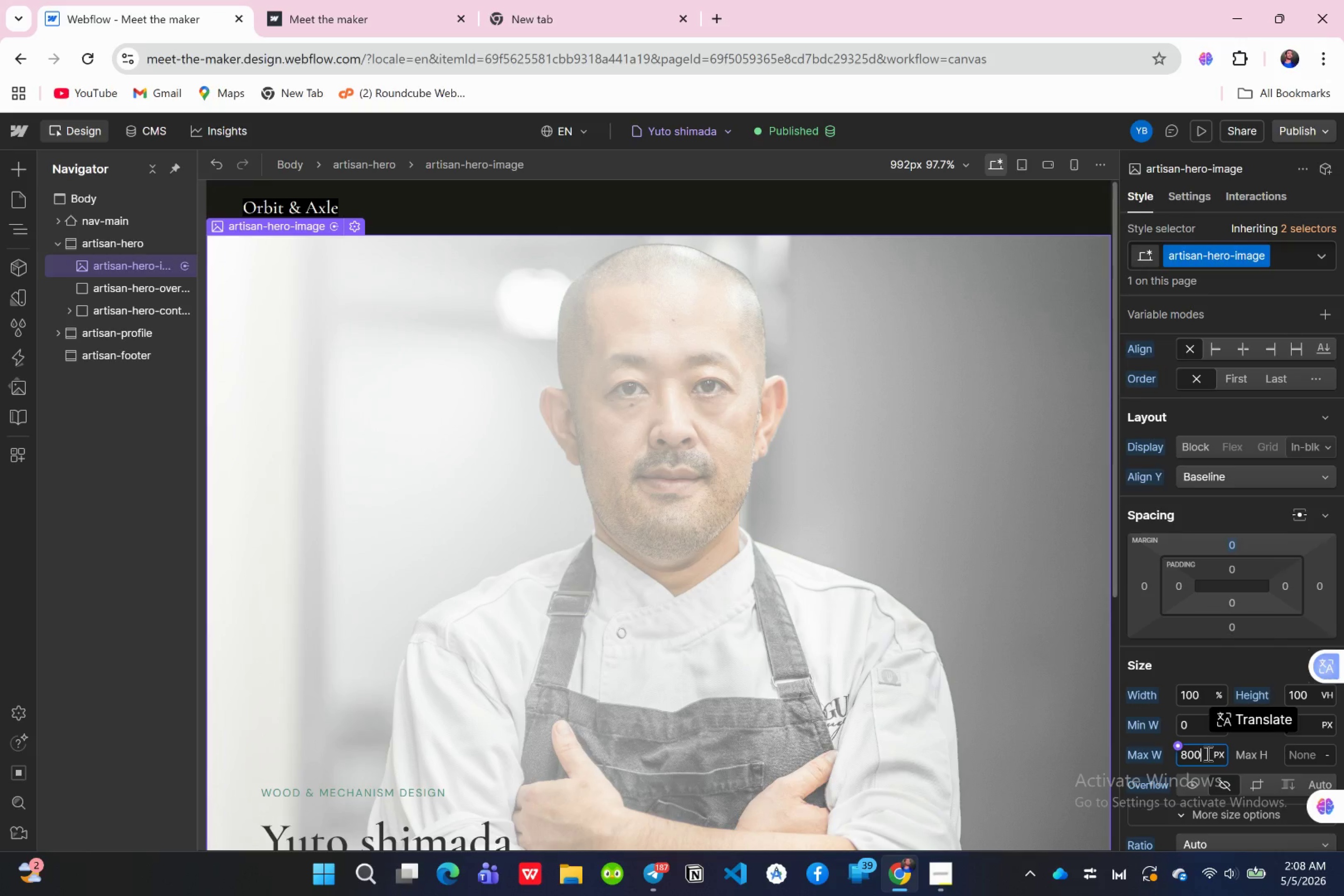 
key(Enter)
 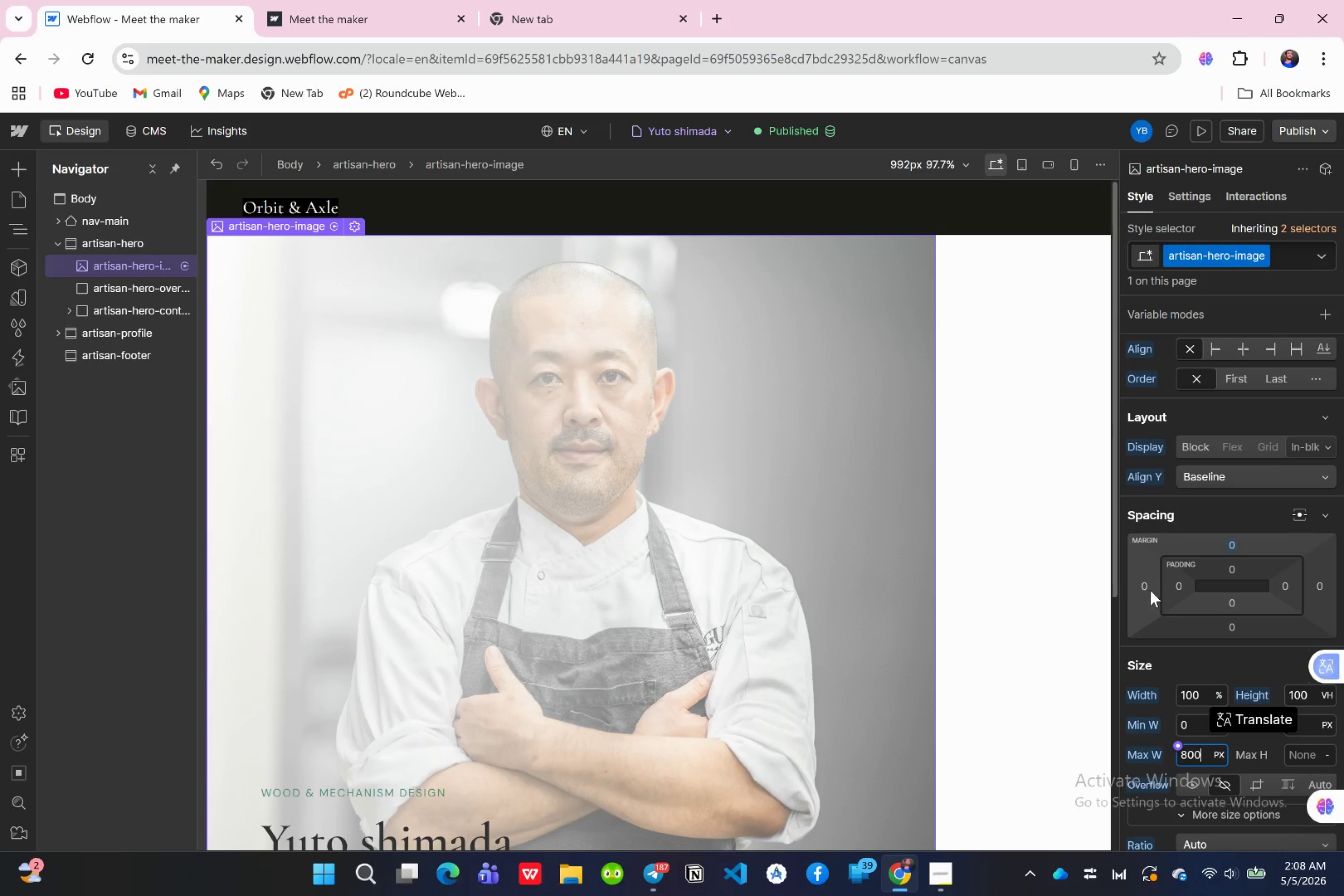 
left_click([1139, 590])
 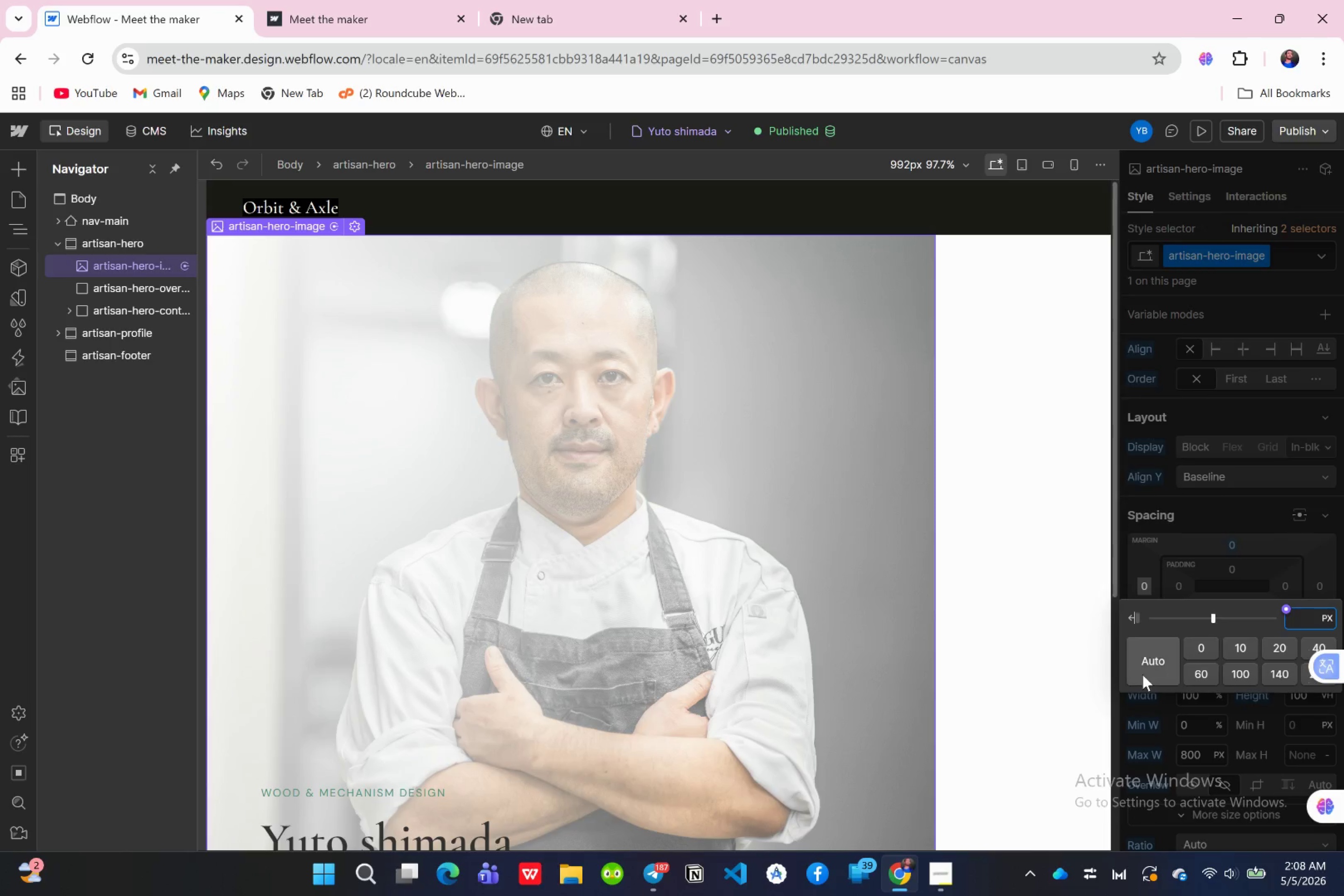 
left_click([1144, 674])
 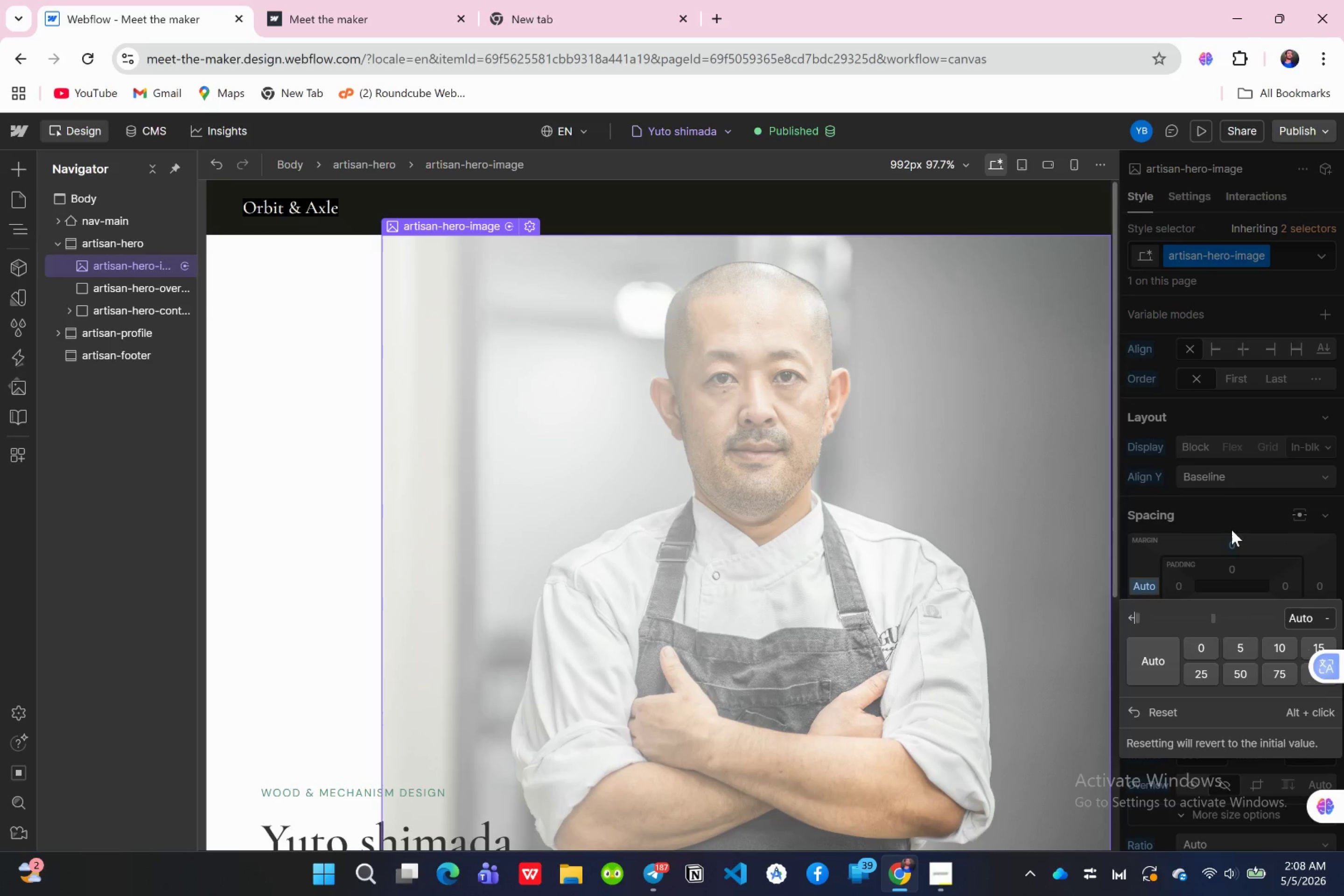 
left_click([1227, 519])
 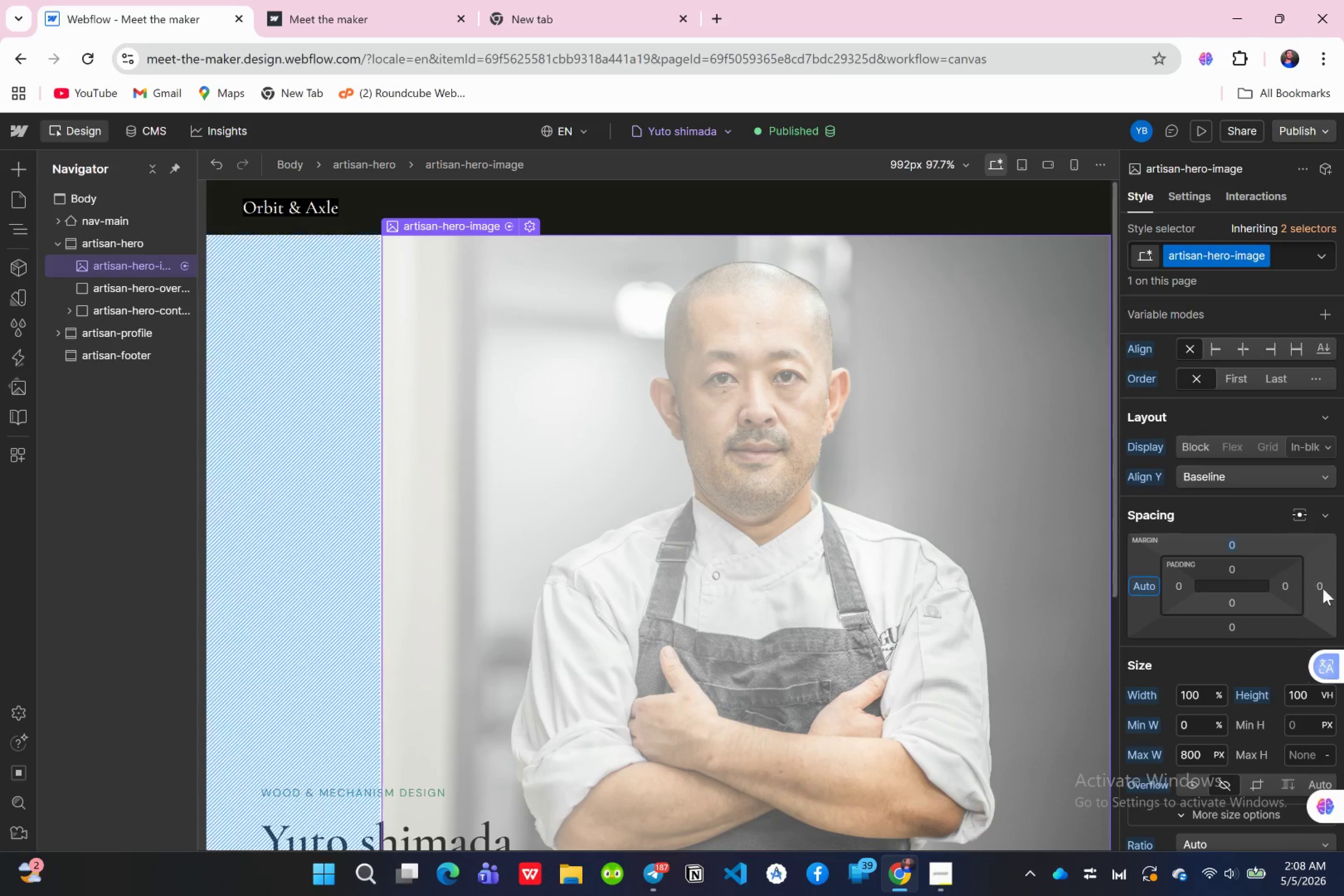 
left_click([1323, 588])
 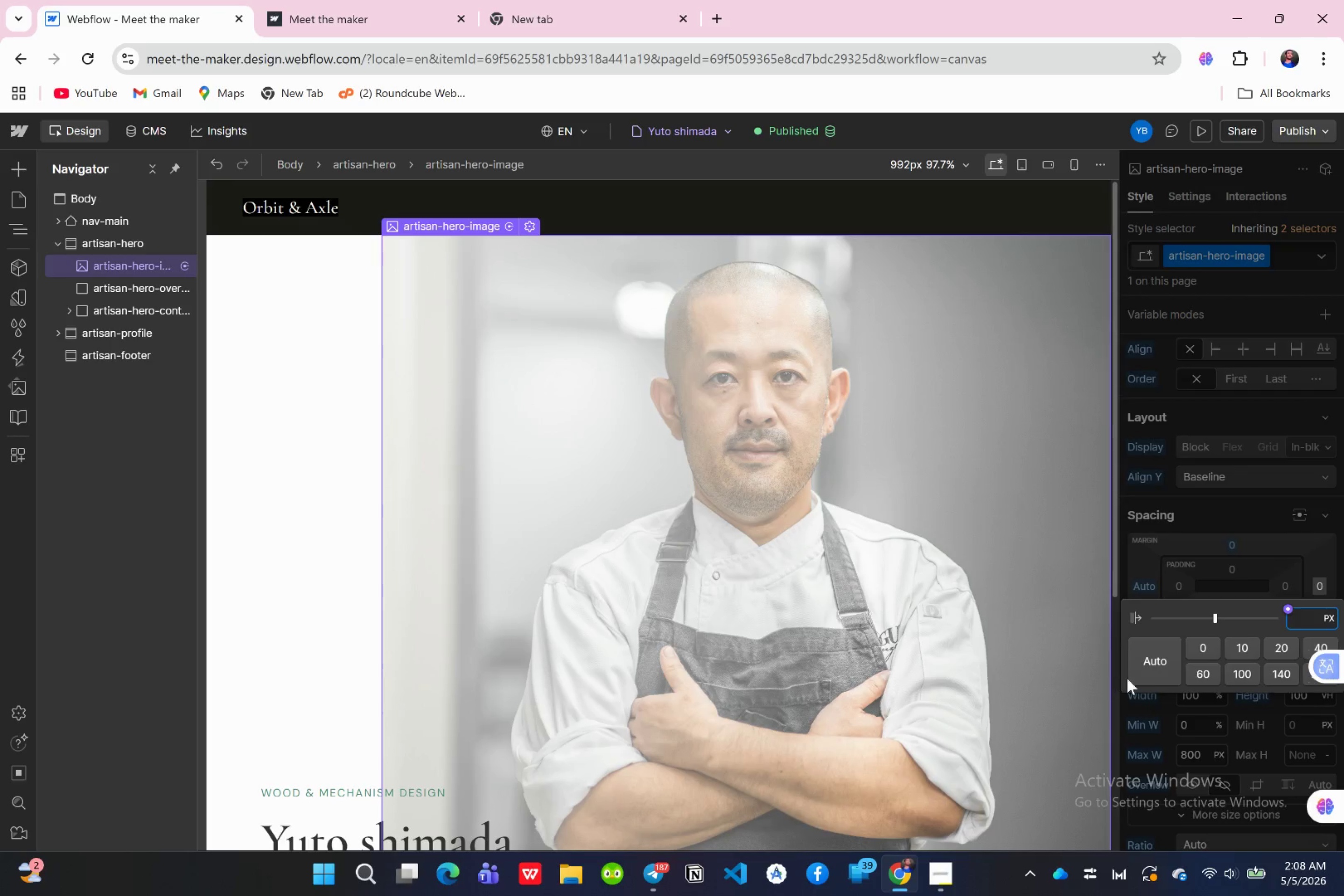 
left_click([1150, 672])
 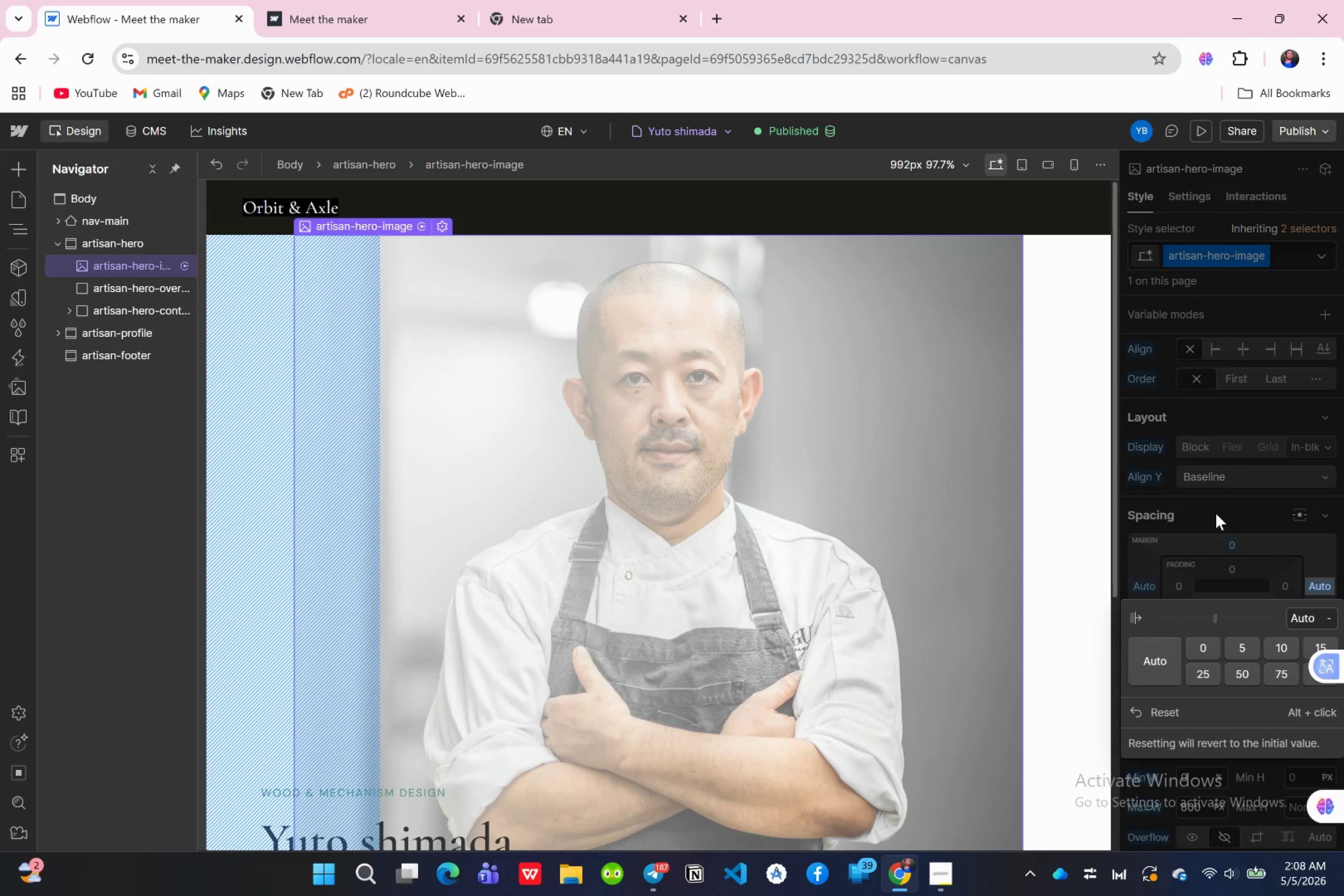 
left_click([1216, 513])
 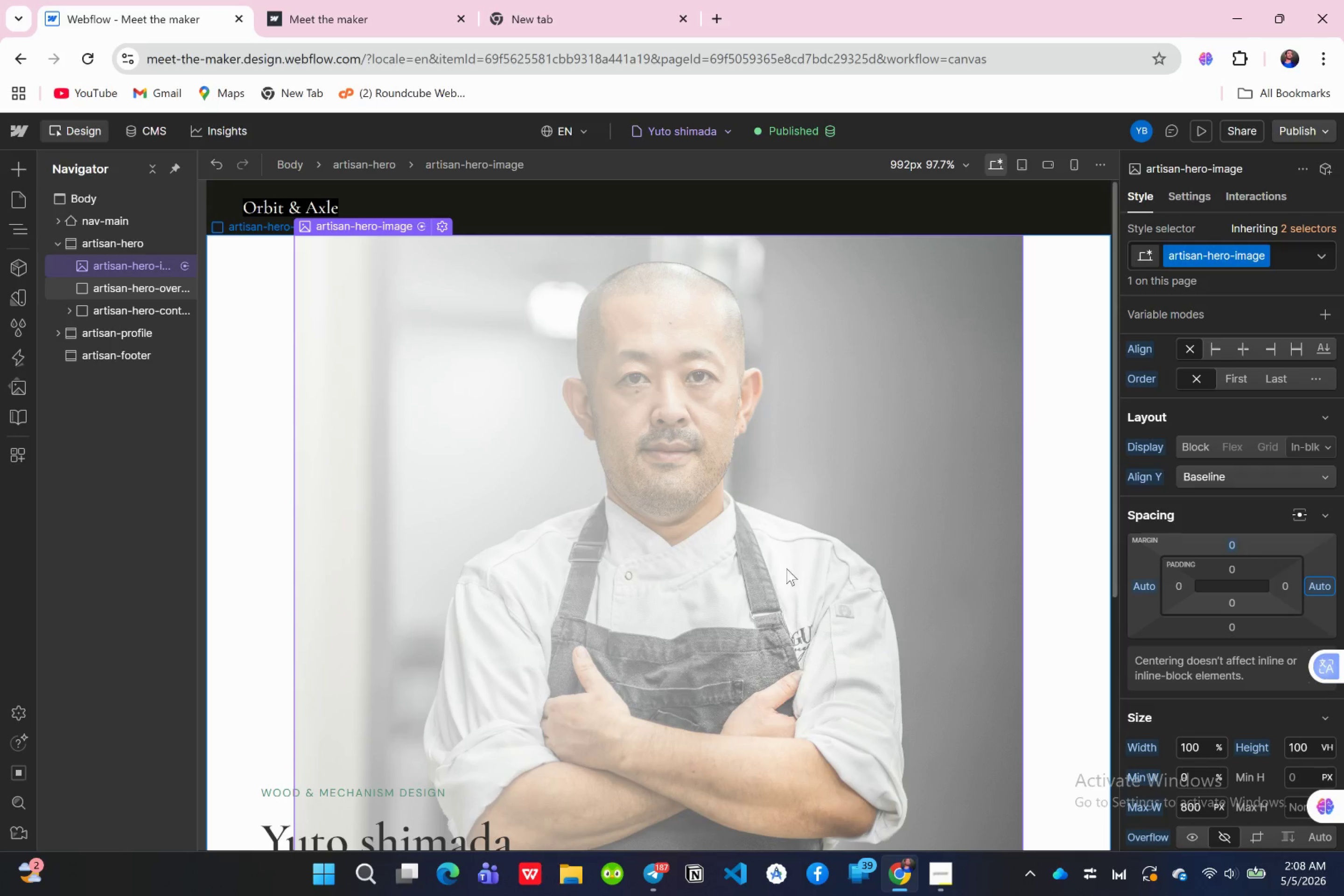 
wait(5.79)
 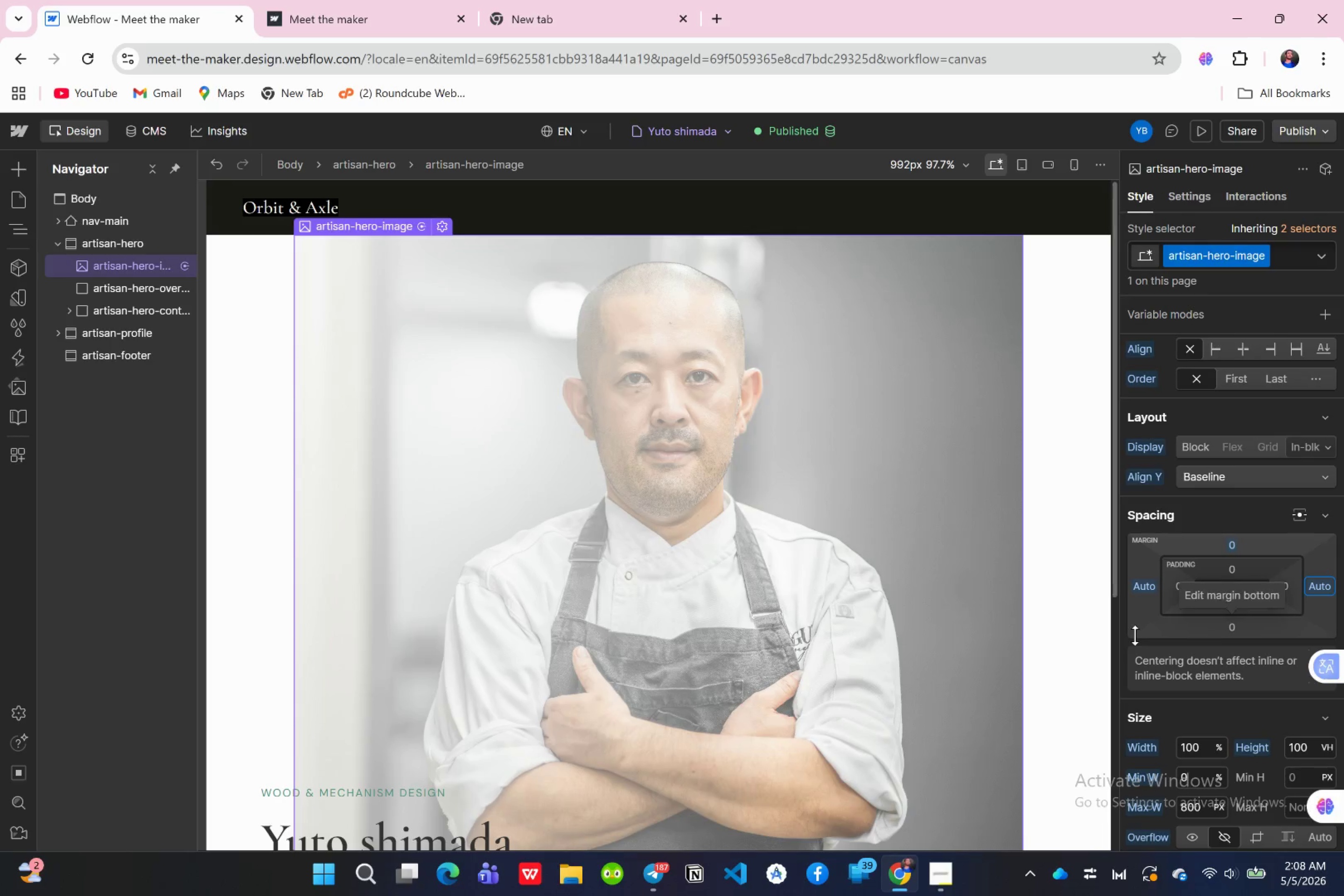 
scroll: coordinate [1226, 707], scroll_direction: down, amount: 2.0
 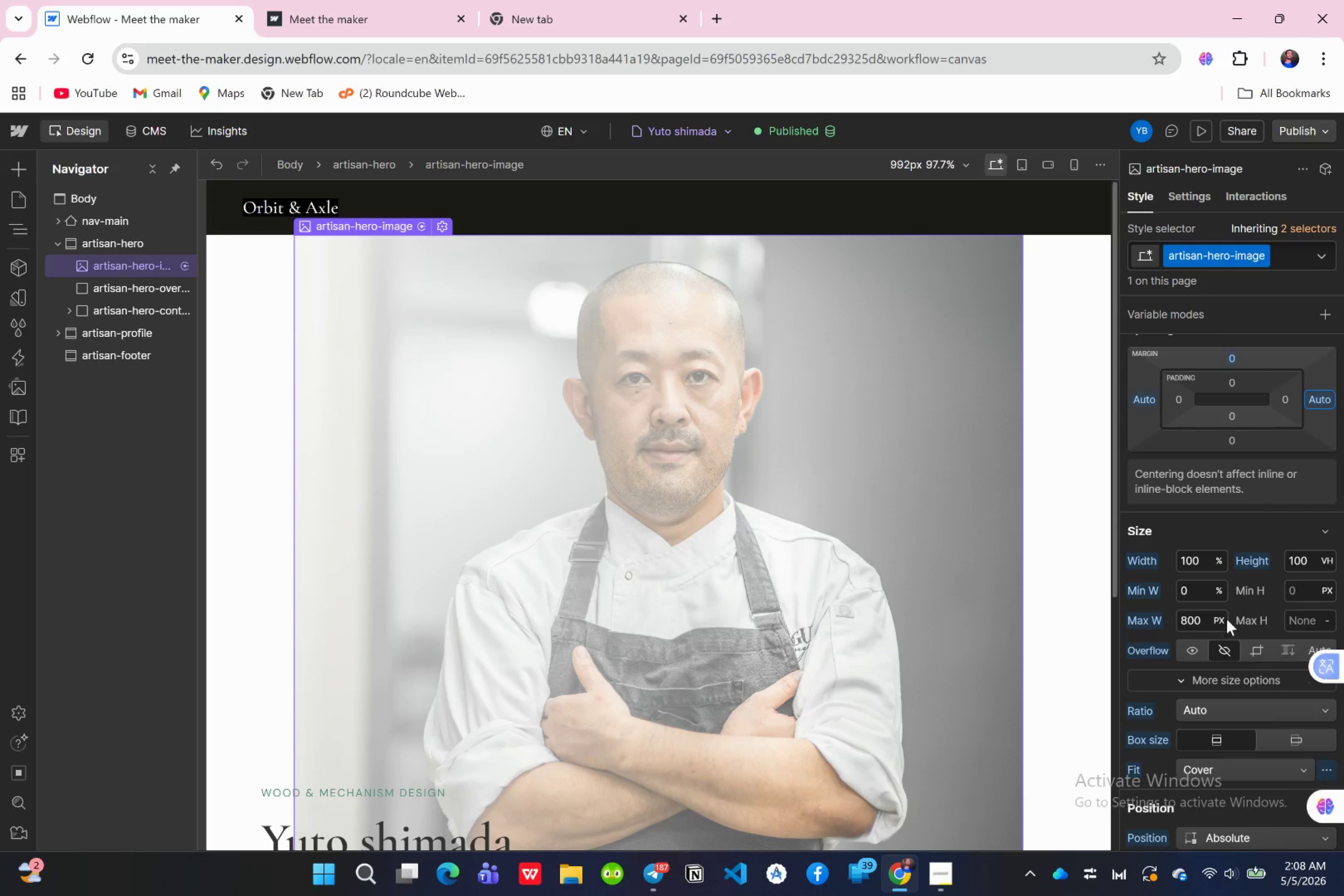 
scroll: coordinate [873, 583], scroll_direction: up, amount: 5.0
 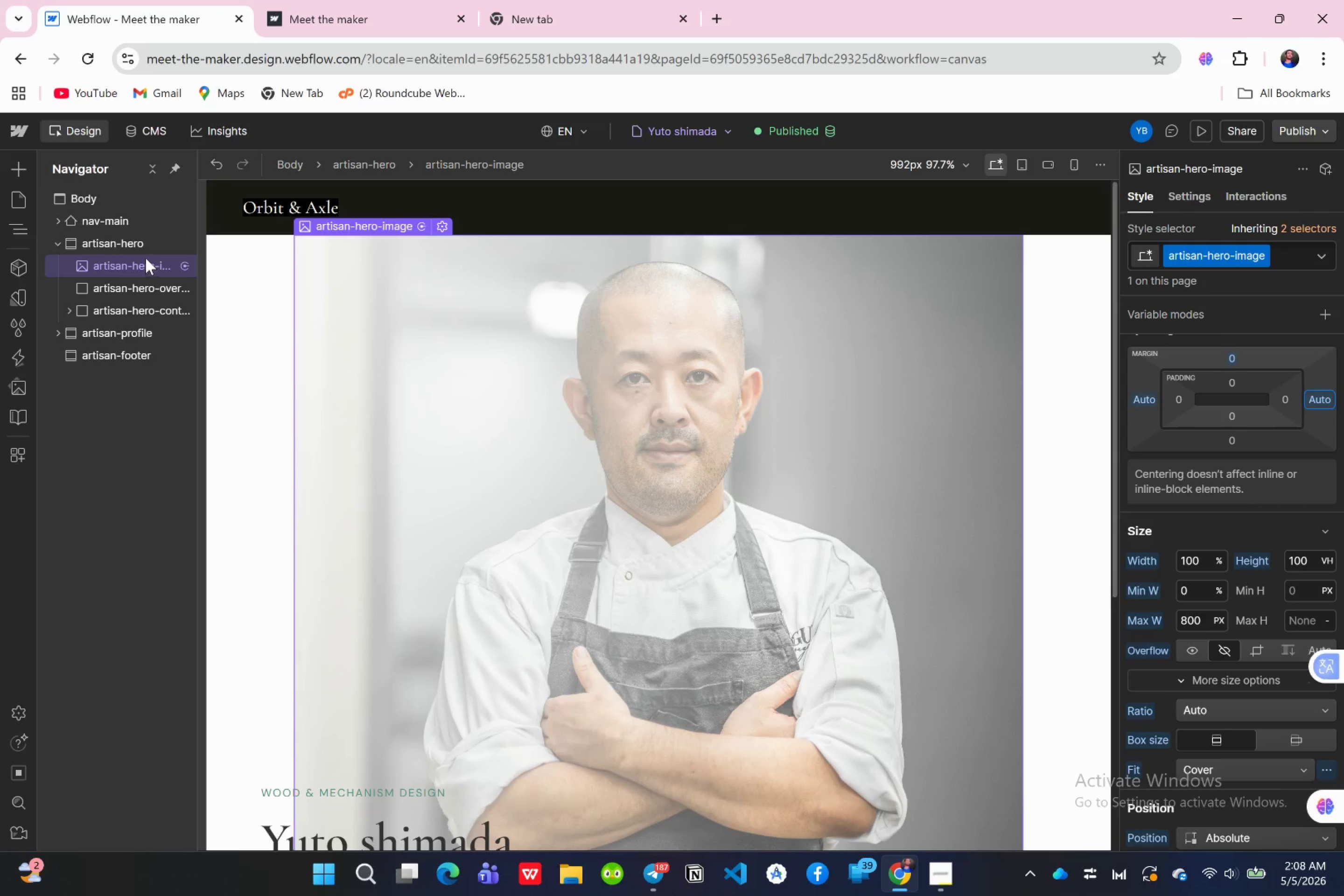 
left_click([132, 244])
 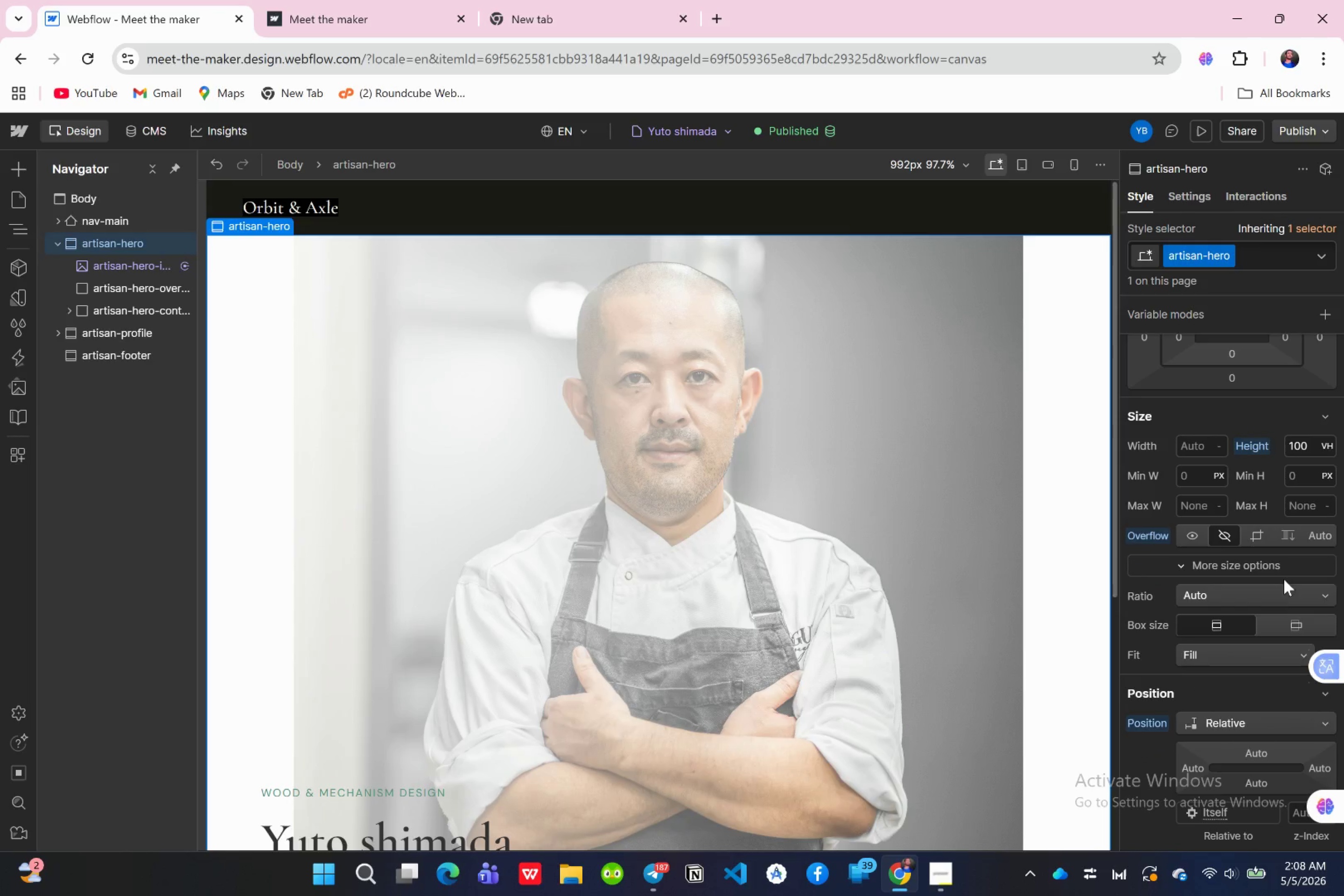 
scroll: coordinate [1268, 662], scroll_direction: down, amount: 12.0
 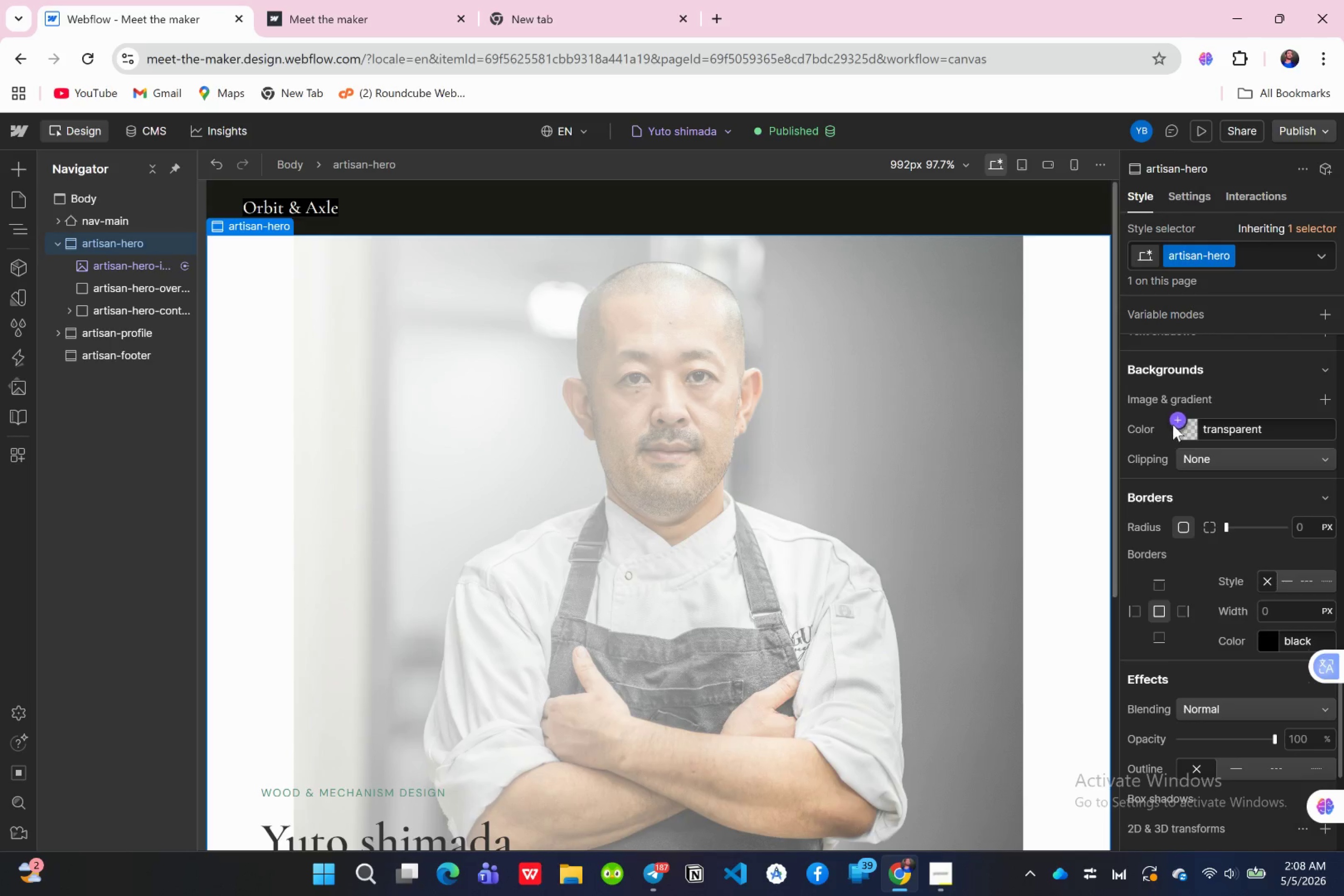 
left_click([1186, 439])
 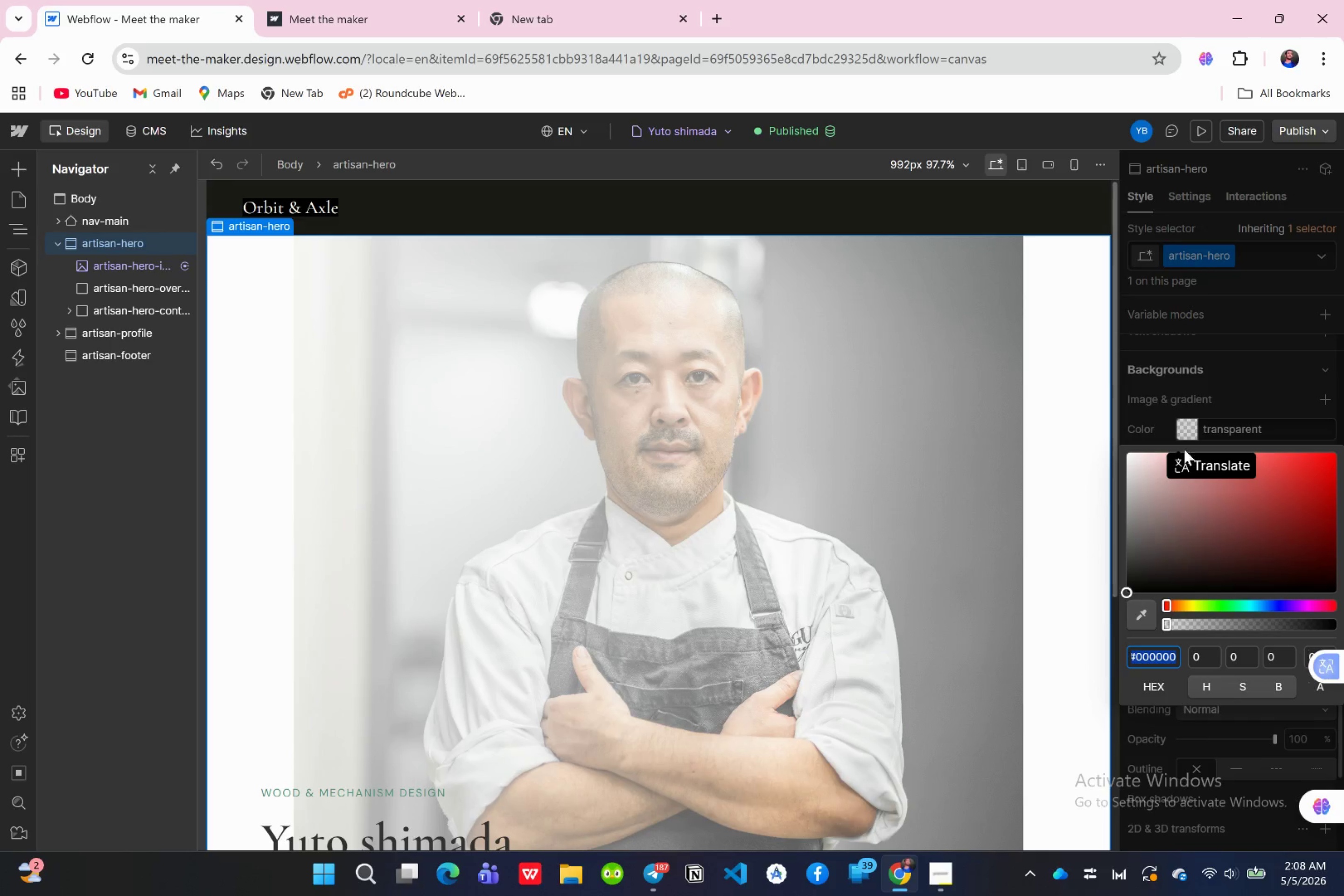 
left_click([1165, 400])
 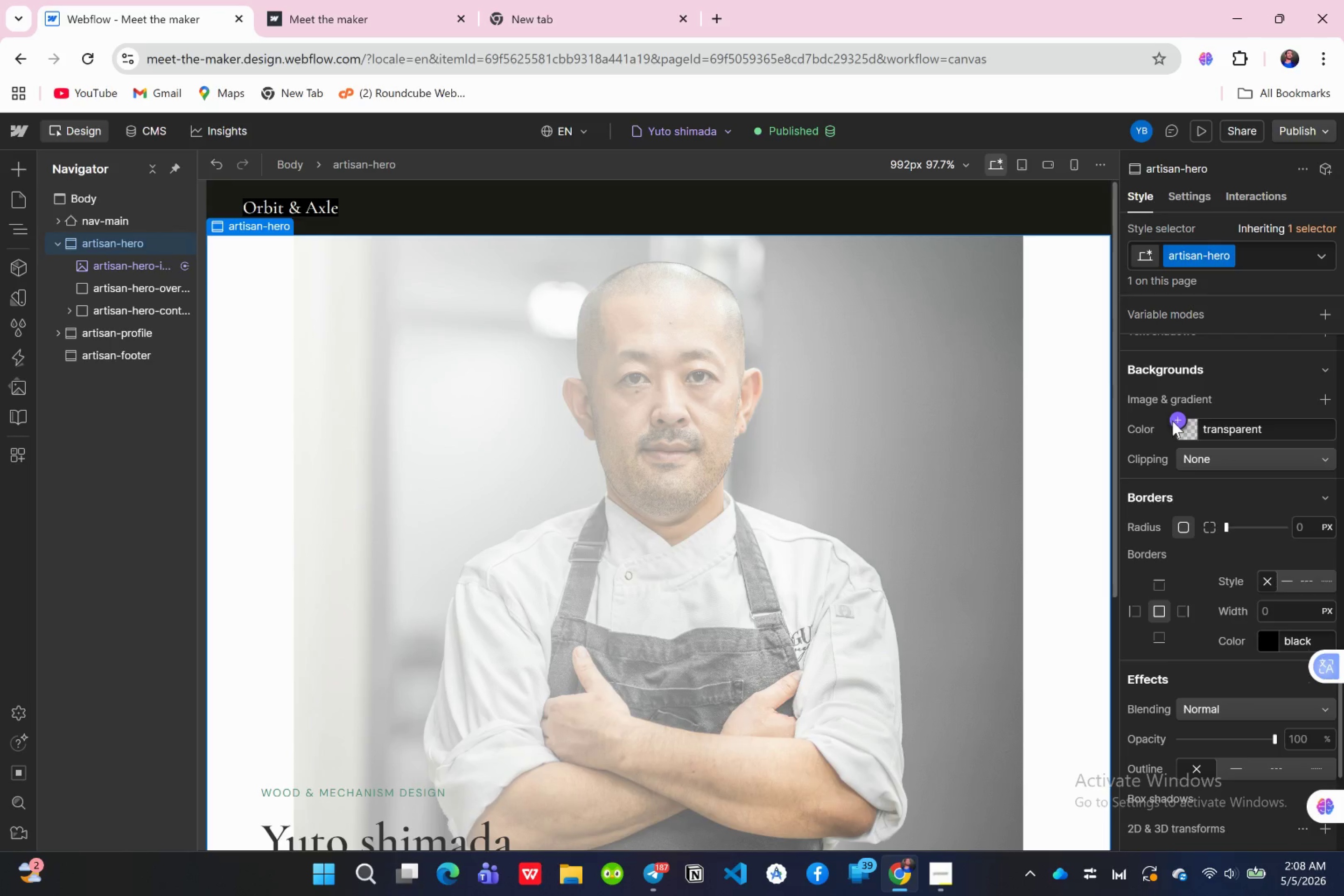 
left_click([1172, 421])
 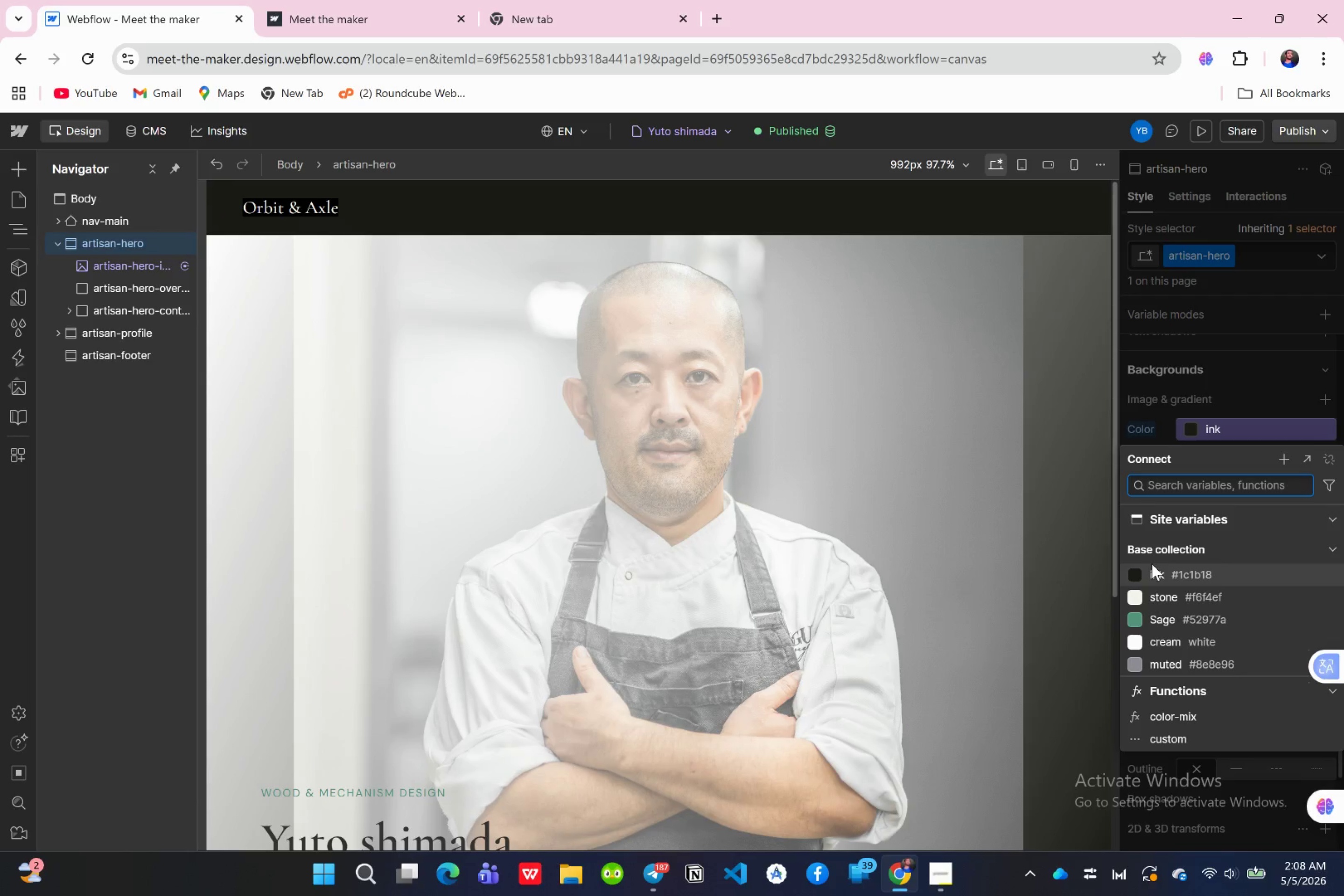 
left_click([1152, 564])
 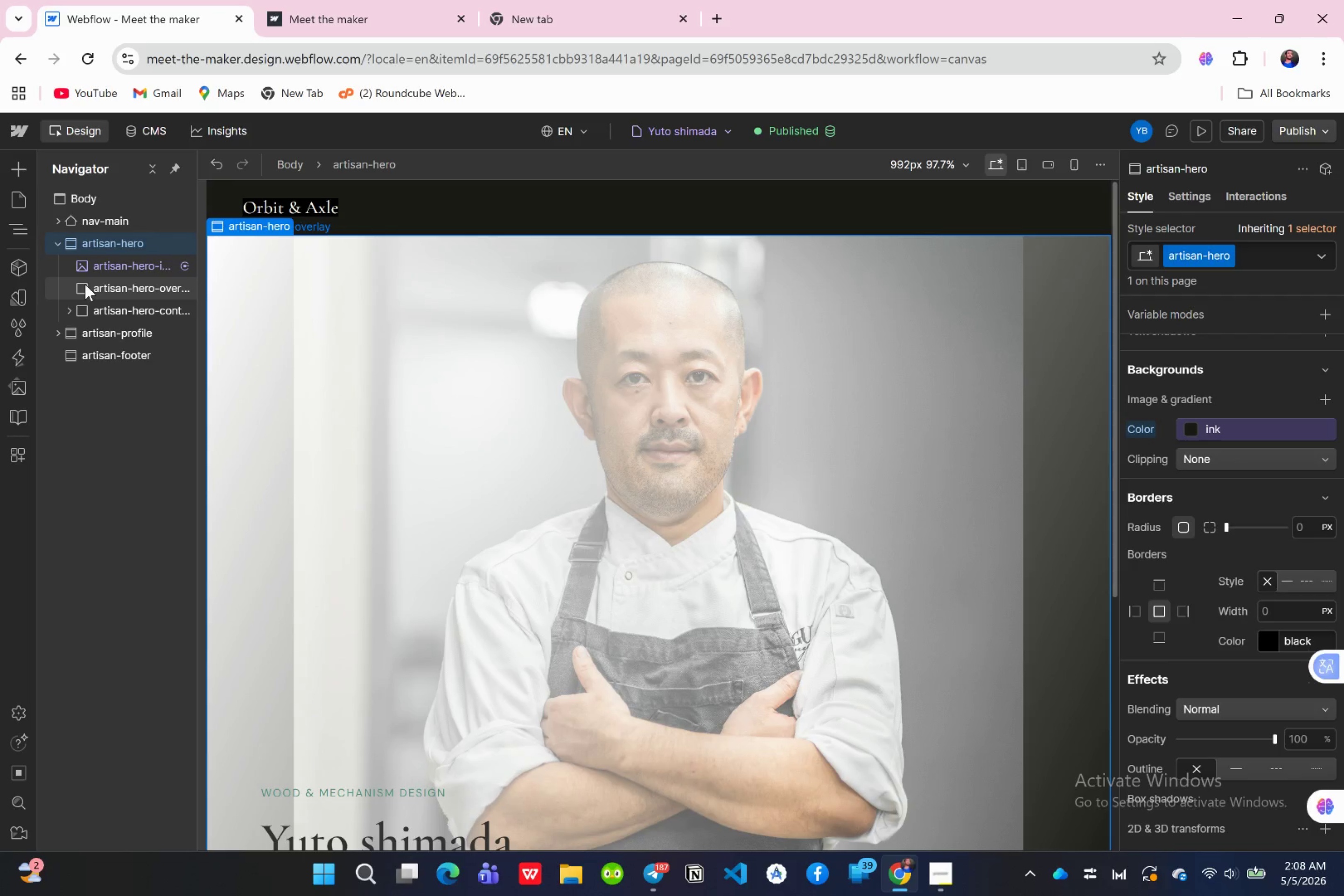 
left_click([128, 317])
 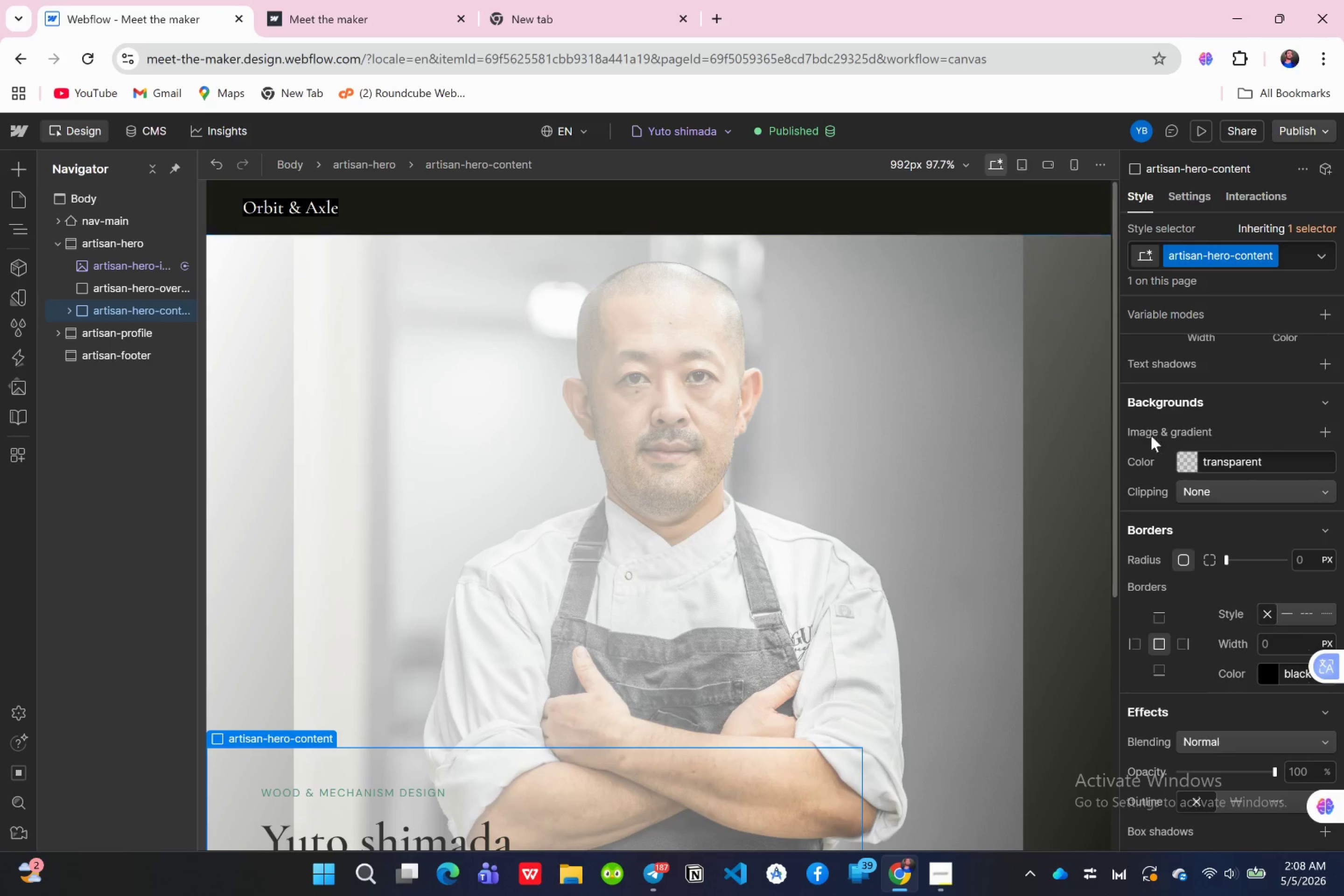 
scroll: coordinate [1181, 607], scroll_direction: none, amount: 0.0
 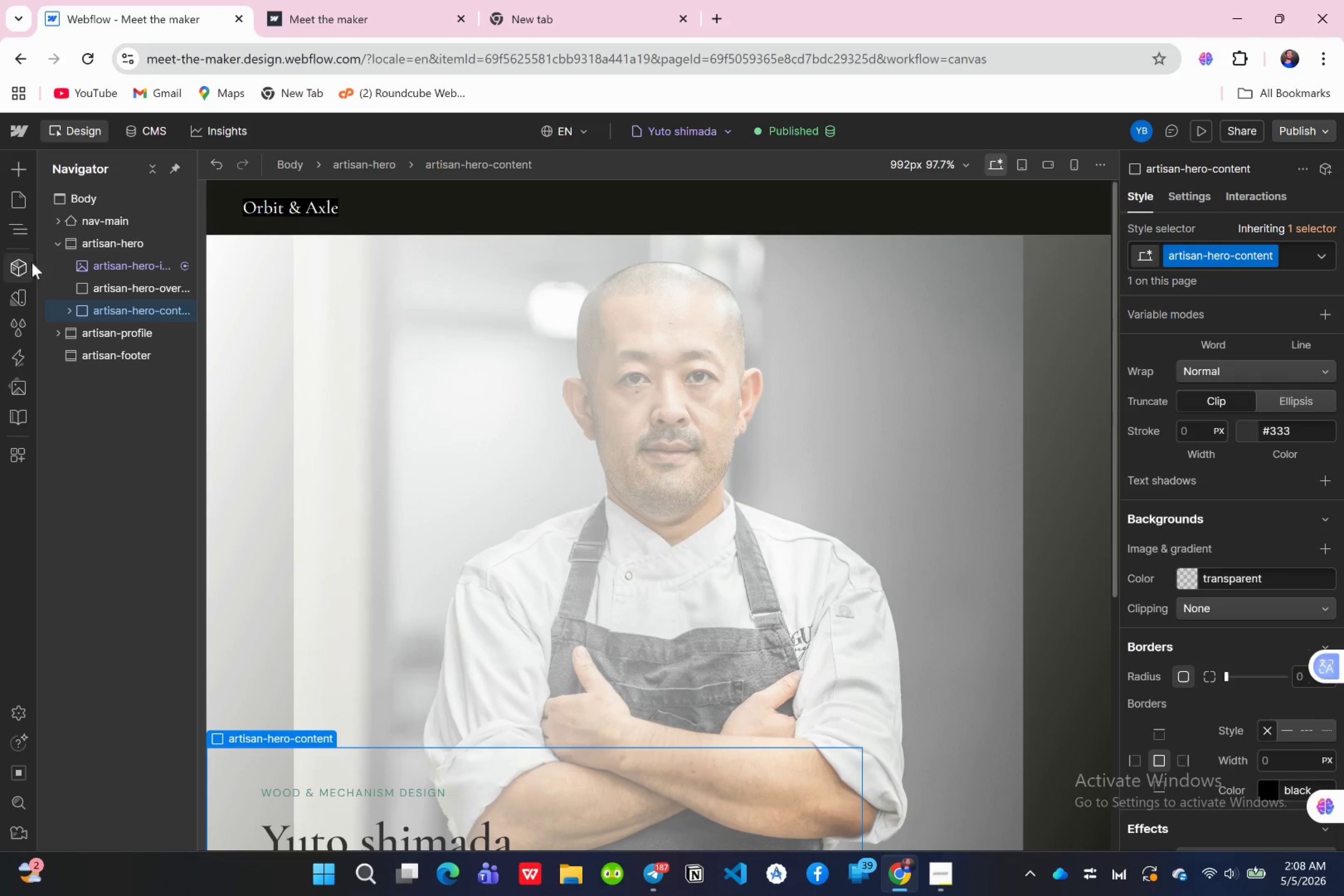 
left_click([152, 292])
 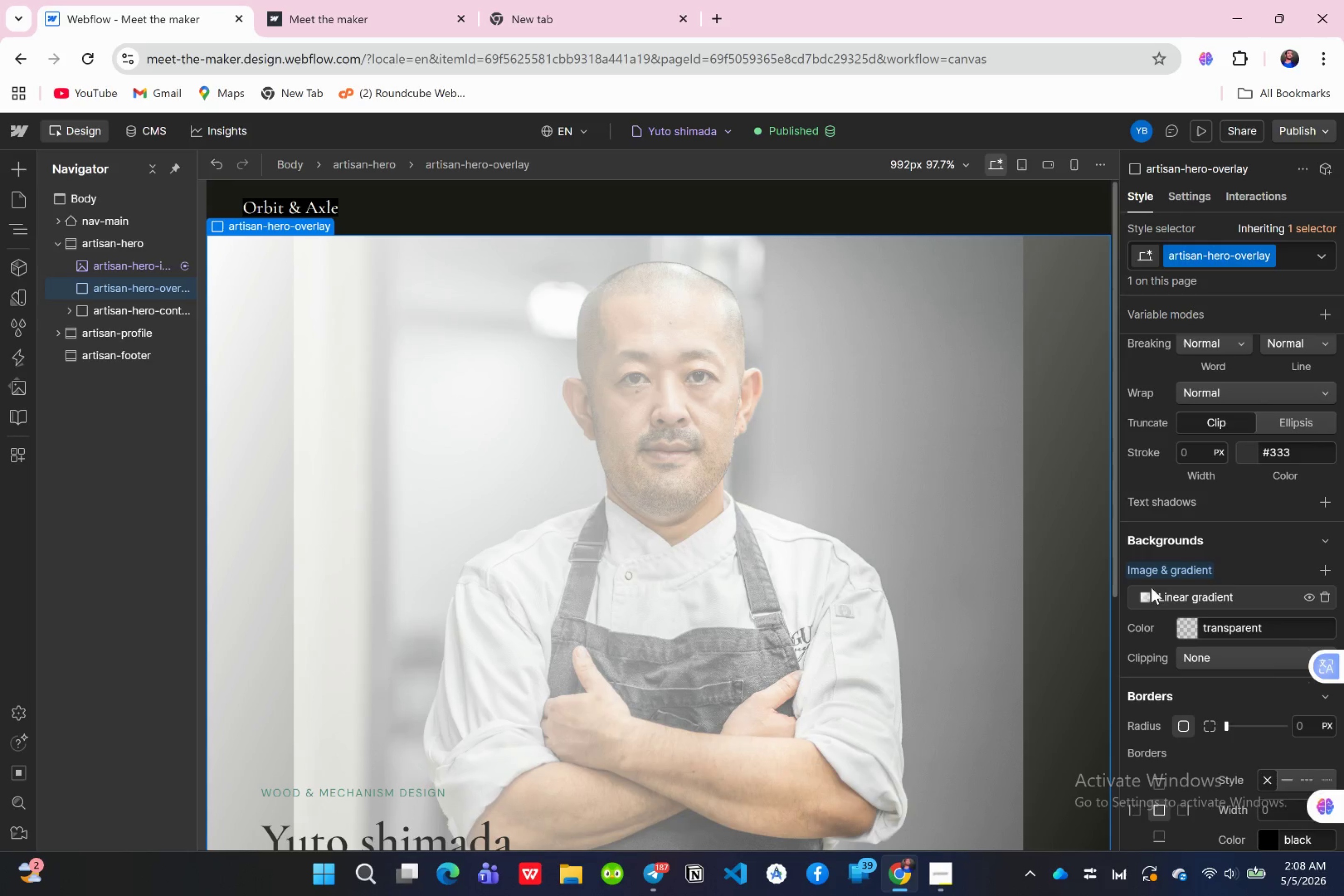 
left_click([1152, 592])
 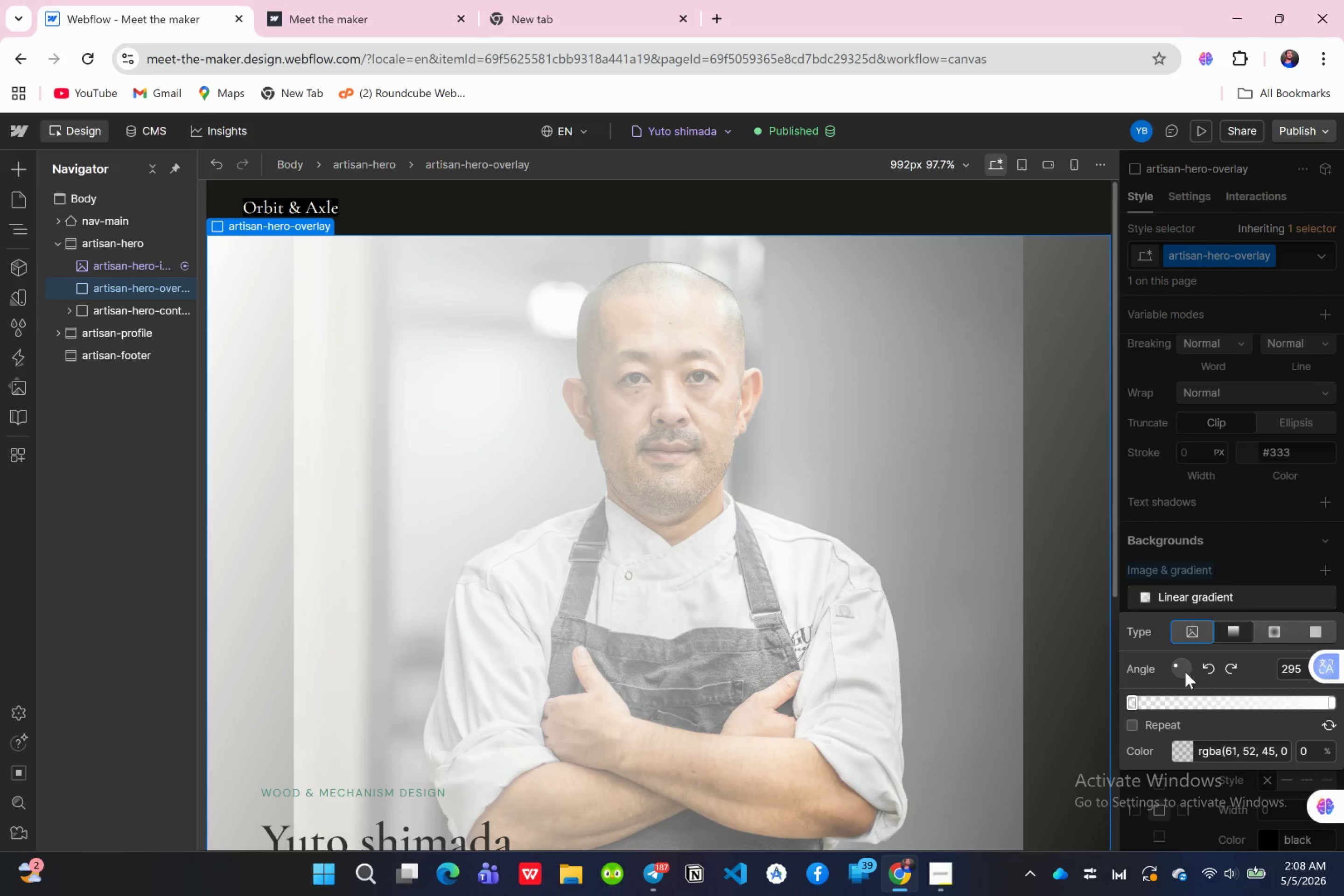 
mouse_move([1220, 663])
 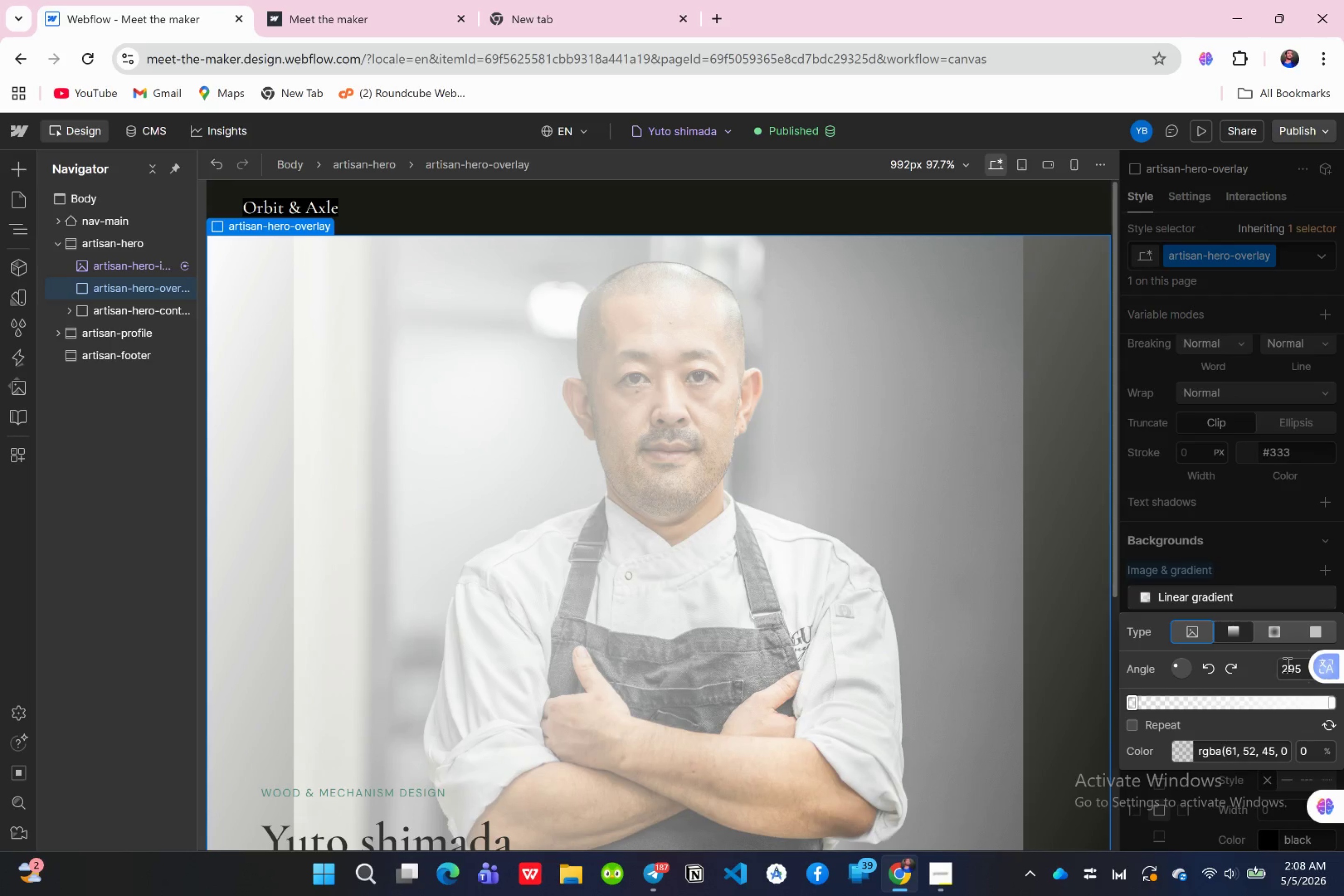 
left_click([1294, 666])
 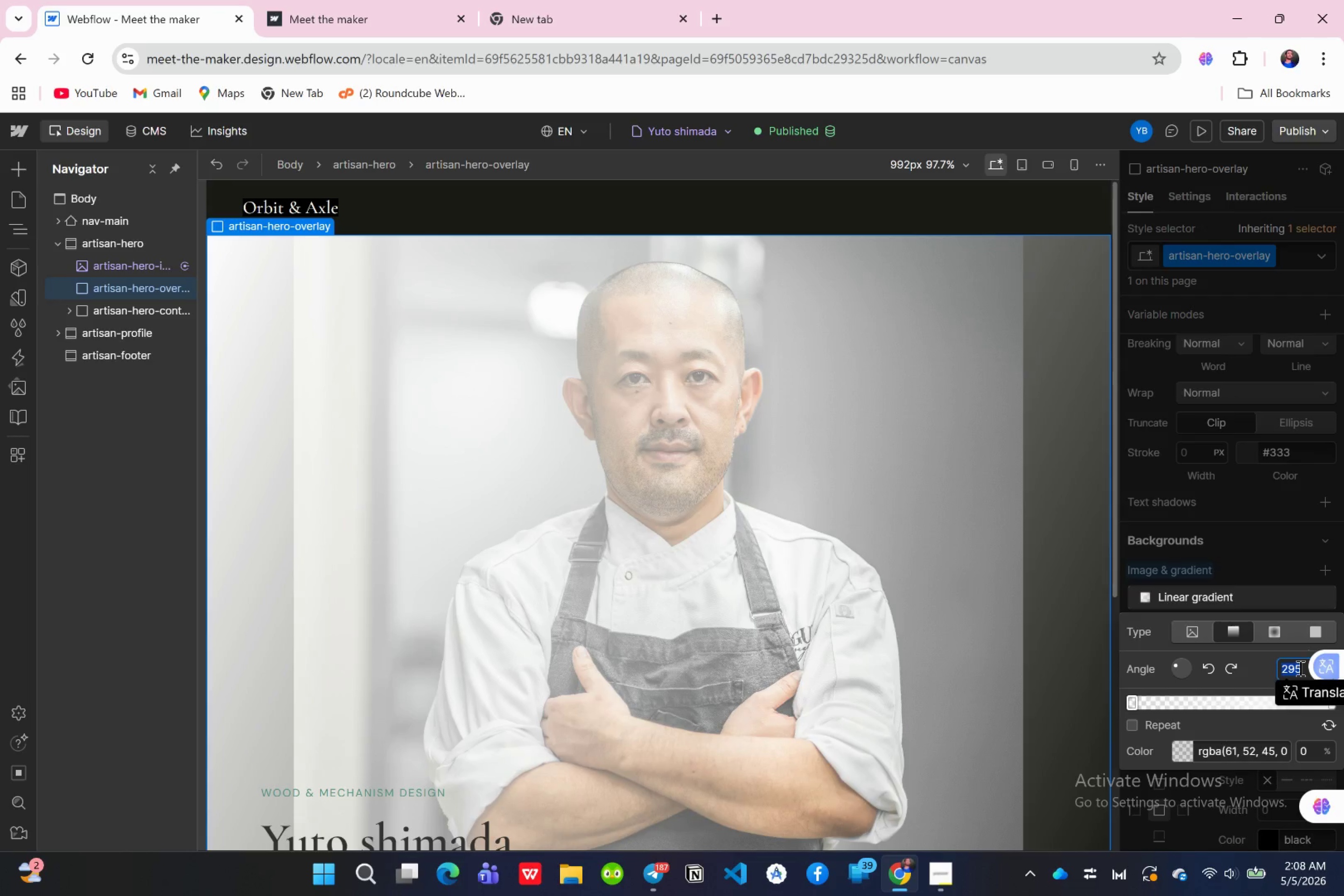 
type(180)
 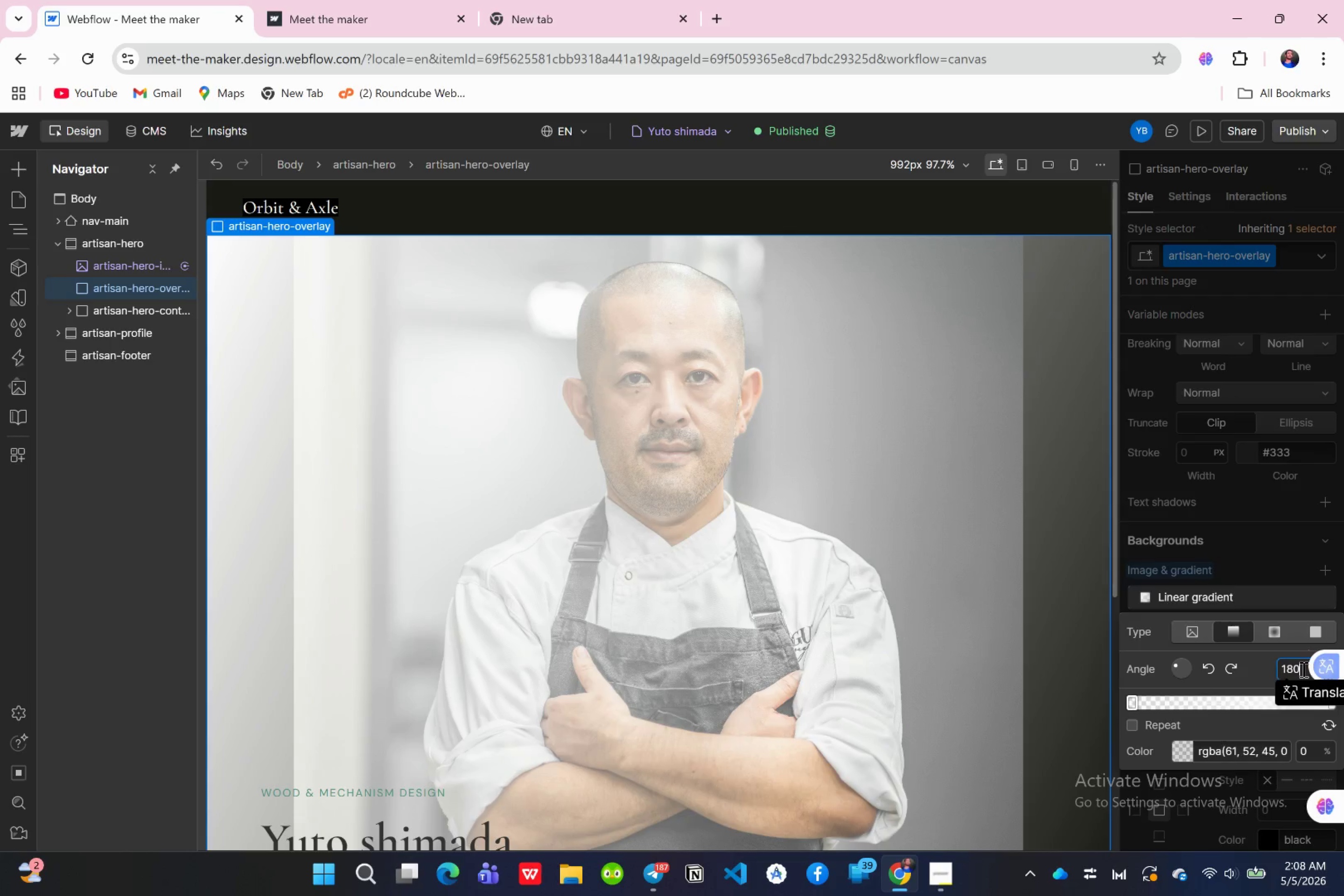 
key(Enter)
 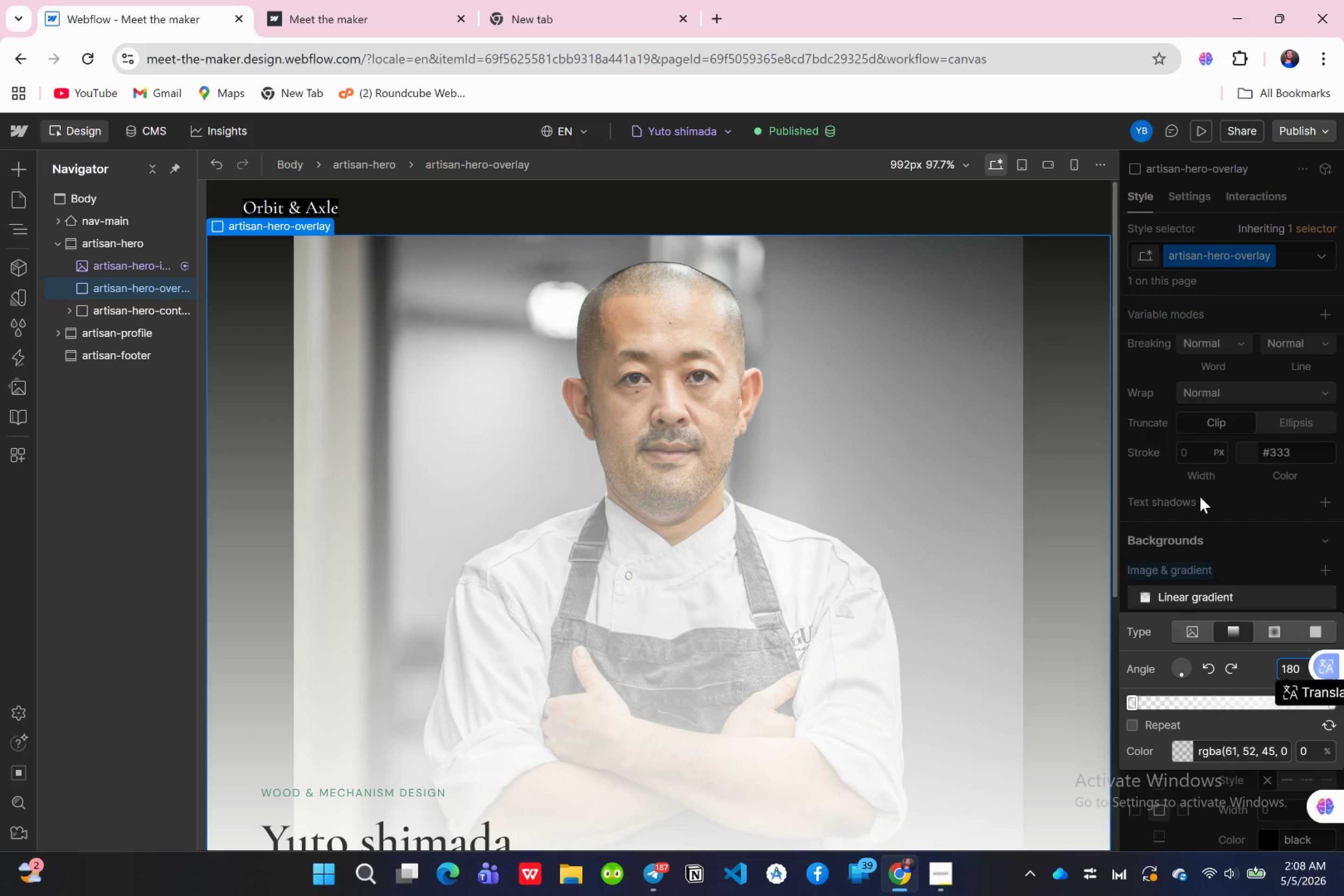 
left_click([1196, 517])
 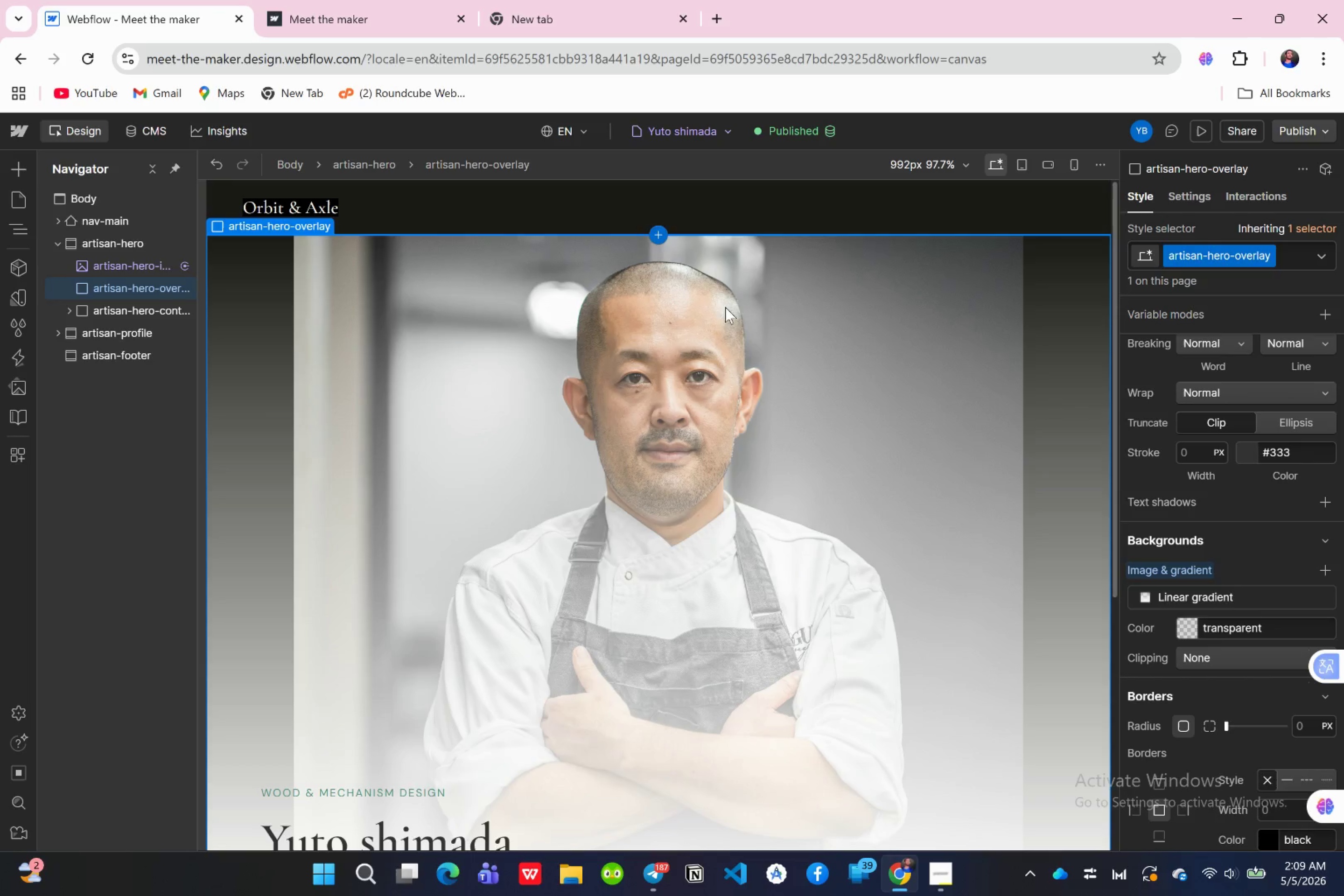 
left_click([1200, 134])
 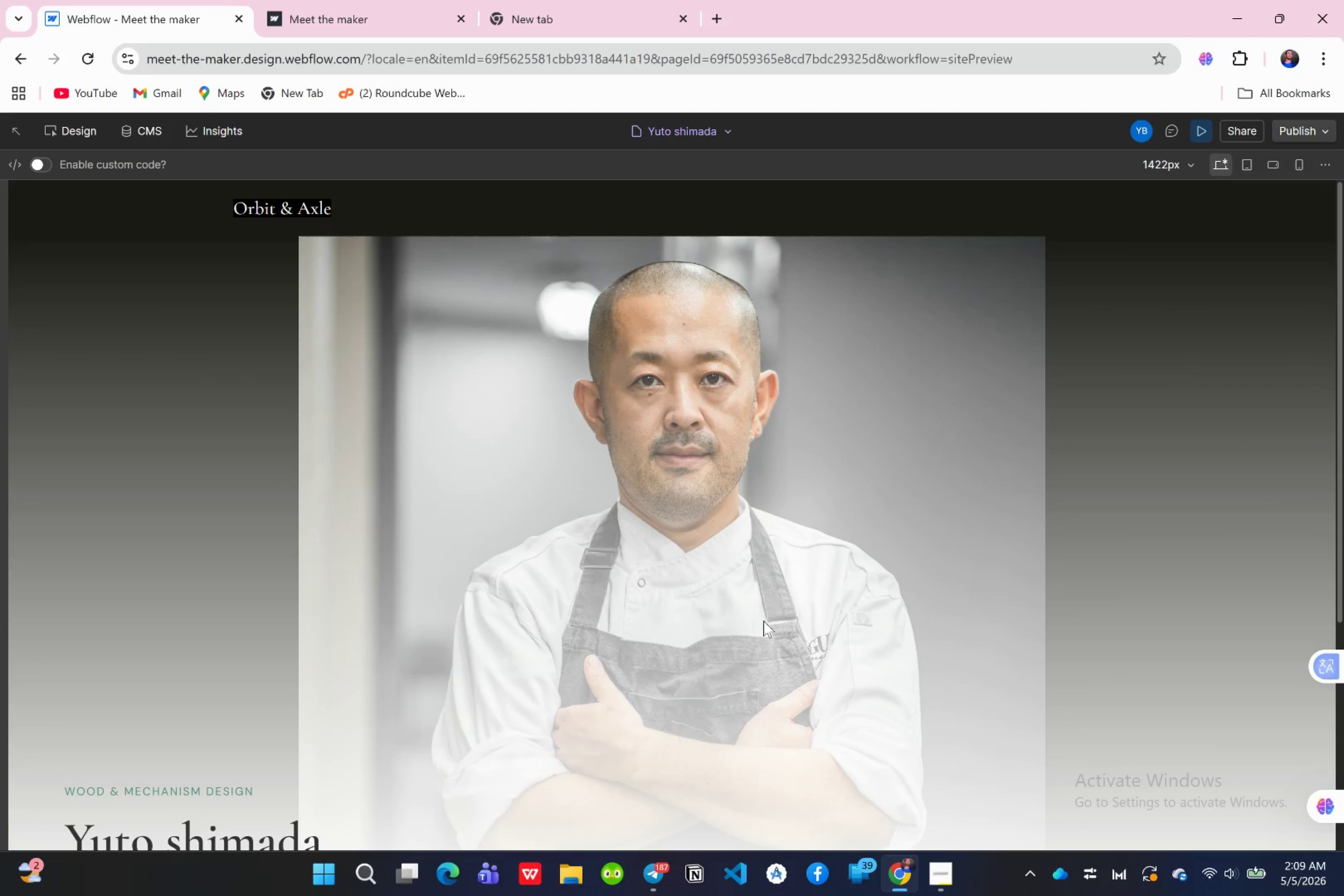 
scroll: coordinate [755, 648], scroll_direction: up, amount: 1.0
 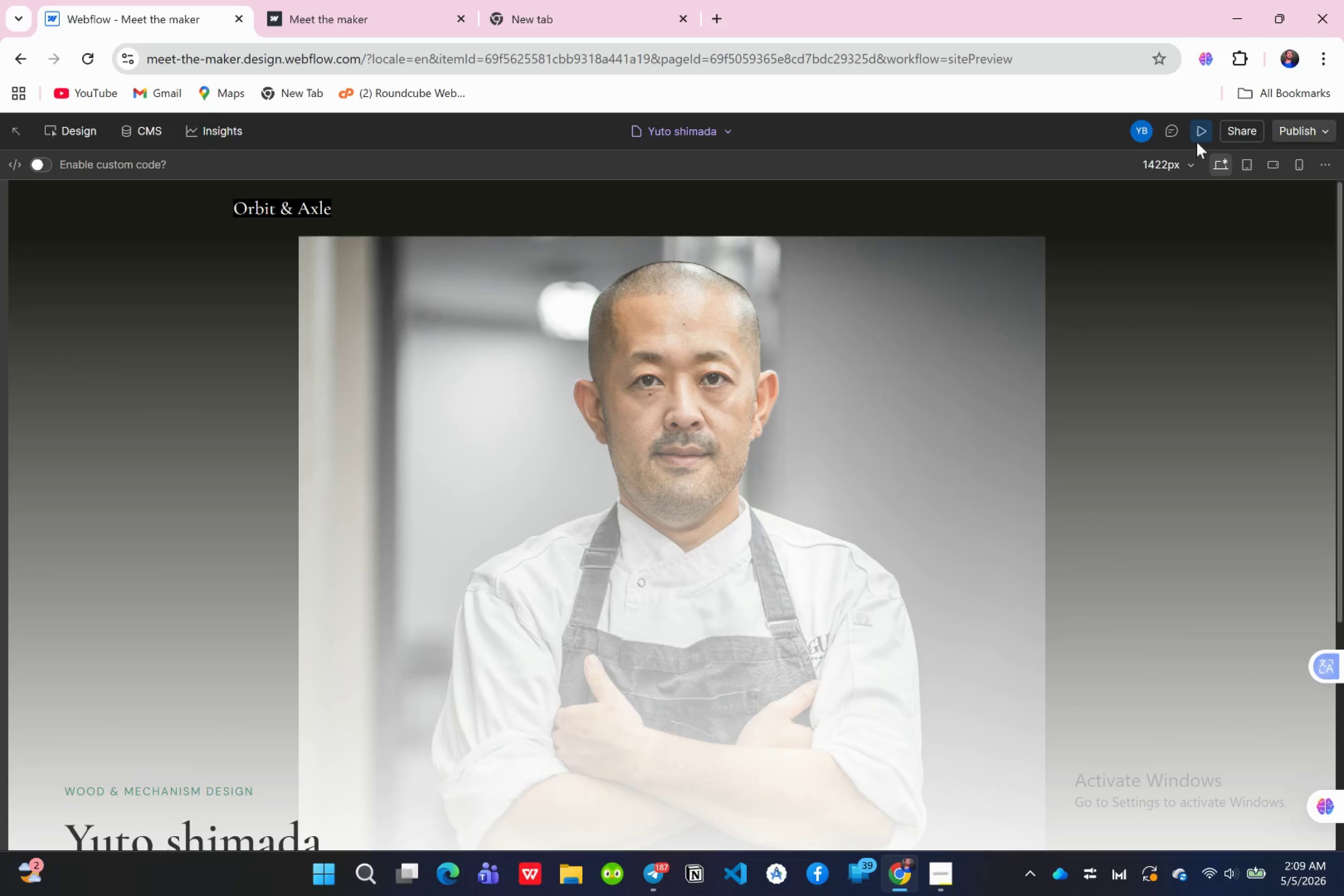 
left_click([1199, 140])
 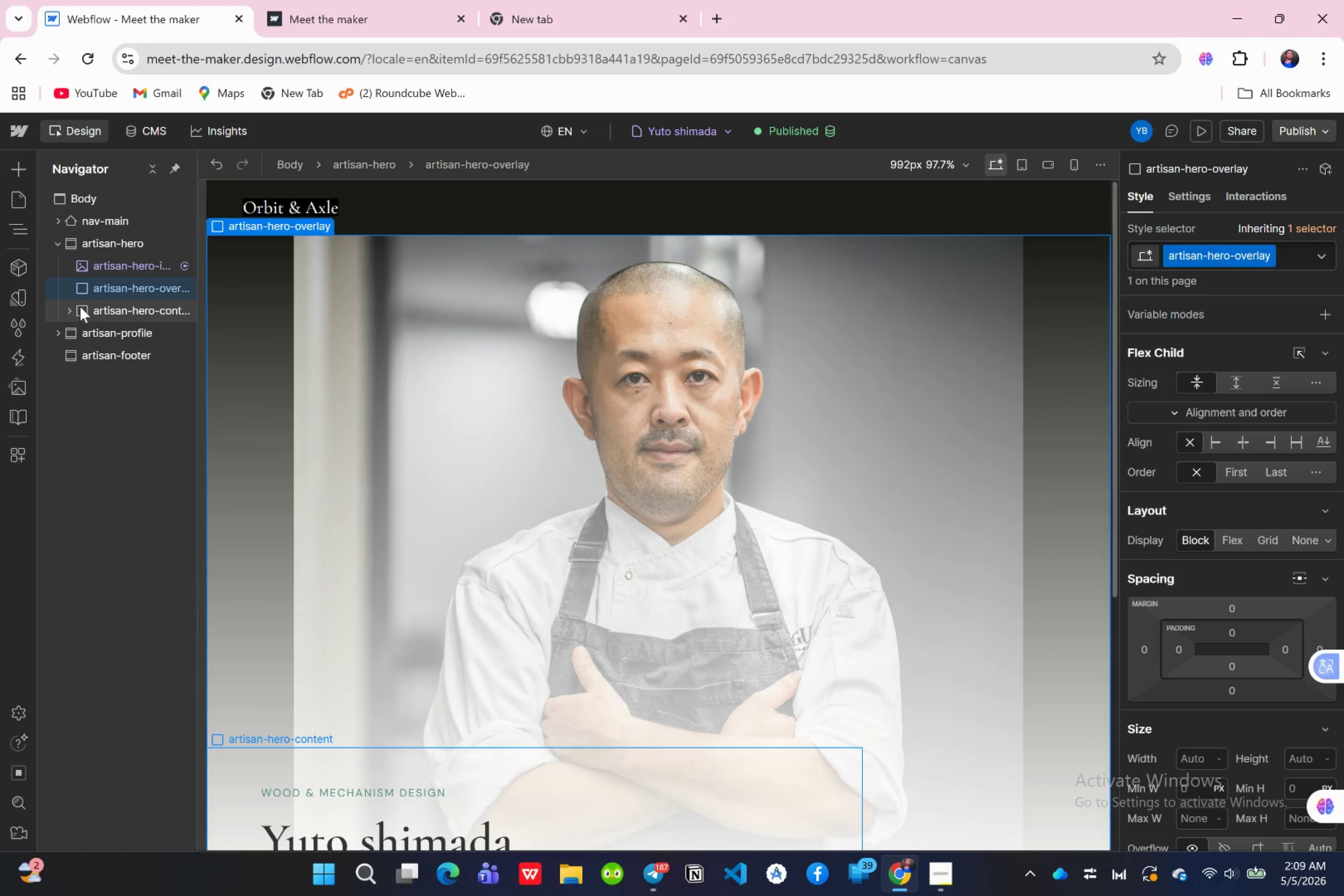 
left_click([100, 308])
 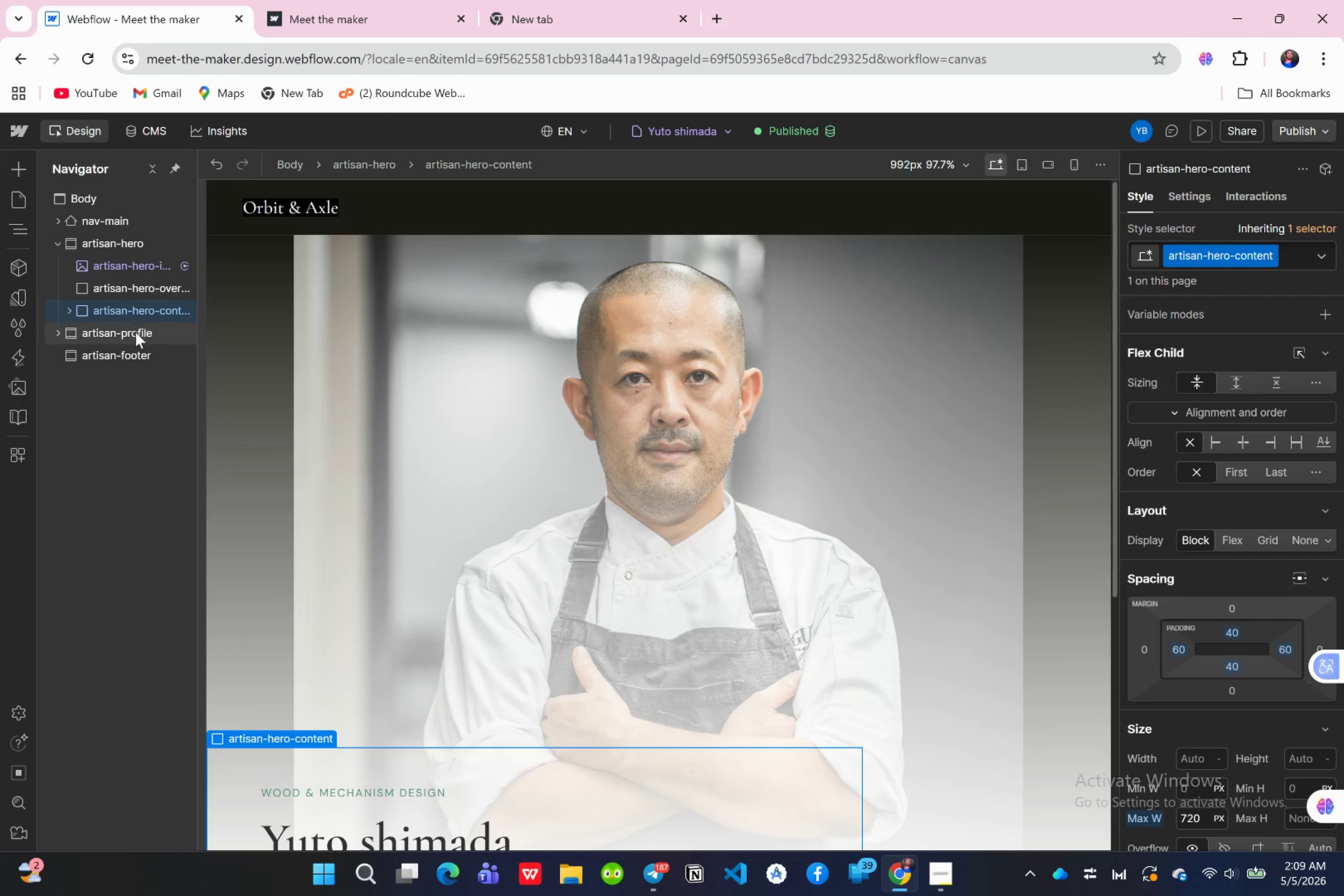 
left_click([116, 308])
 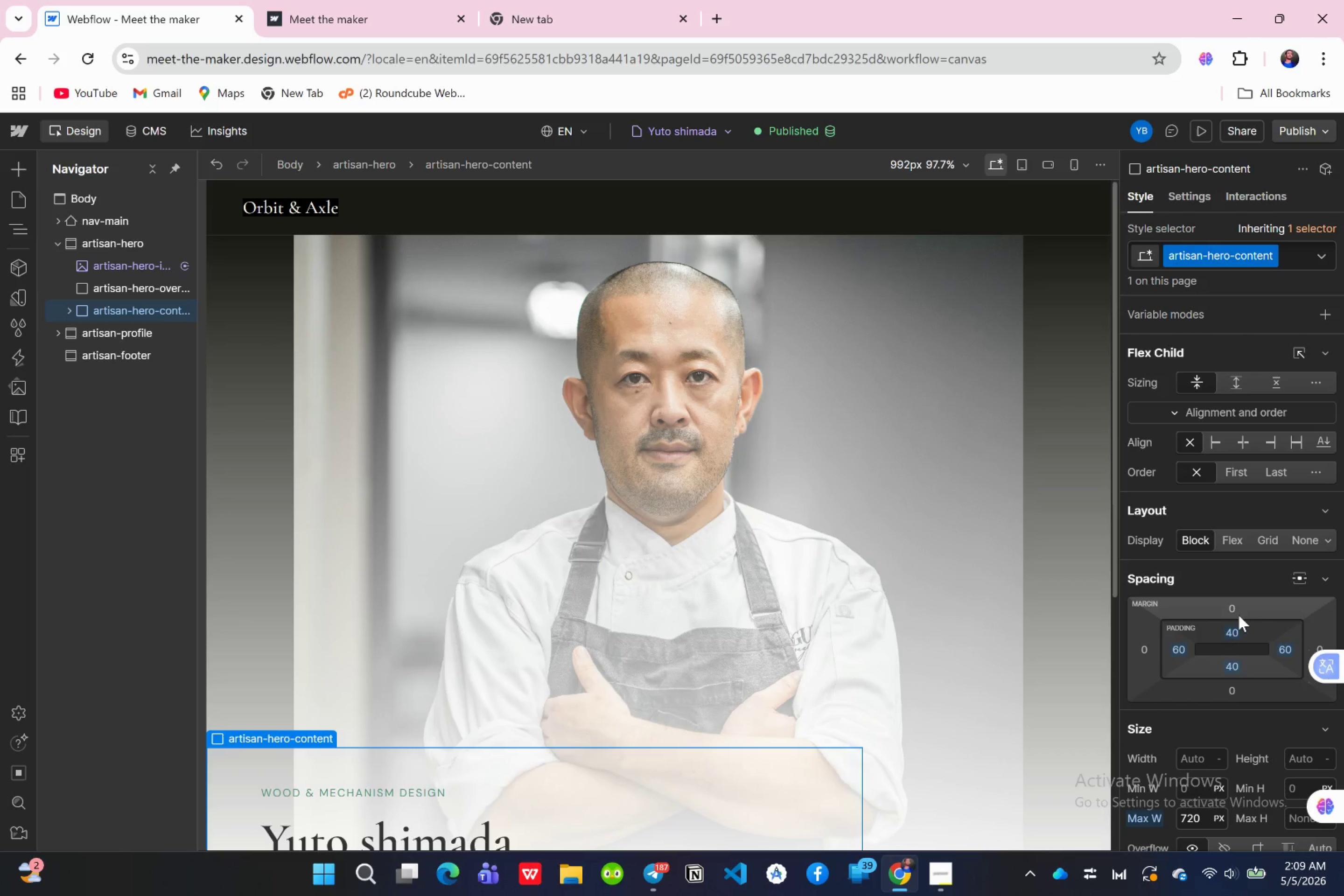 
mouse_move([1216, 644])
 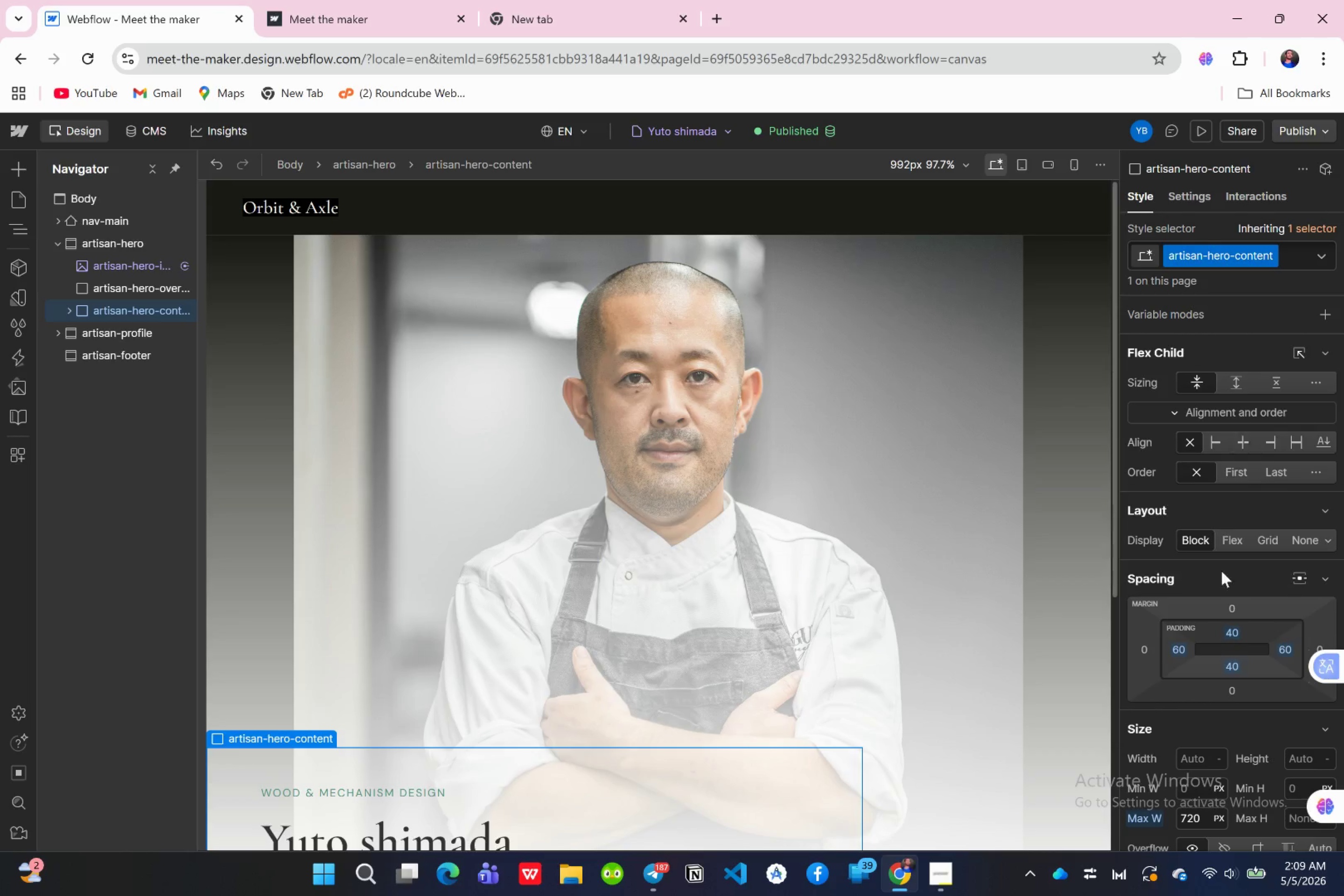 
scroll: coordinate [1221, 609], scroll_direction: down, amount: 1.0
 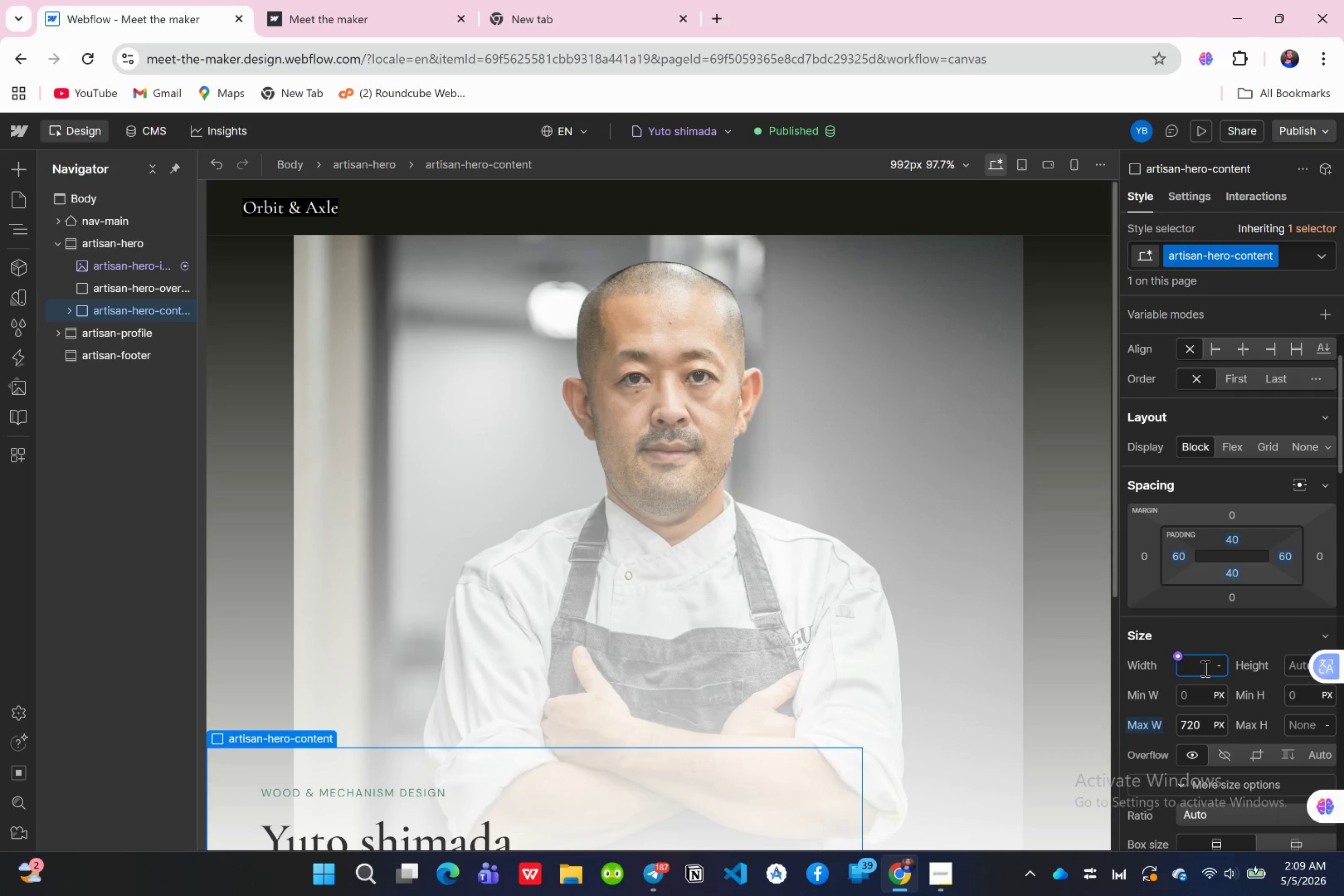 
type(100)
 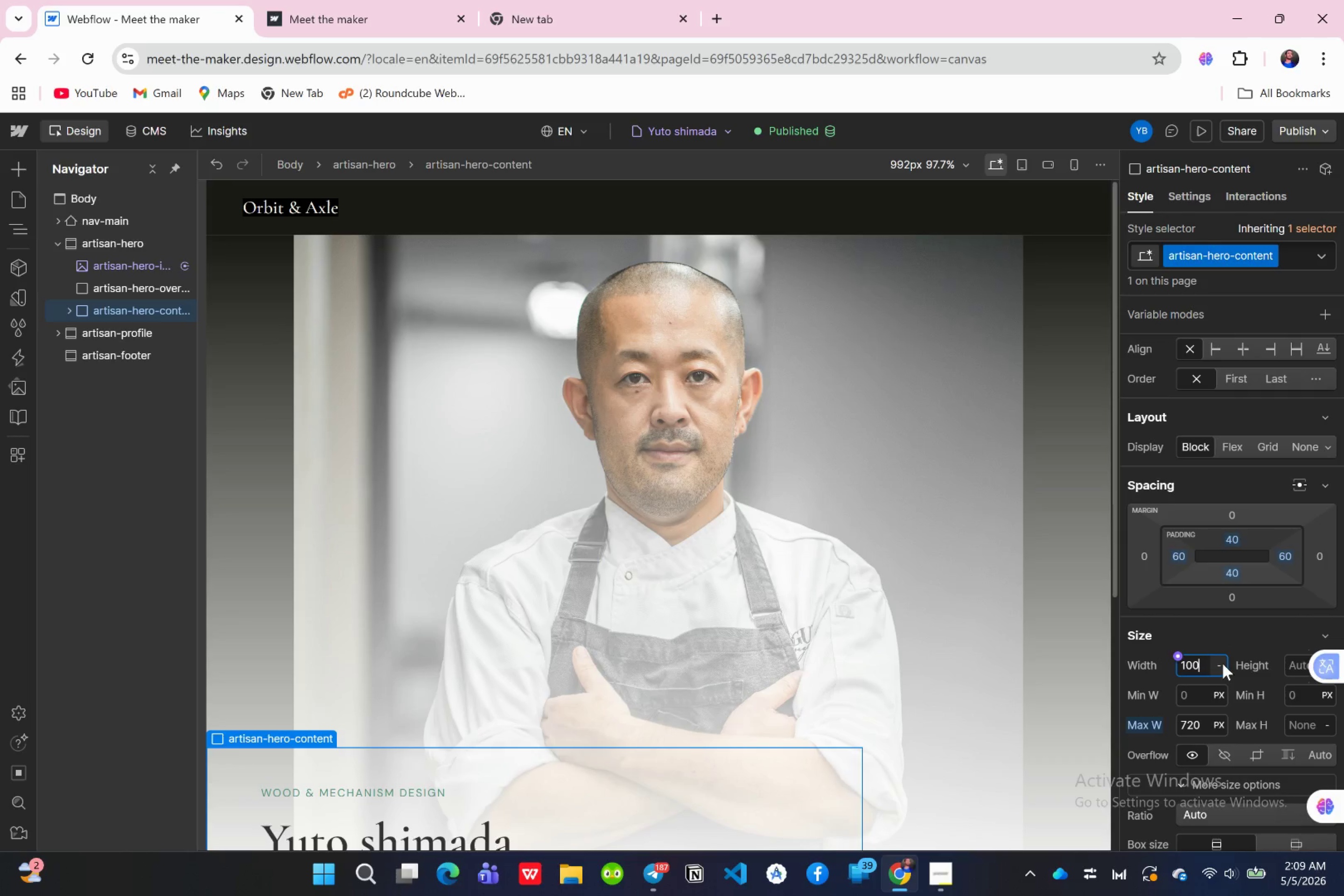 
left_click([1226, 664])
 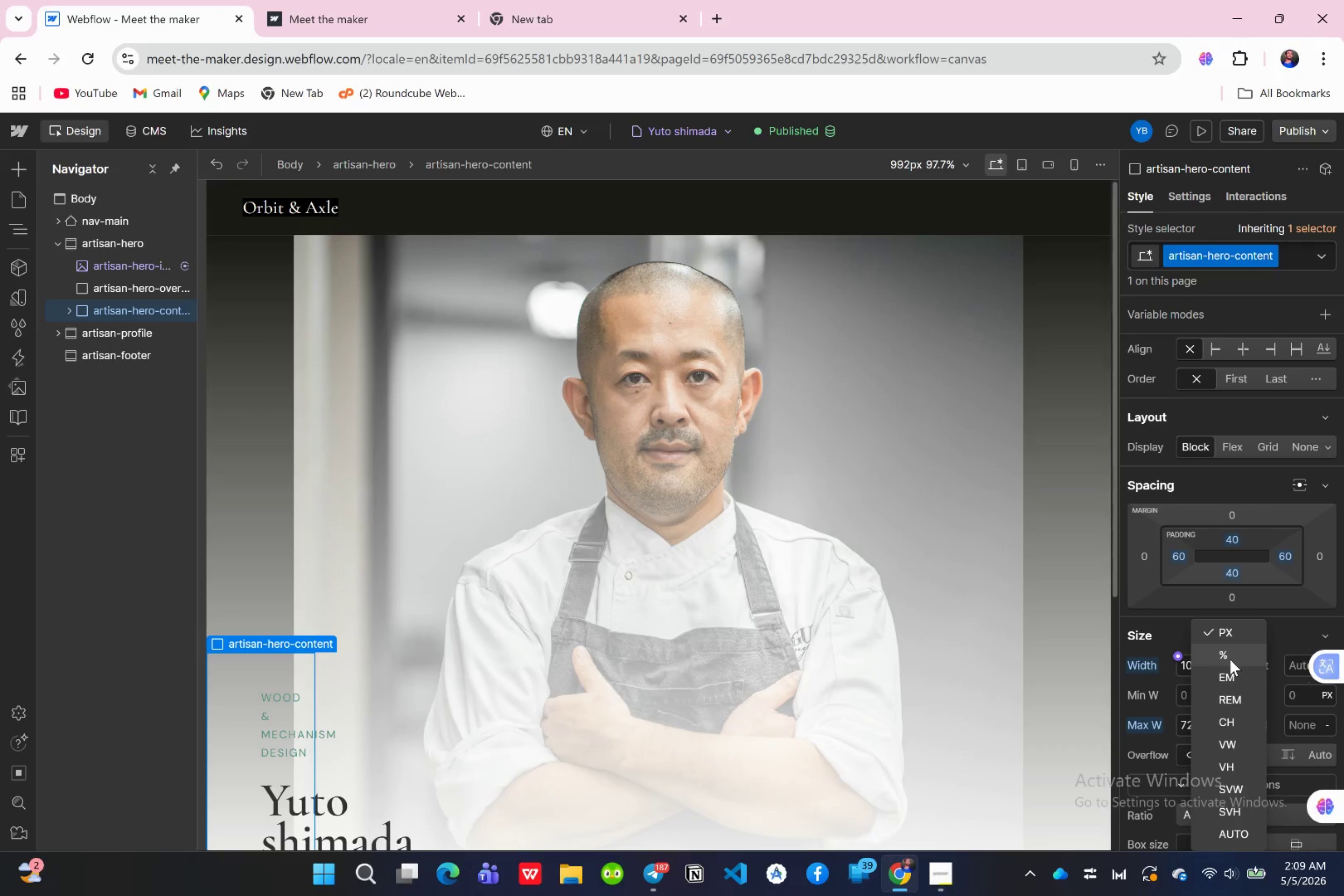 
left_click([1230, 659])
 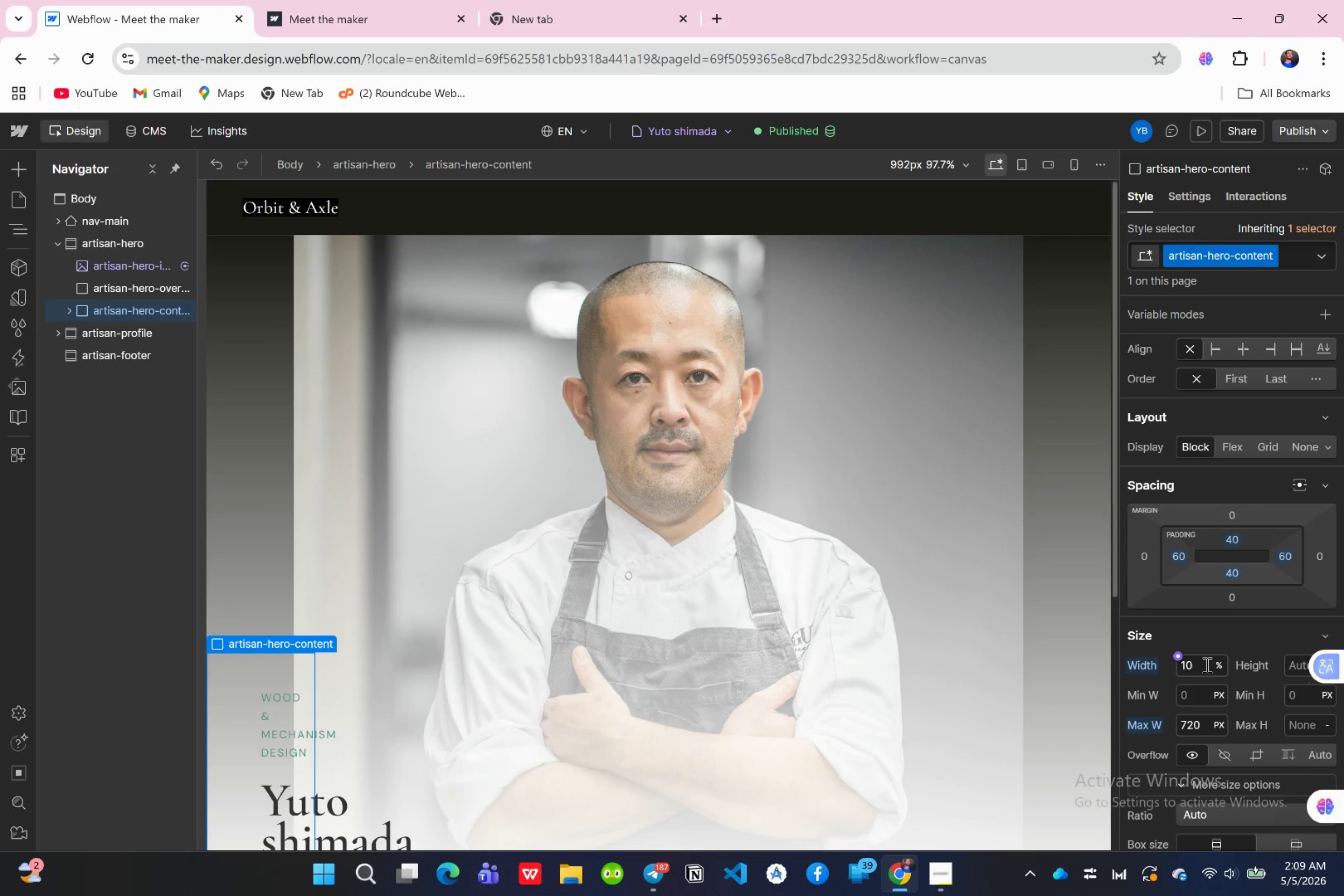 
left_click([1206, 664])
 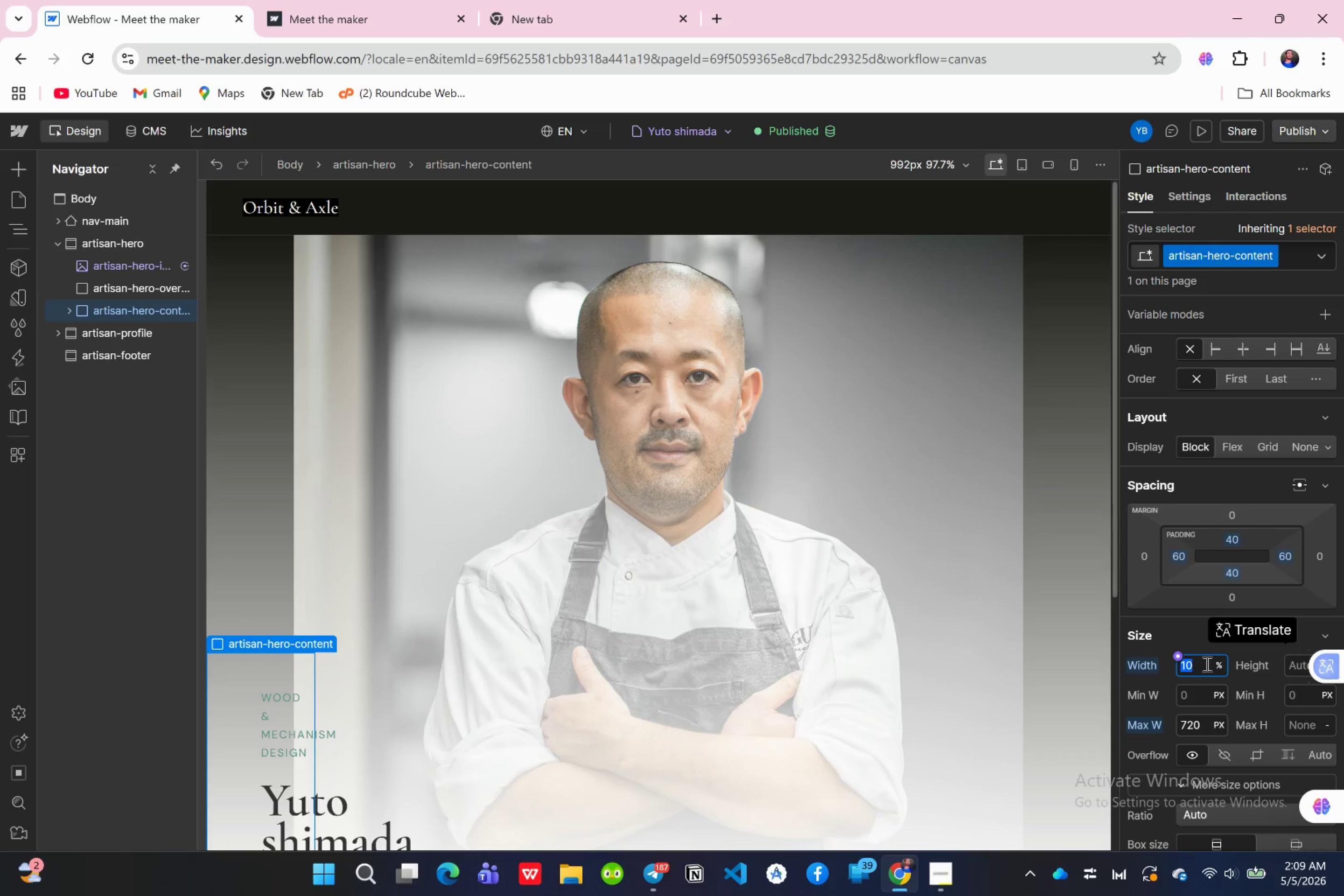 
type(100)
 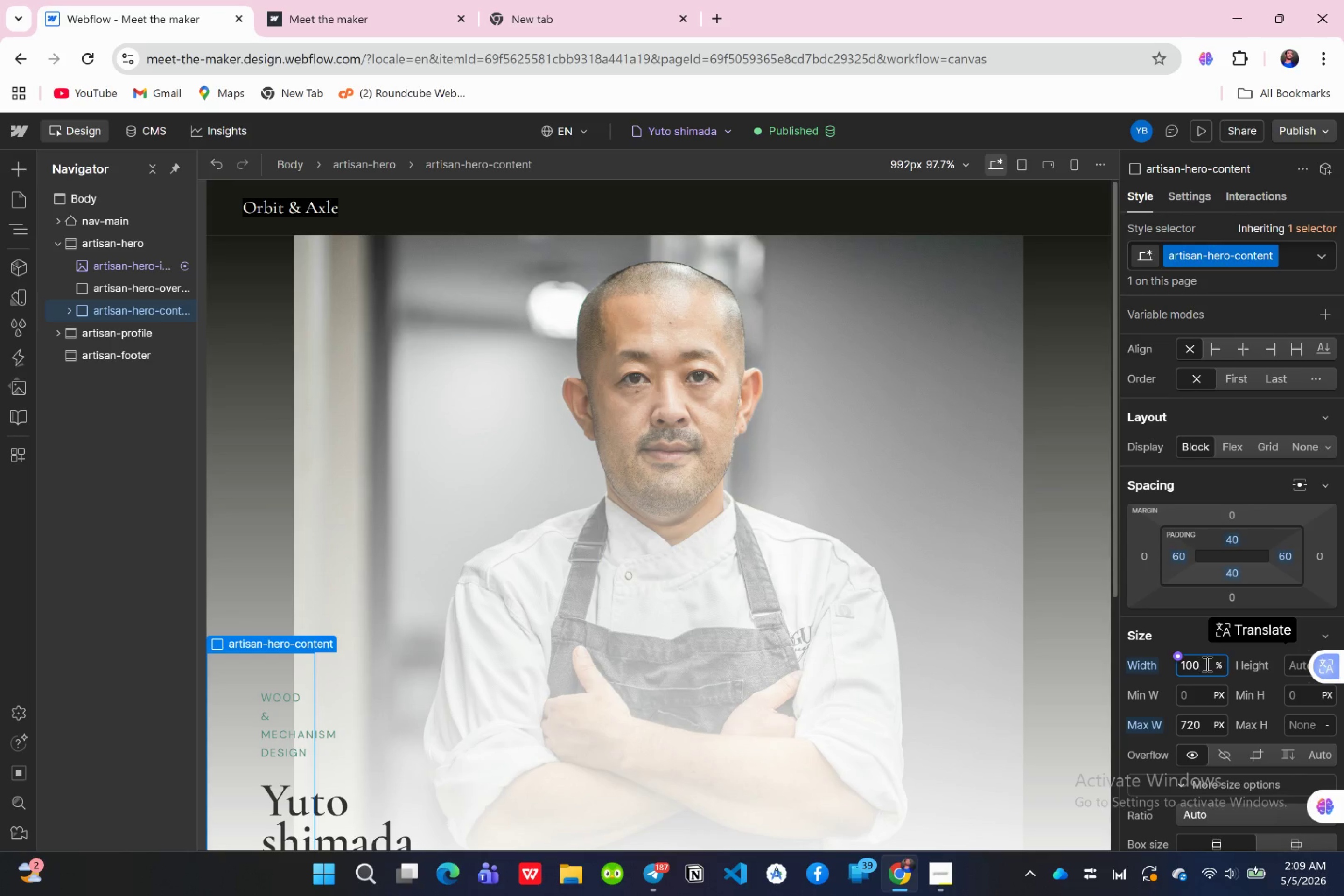 
key(Enter)
 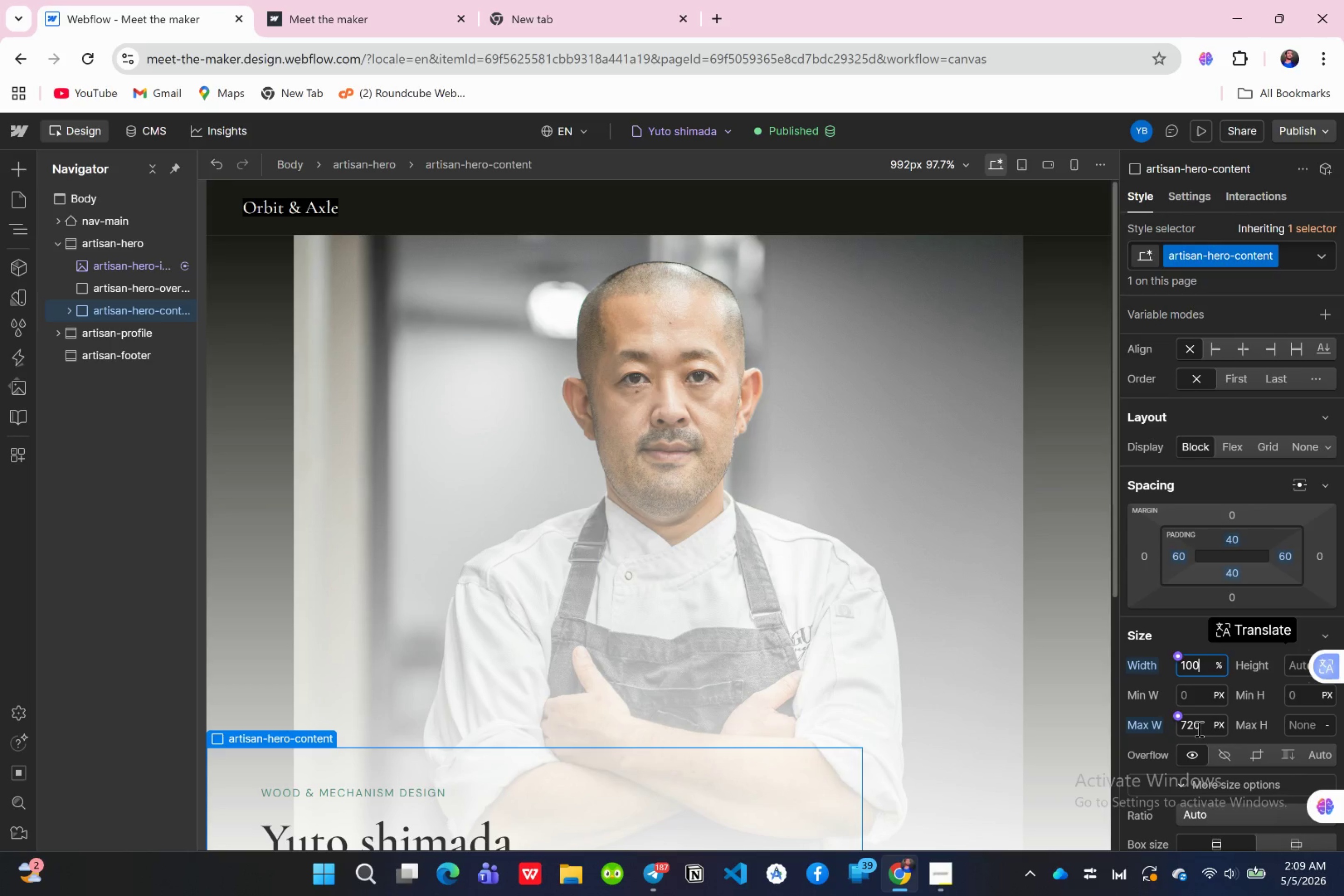 
left_click([1197, 728])
 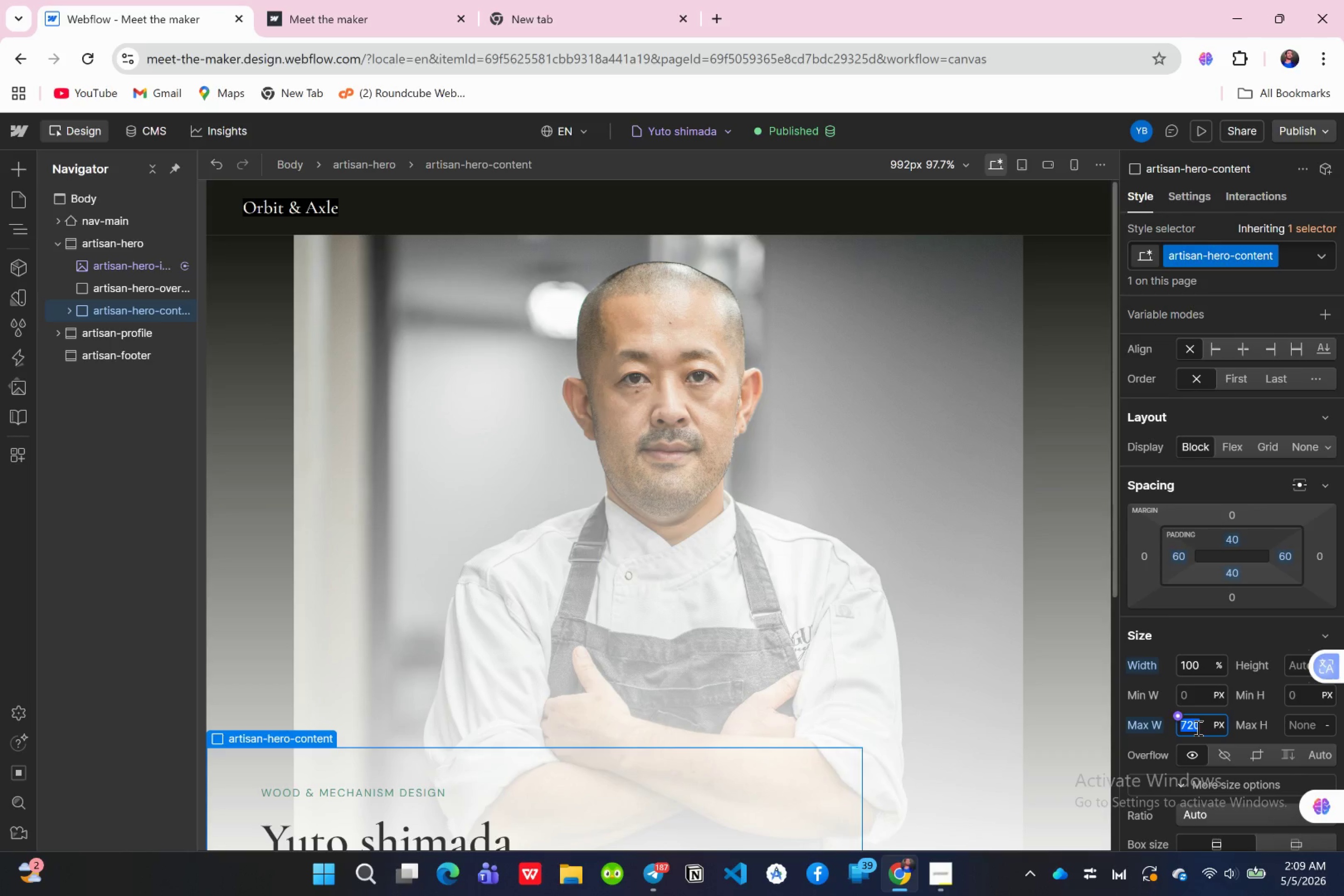 
type(800)
 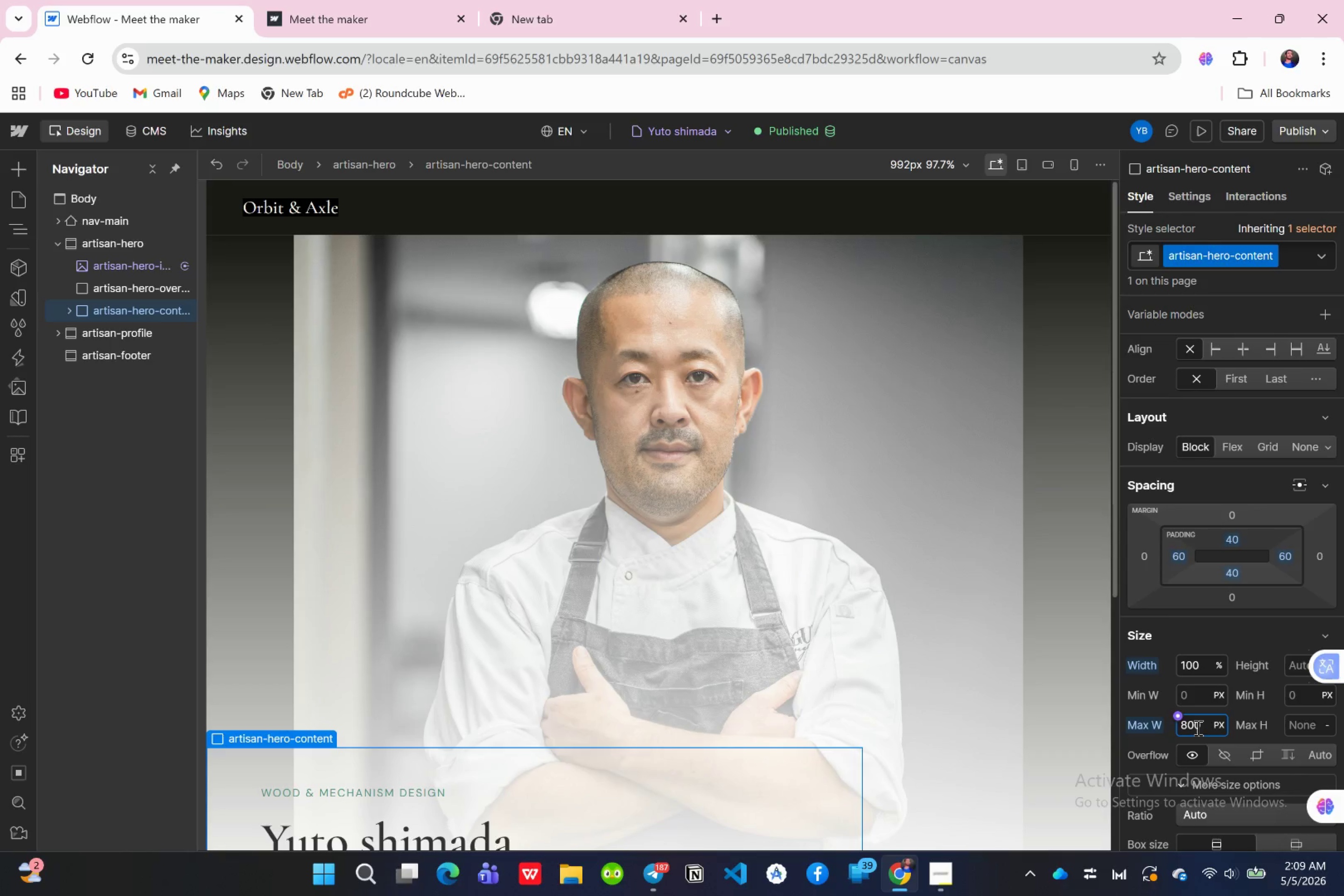 
key(Enter)
 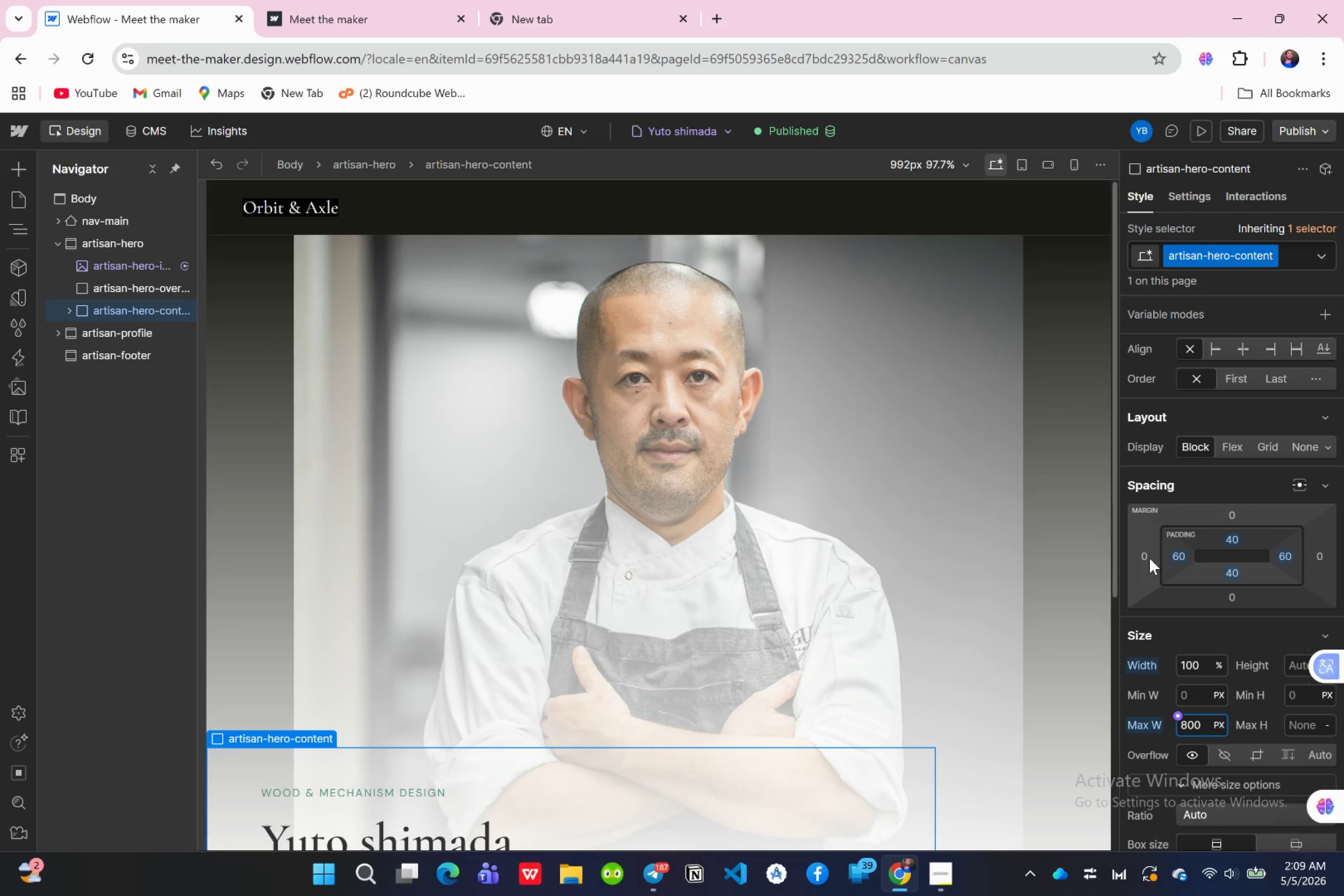 
left_click([1147, 557])
 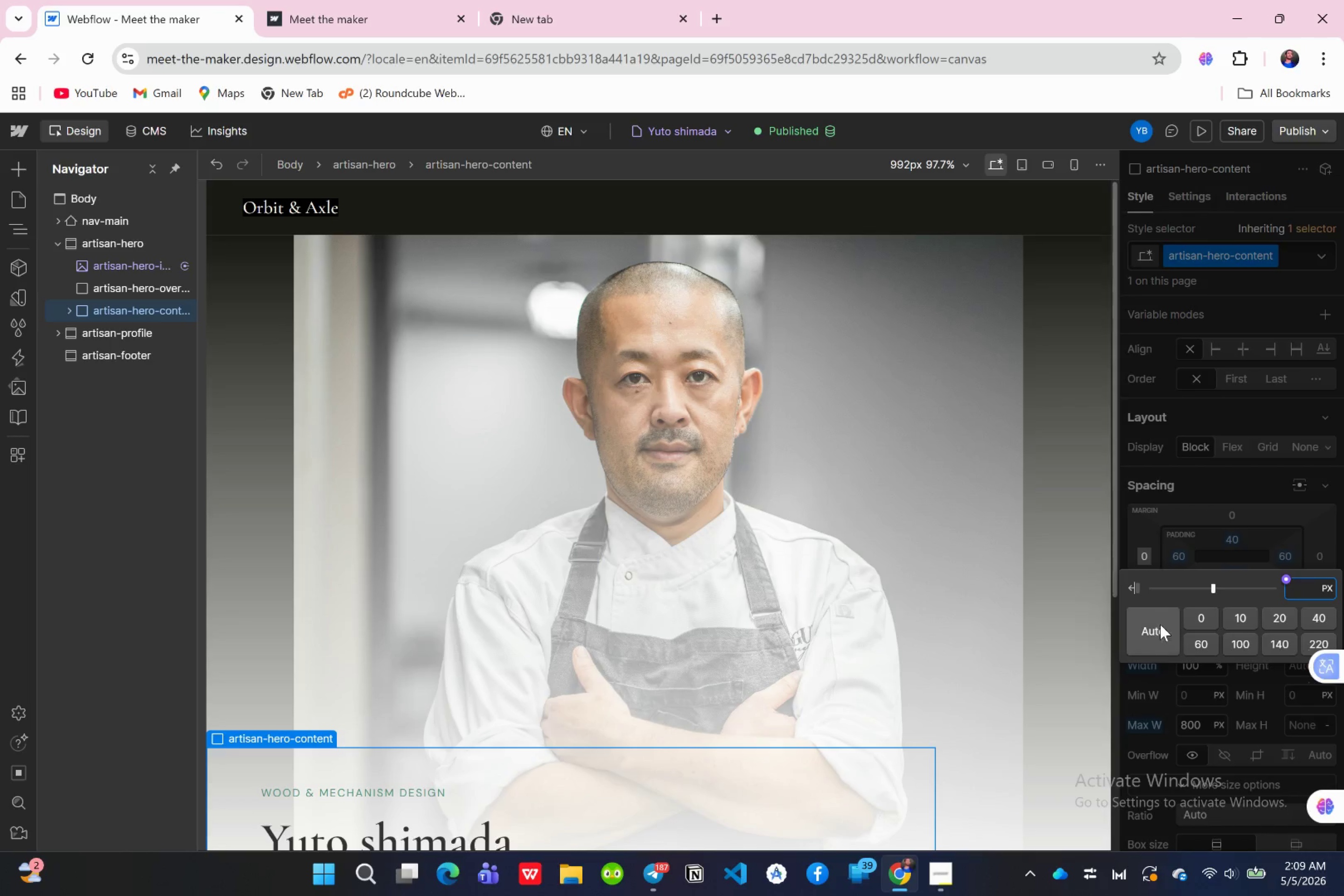 
left_click([1159, 627])
 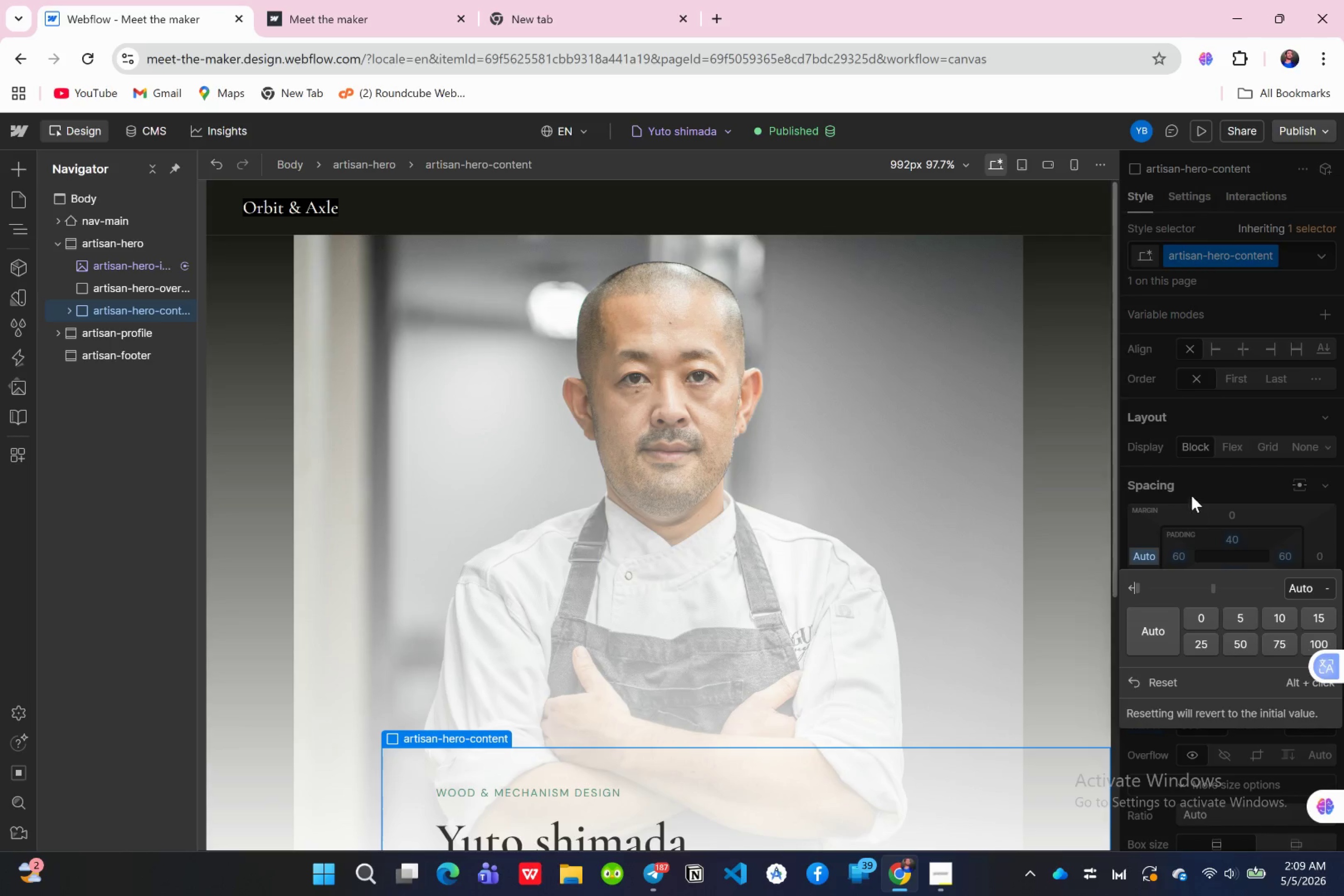 
left_click([1193, 482])
 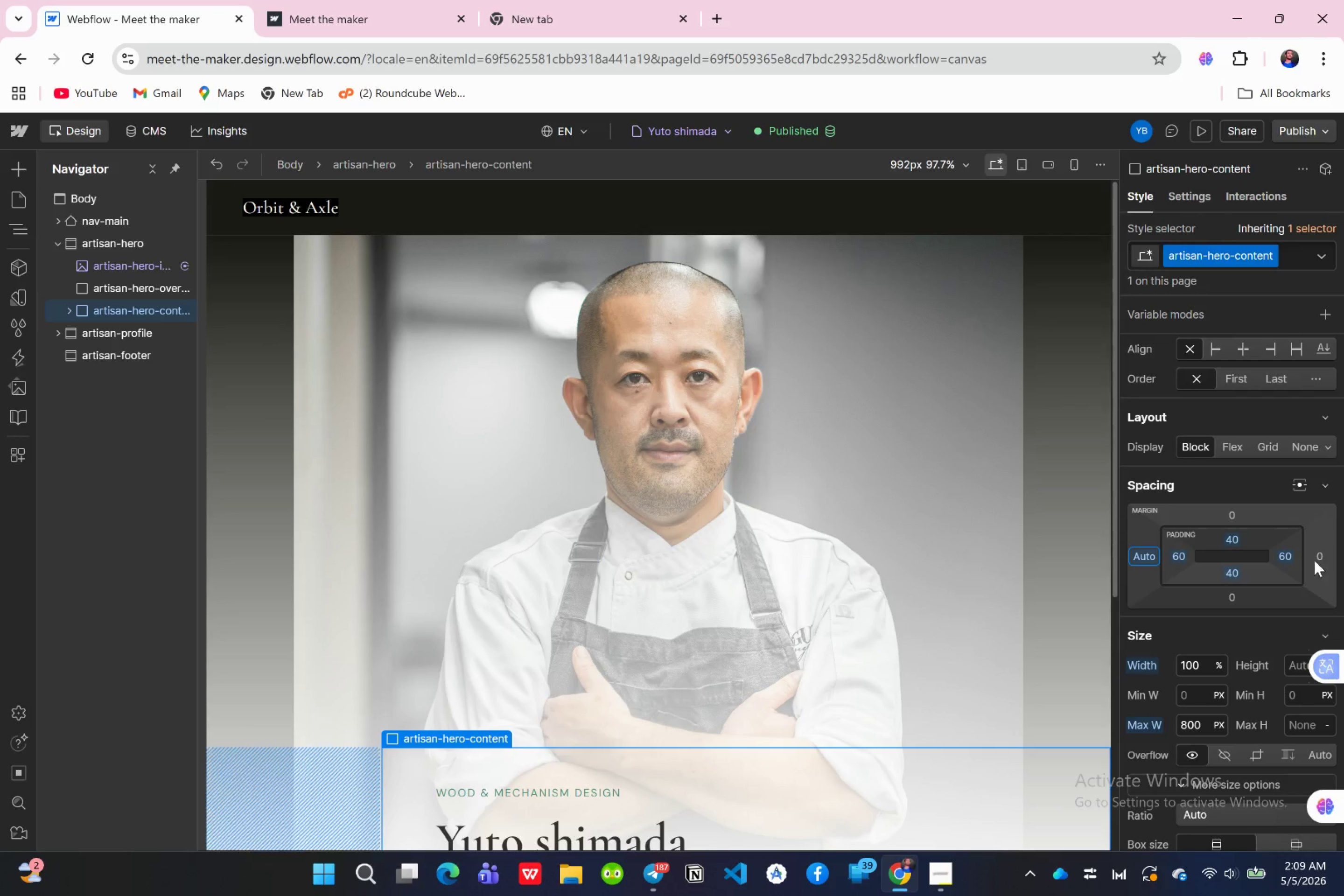 
left_click([1323, 556])
 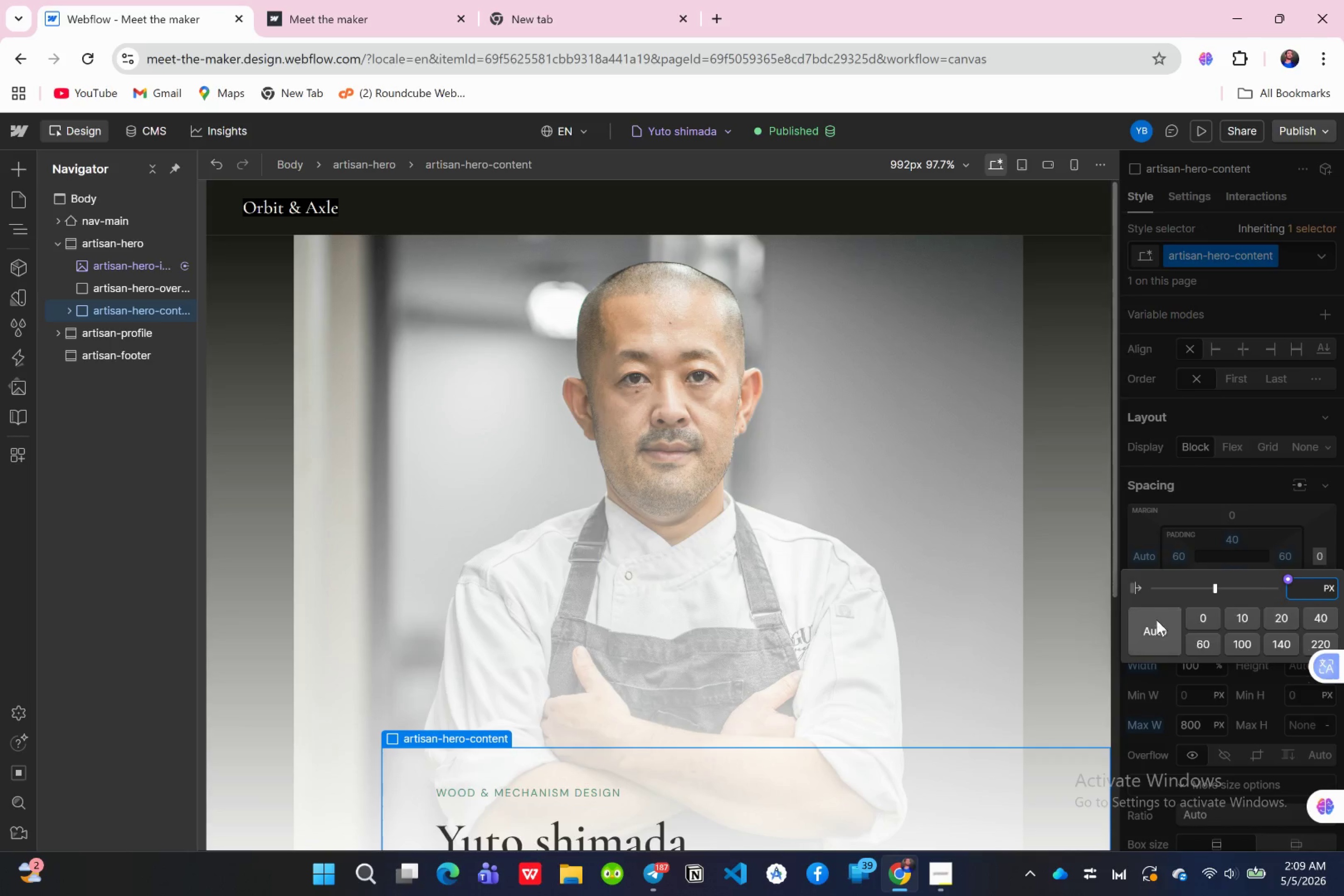 
left_click([1156, 621])
 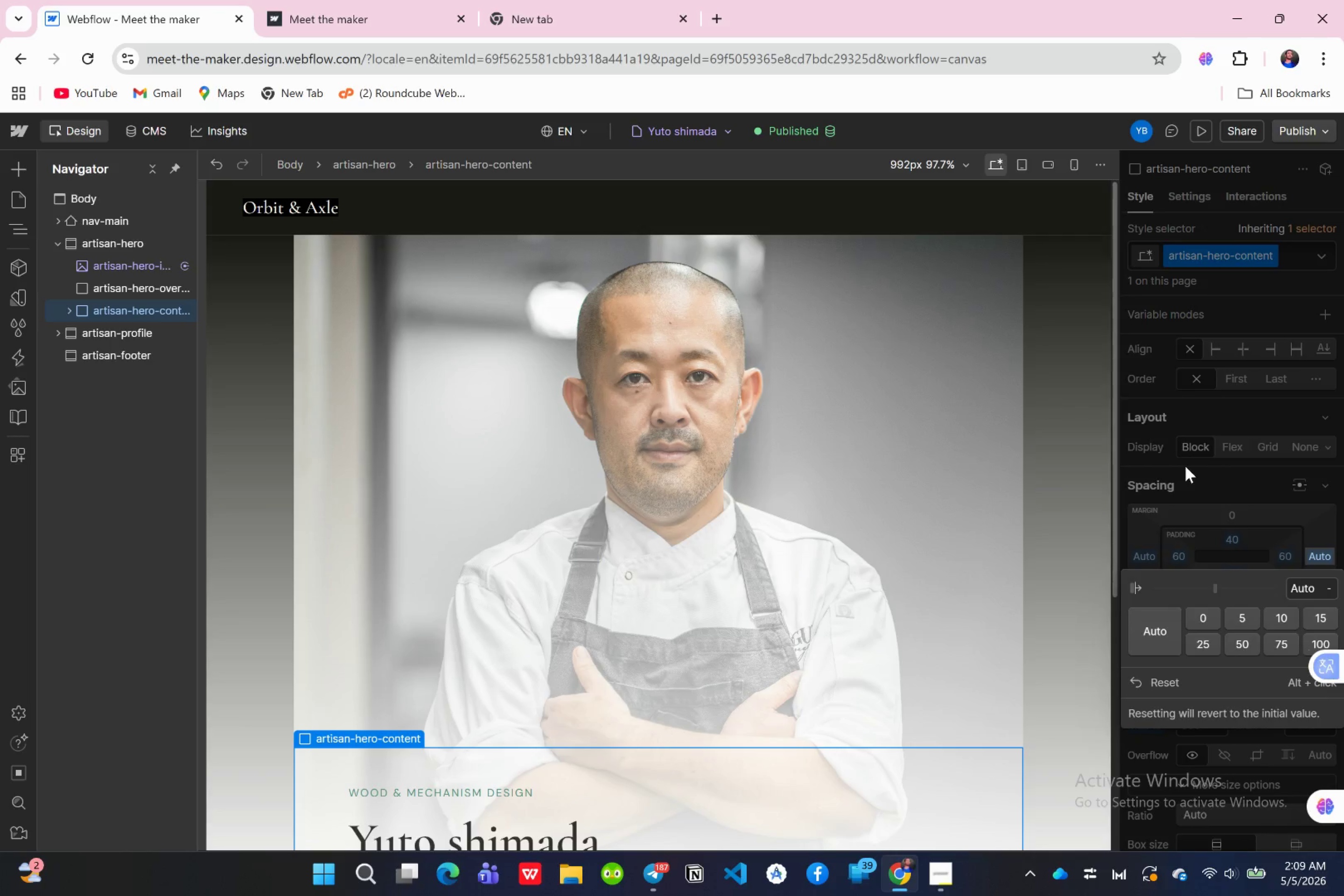 
left_click([1184, 472])
 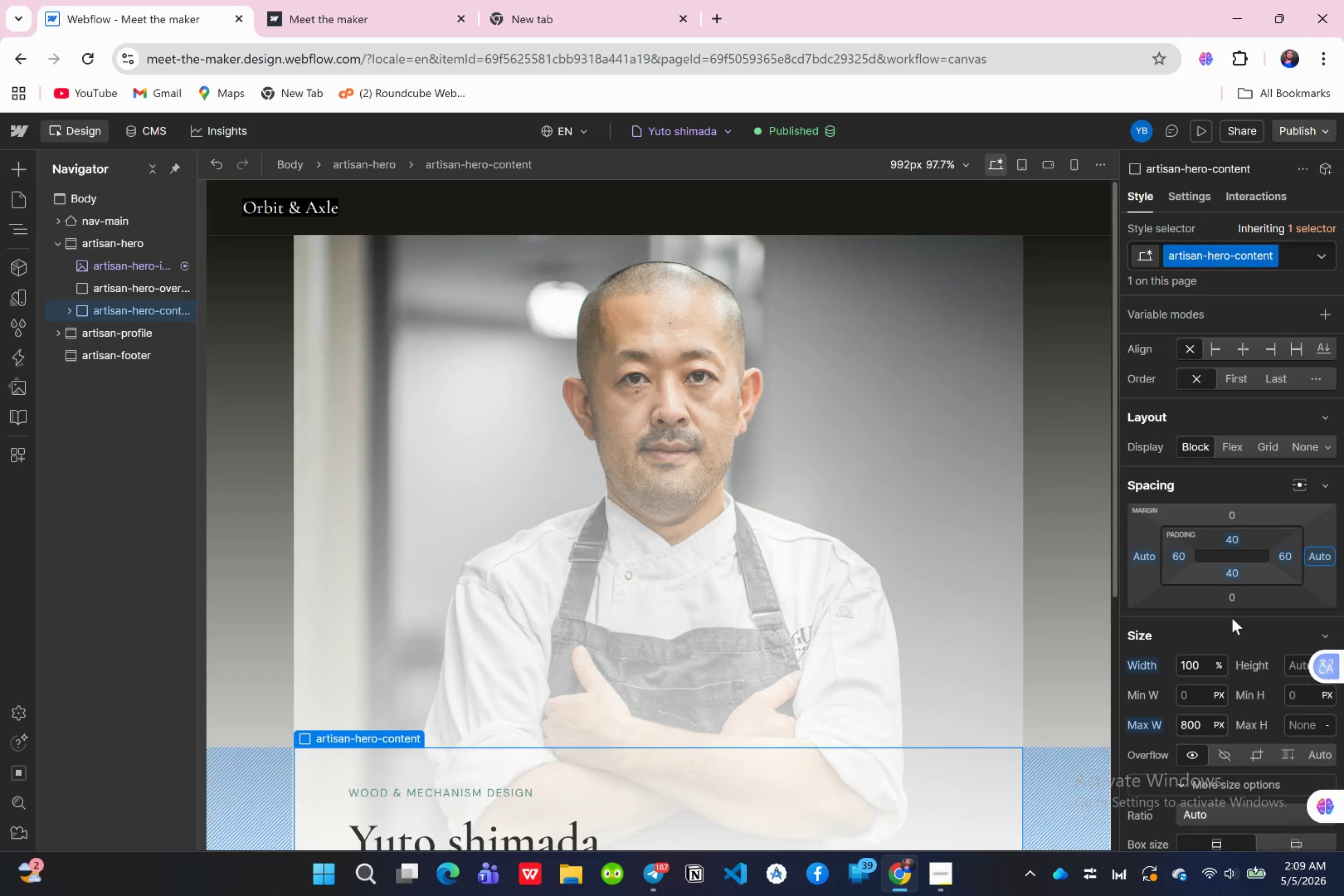 
scroll: coordinate [554, 515], scroll_direction: down, amount: 4.0
 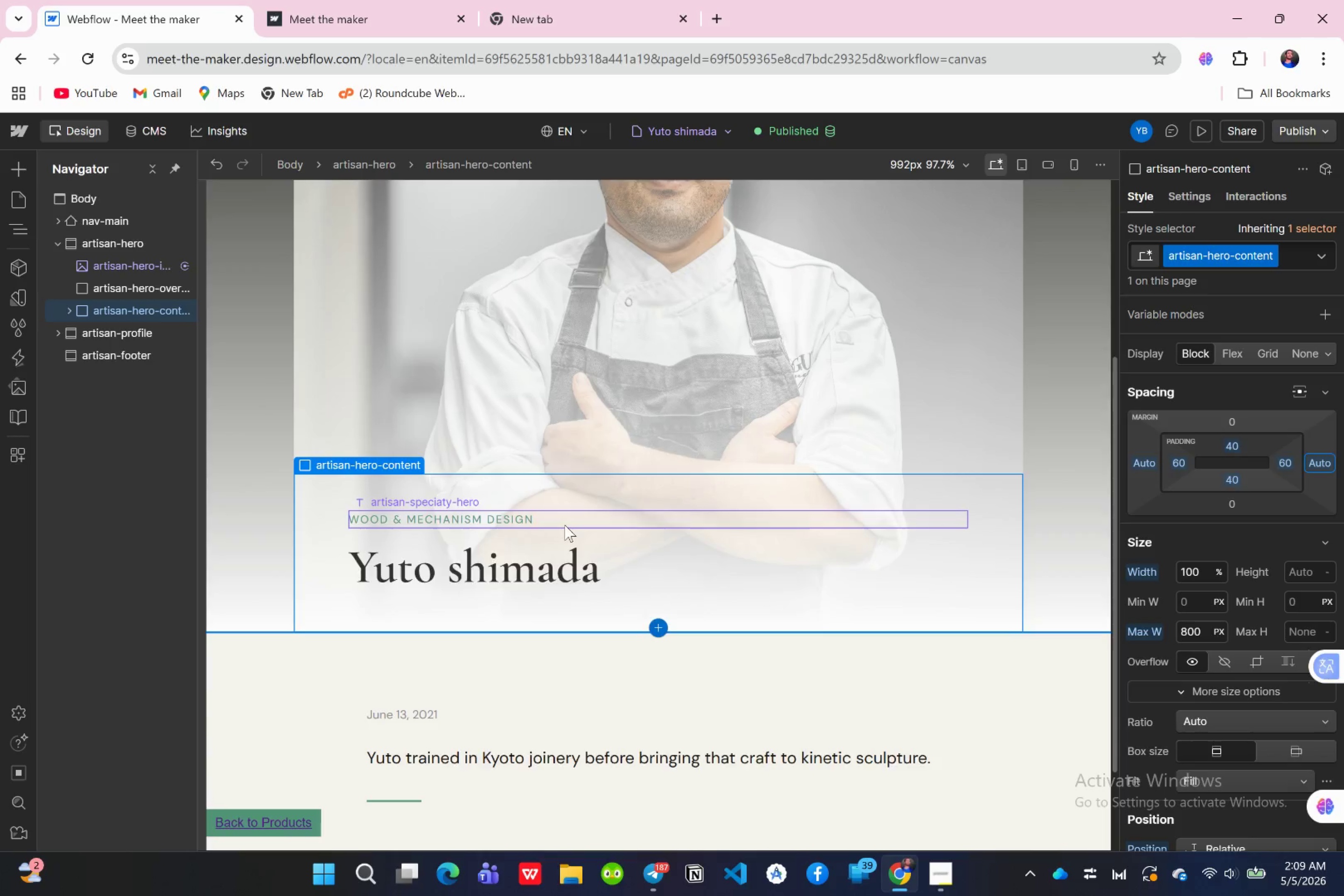 
scroll: coordinate [565, 525], scroll_direction: up, amount: 8.0
 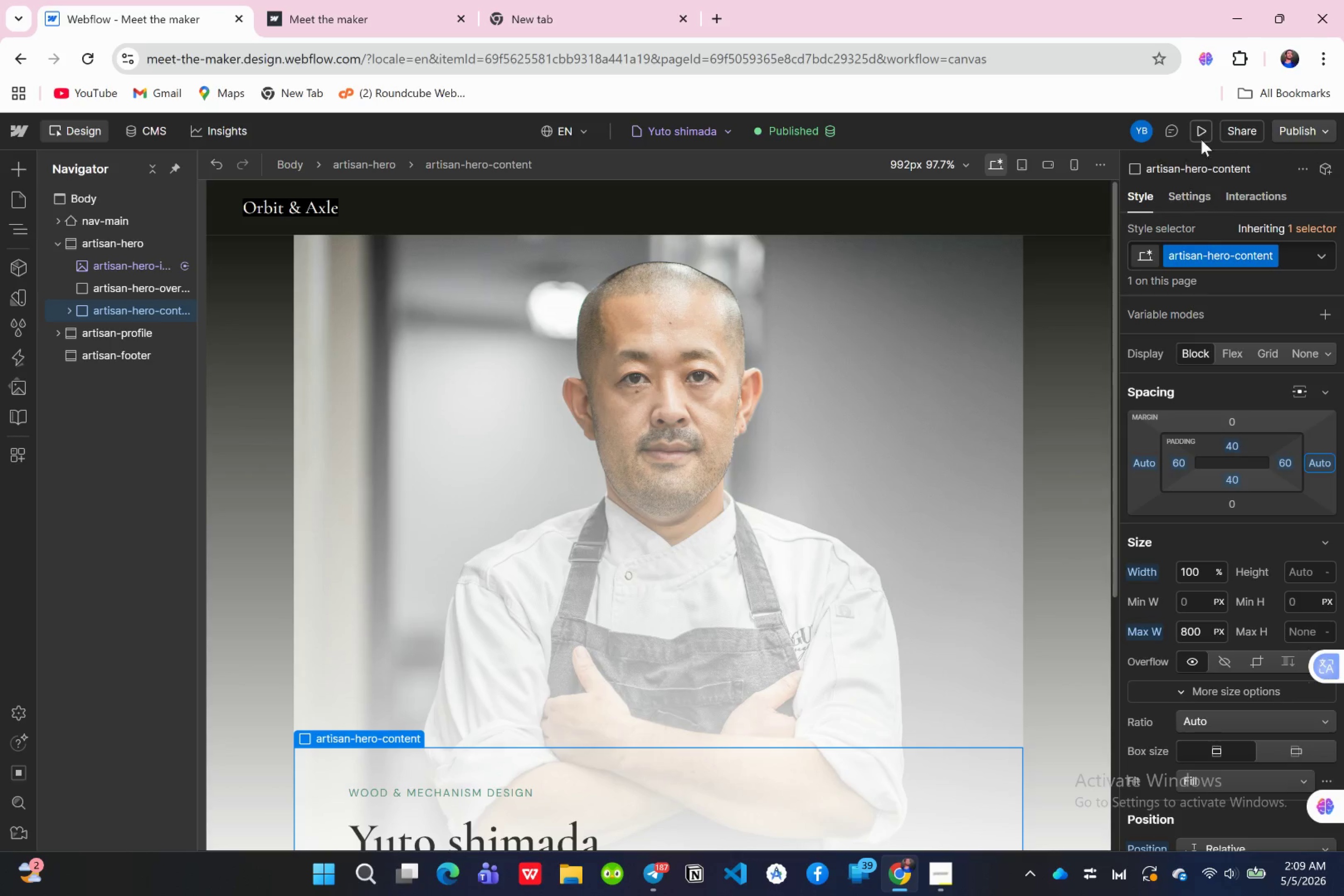 
left_click([1200, 137])
 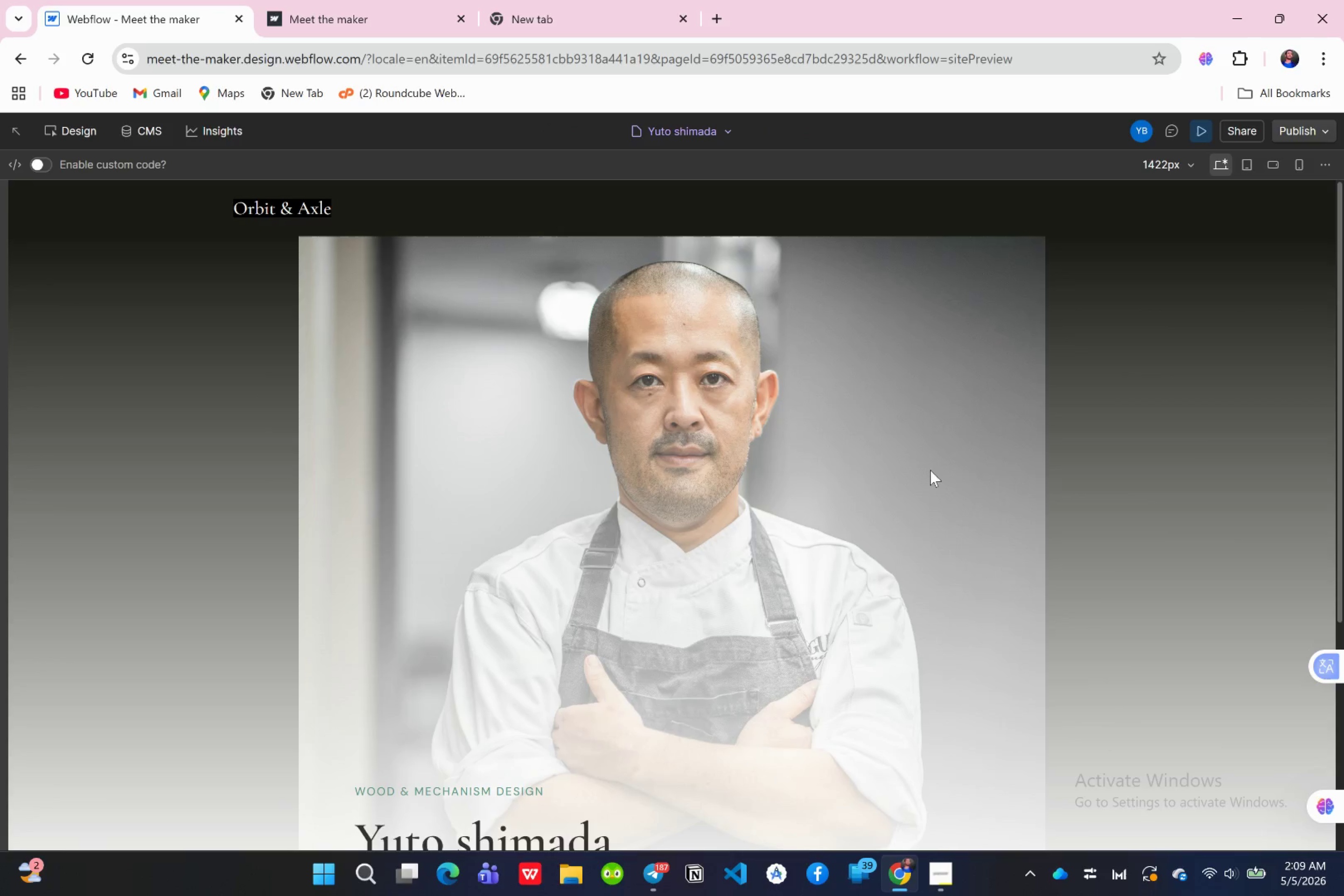 
scroll: coordinate [925, 477], scroll_direction: none, amount: 0.0
 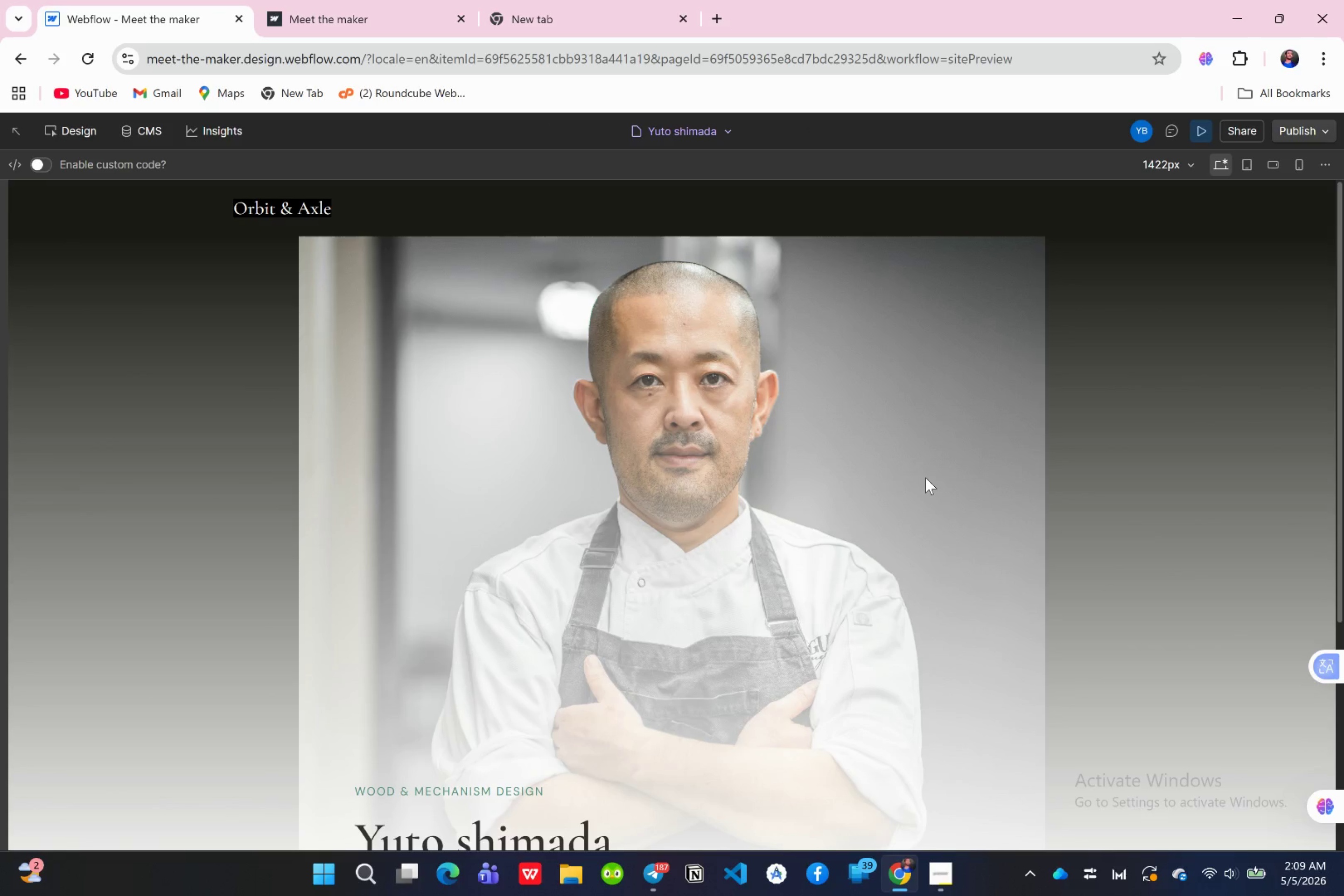 
scroll: coordinate [924, 483], scroll_direction: down, amount: 10.0
 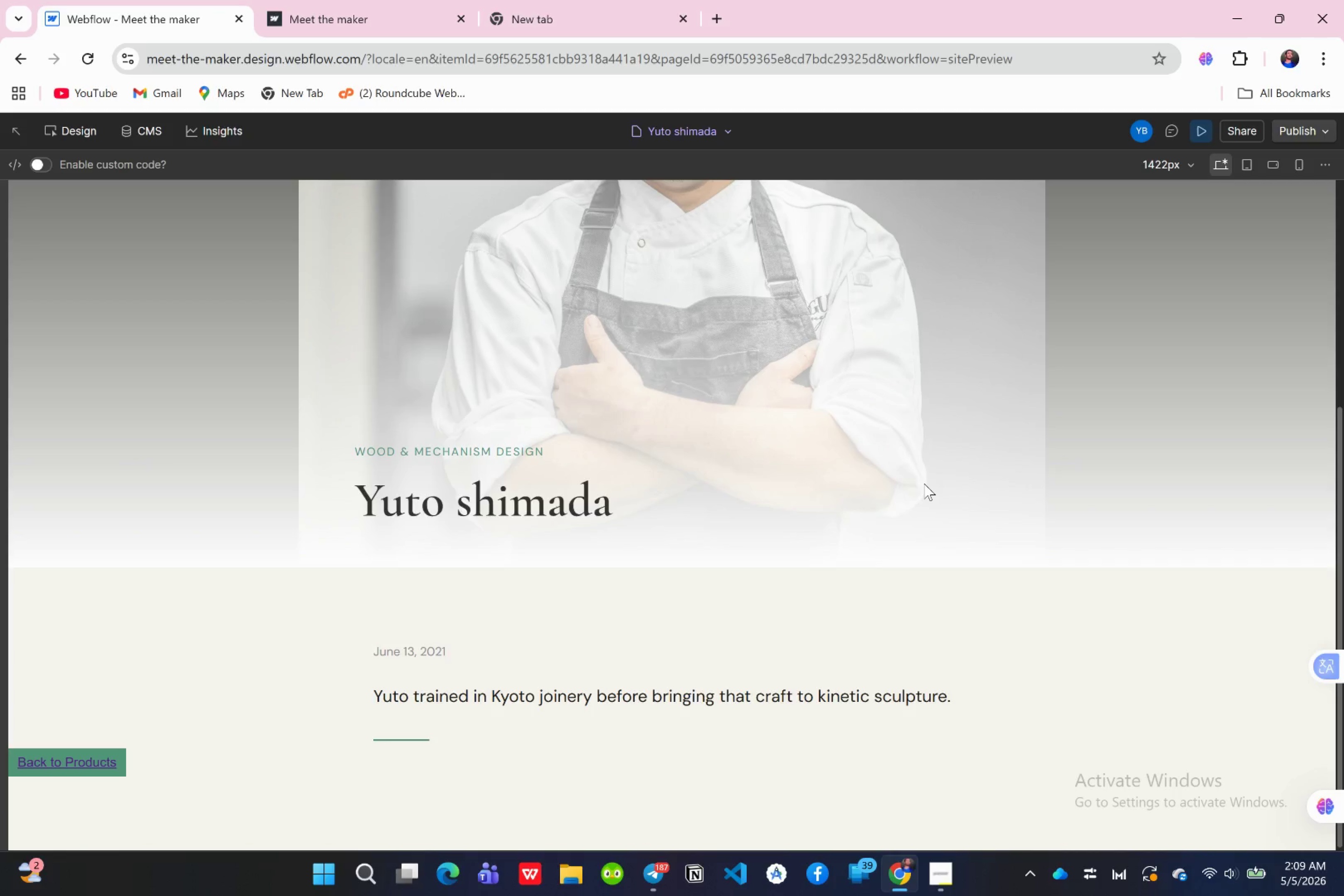 
scroll: coordinate [923, 475], scroll_direction: up, amount: 10.0
 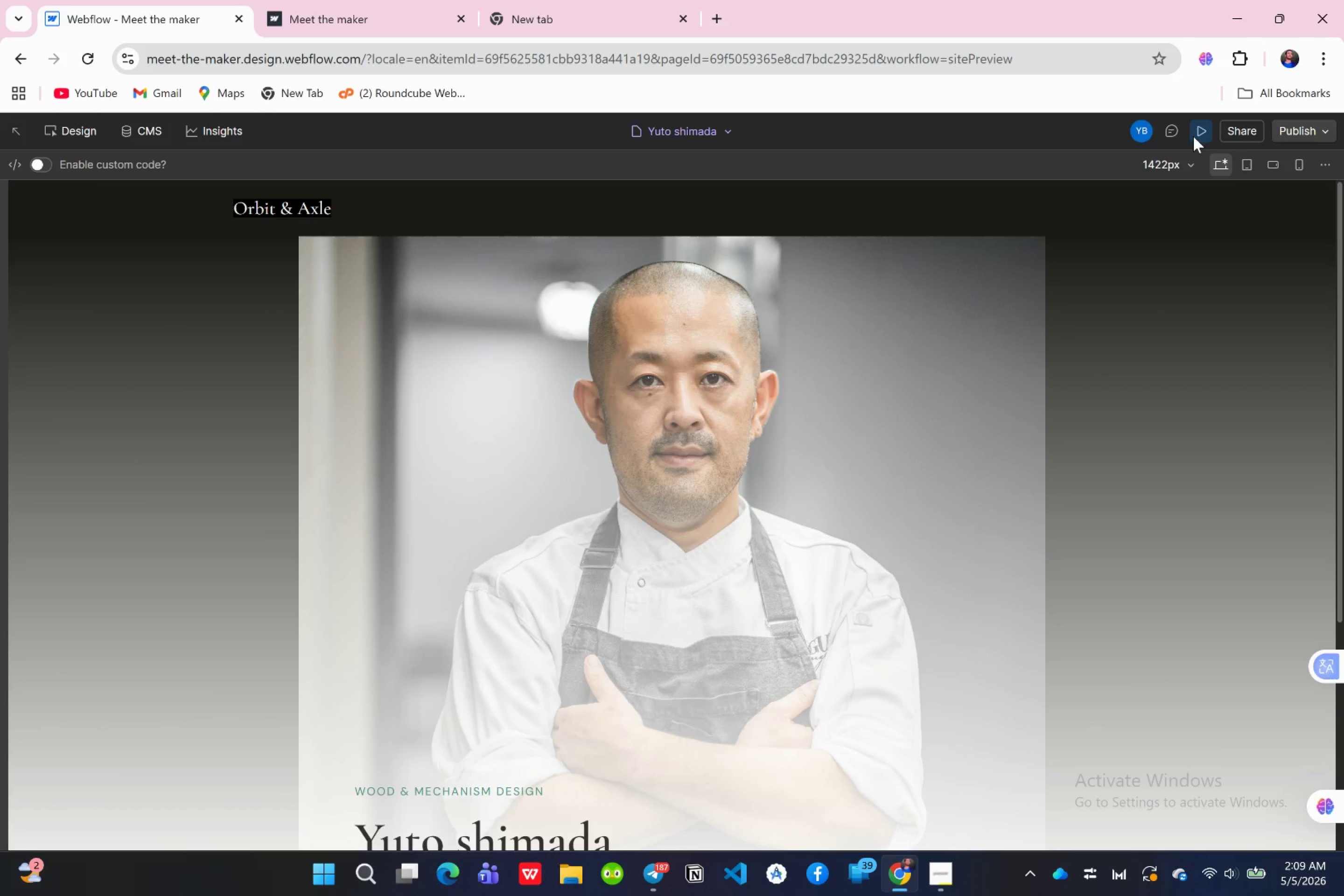 
left_click([1199, 135])
 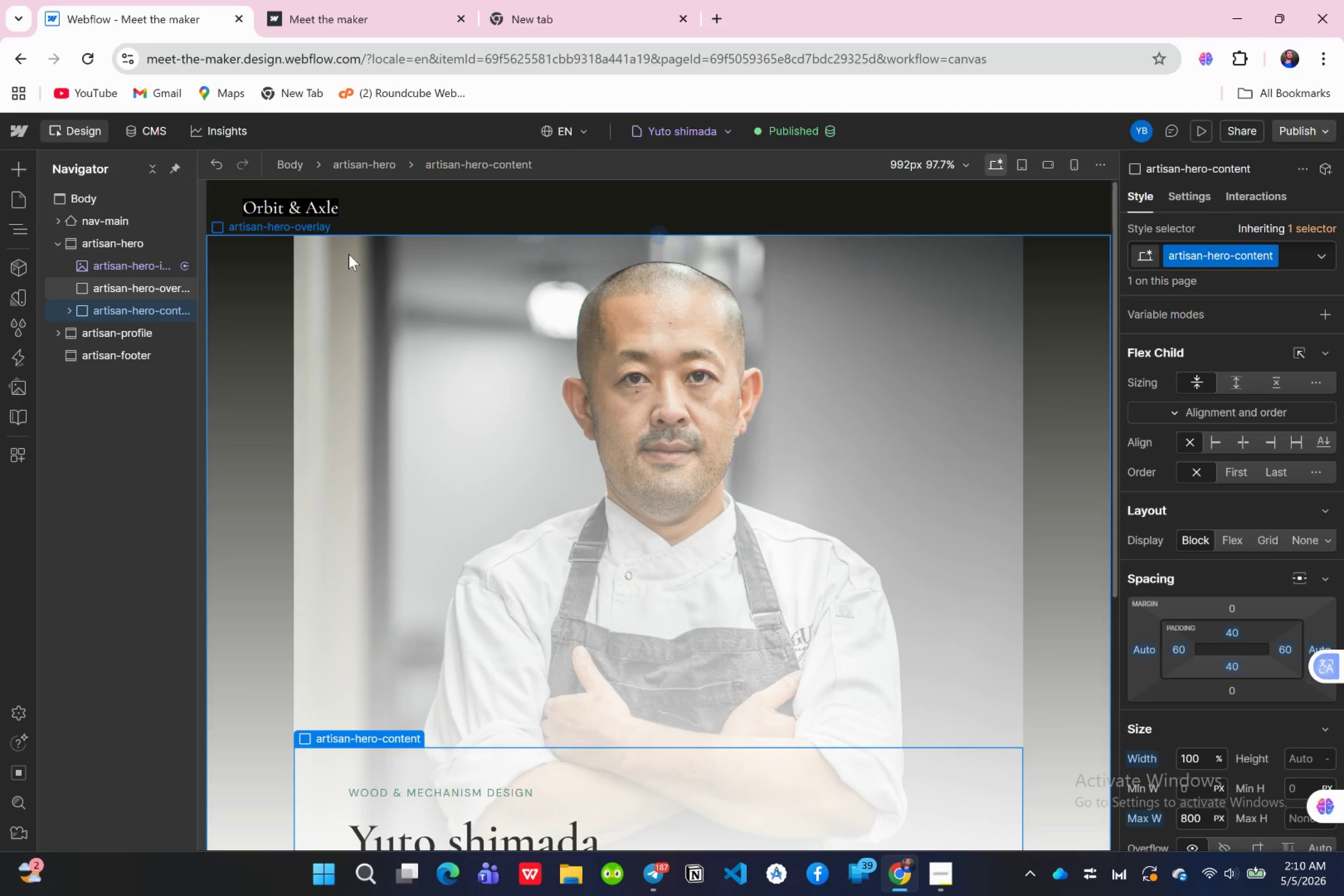 
scroll: coordinate [675, 463], scroll_direction: down, amount: 1.0
 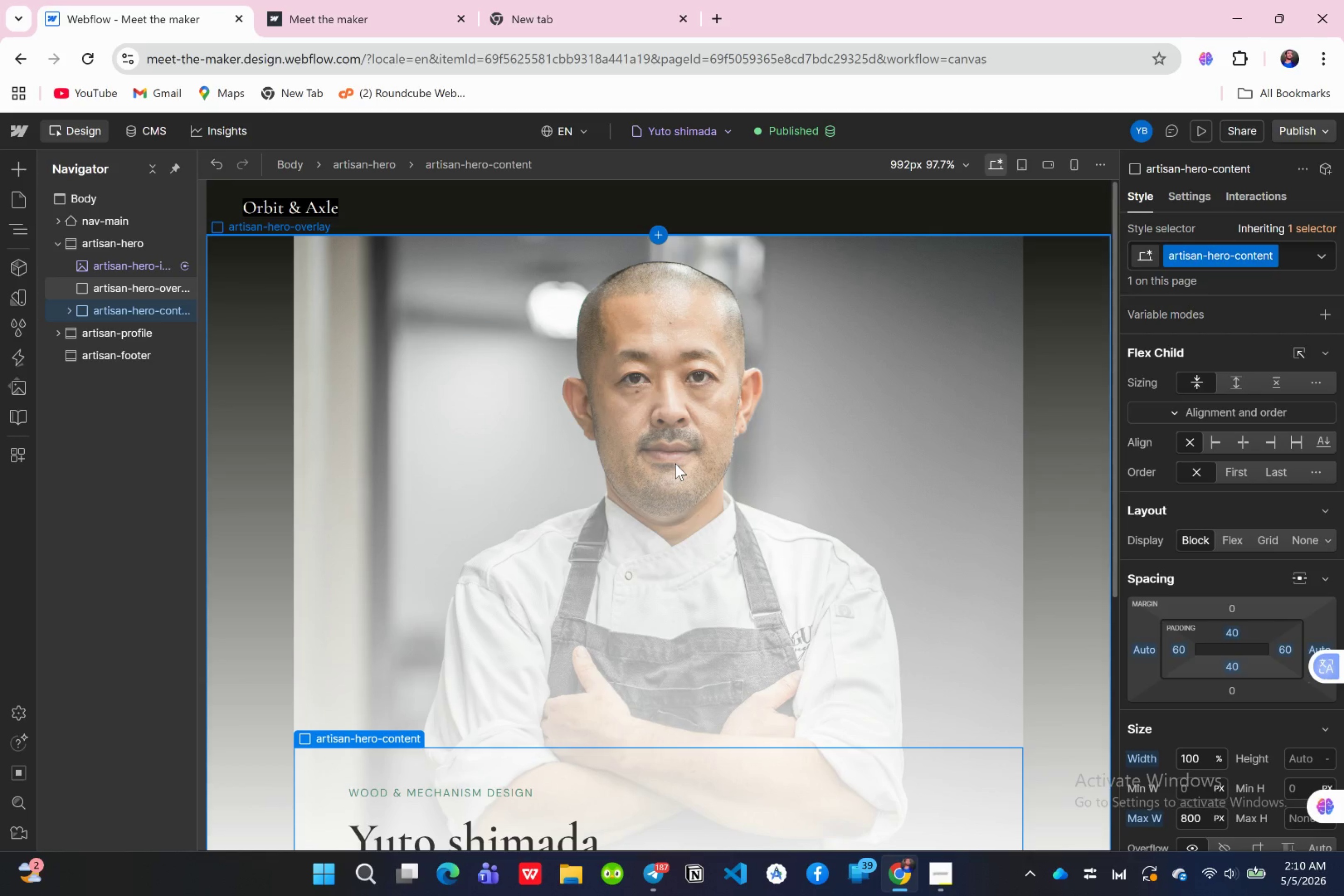 
wait(6.89)
 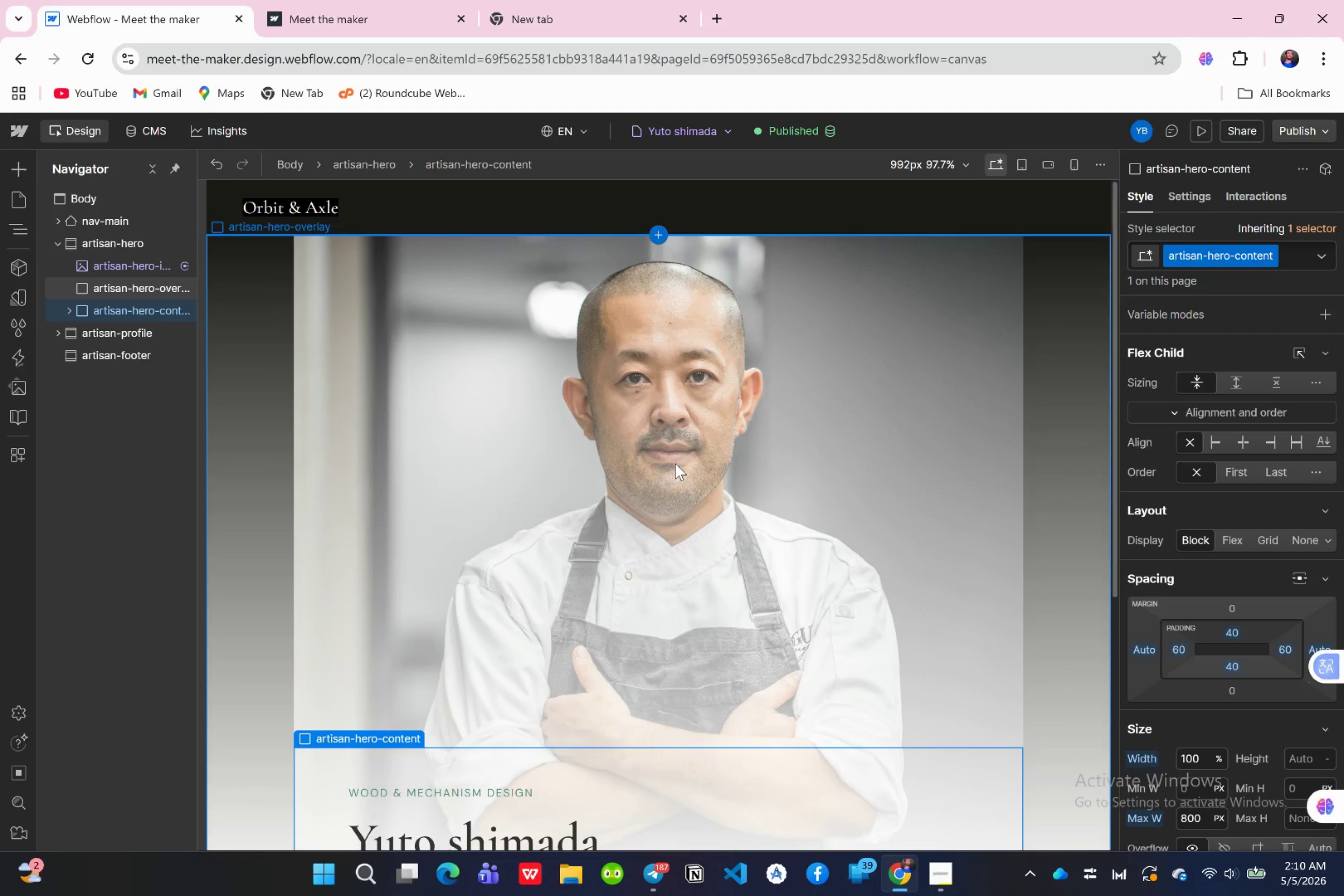 
left_click([683, 472])
 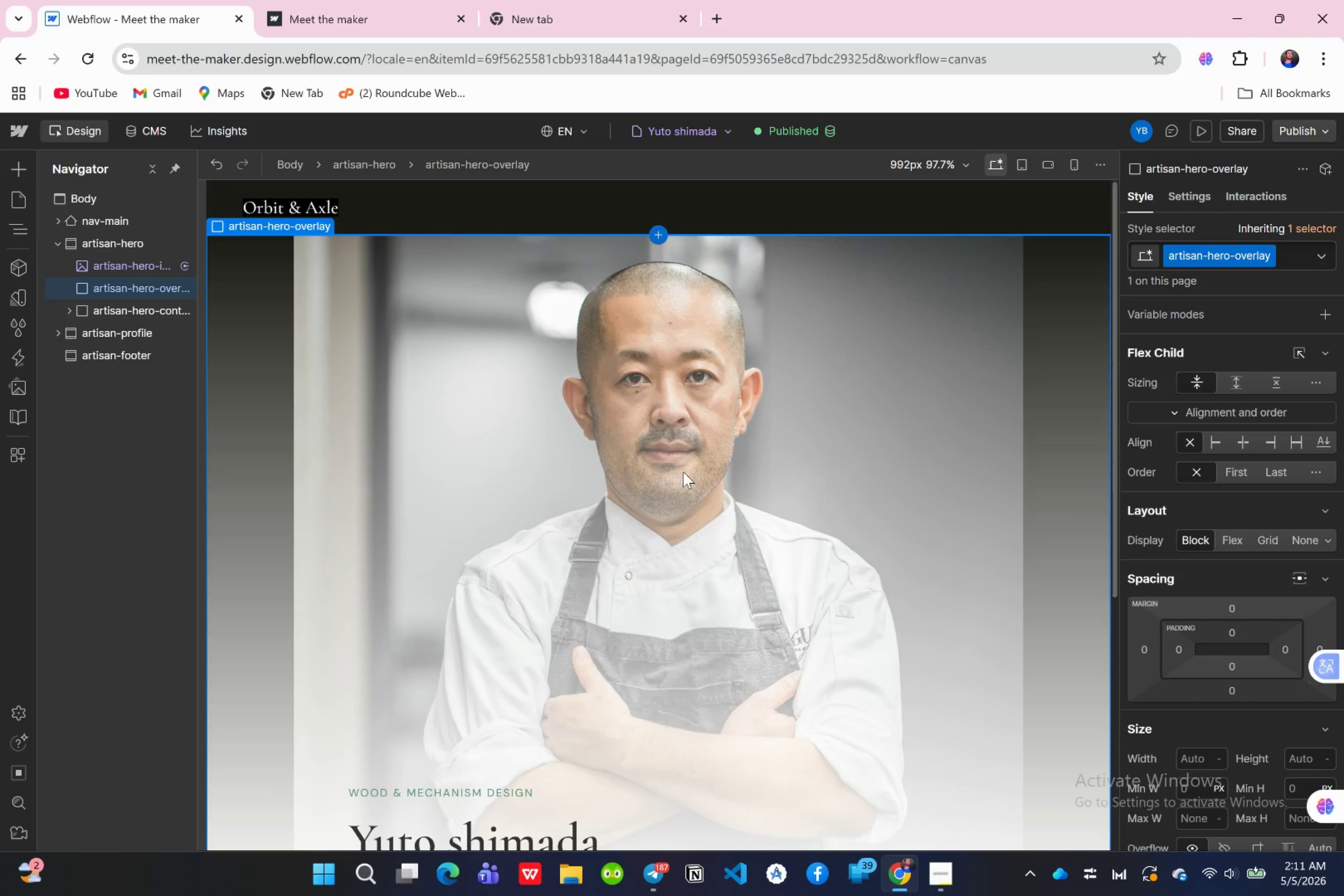 
wait(72.23)
 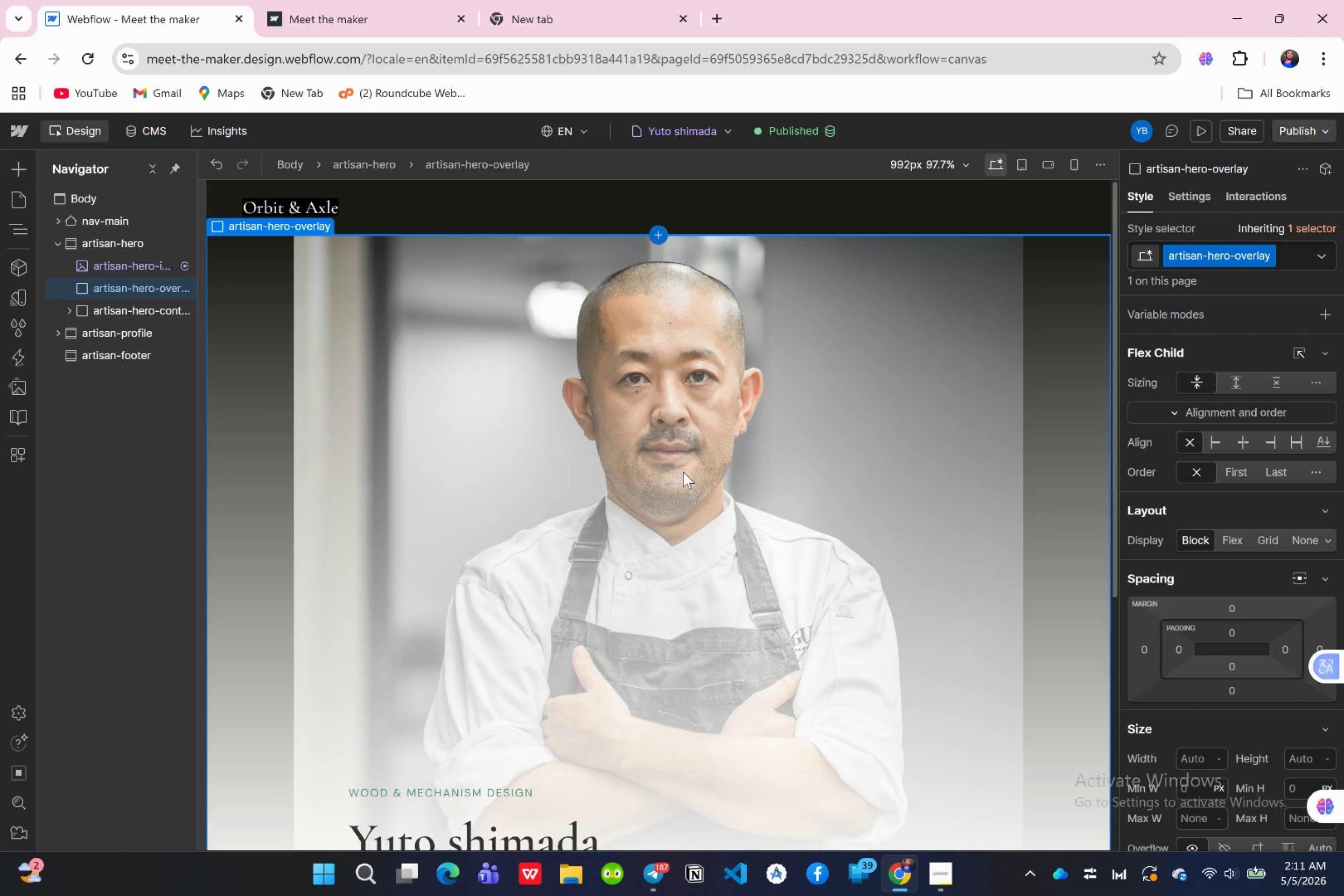 
left_click([139, 304])
 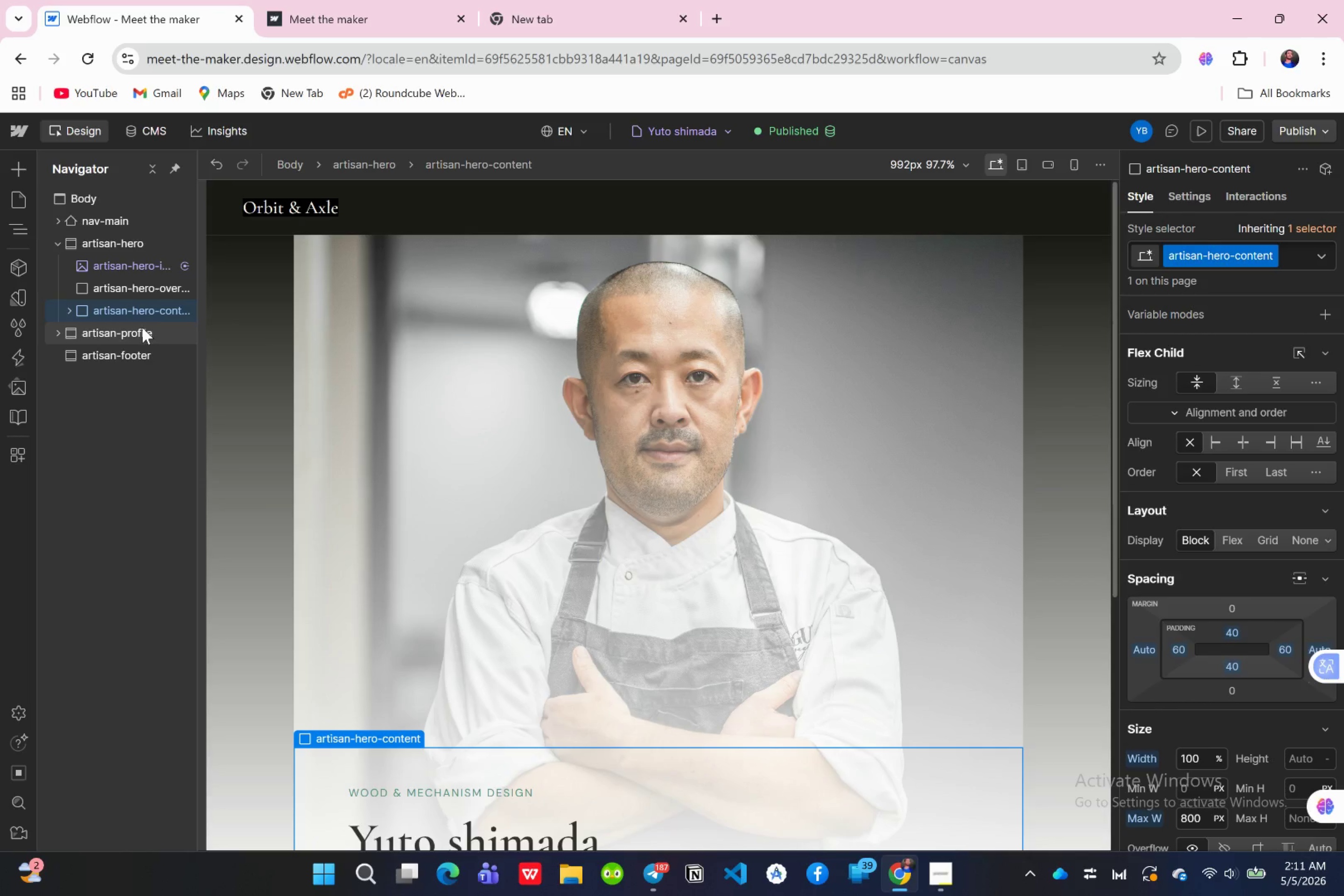 
left_click([142, 328])
 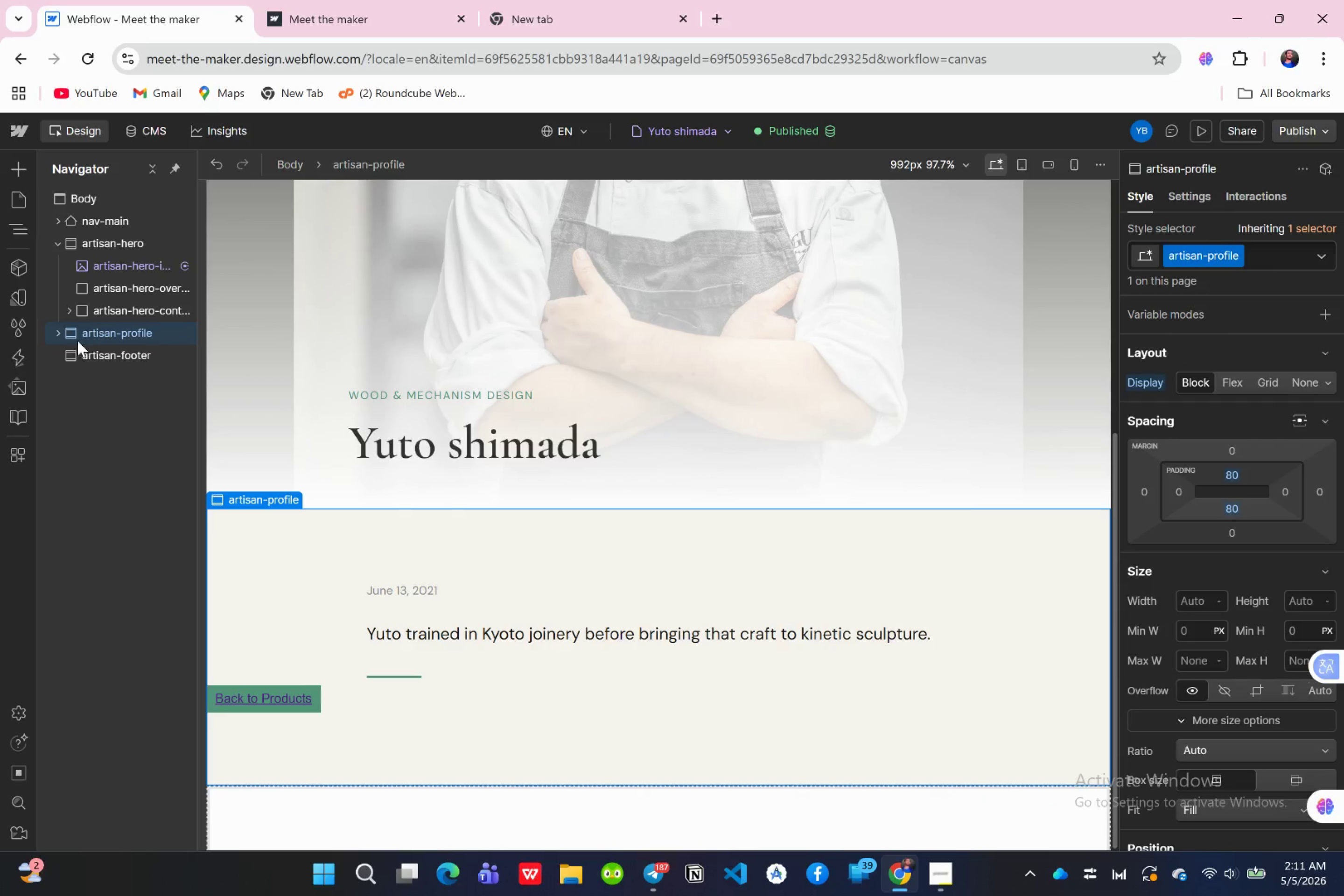 
left_click([56, 338])
 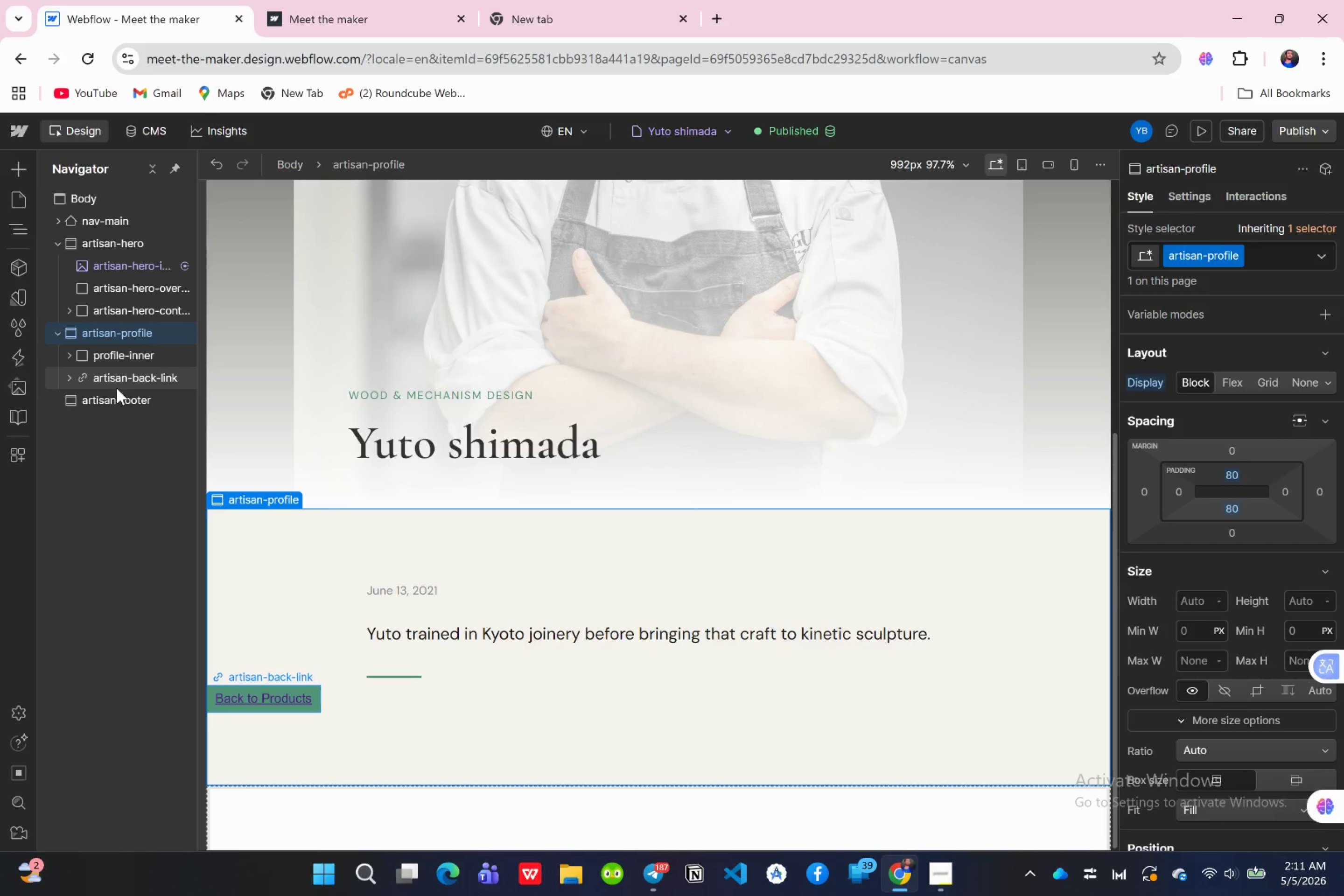 
wait(5.43)
 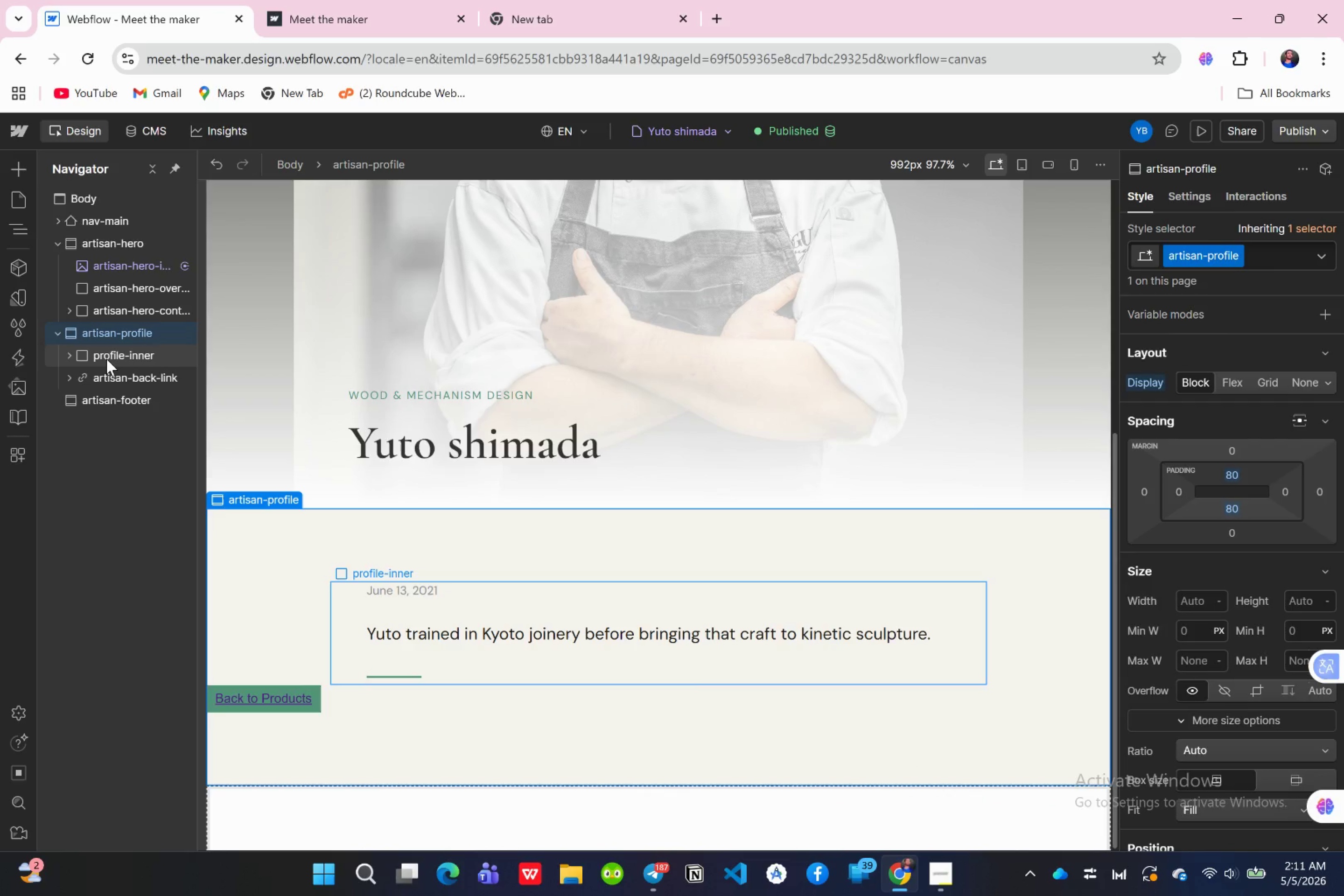 
left_click([69, 381])
 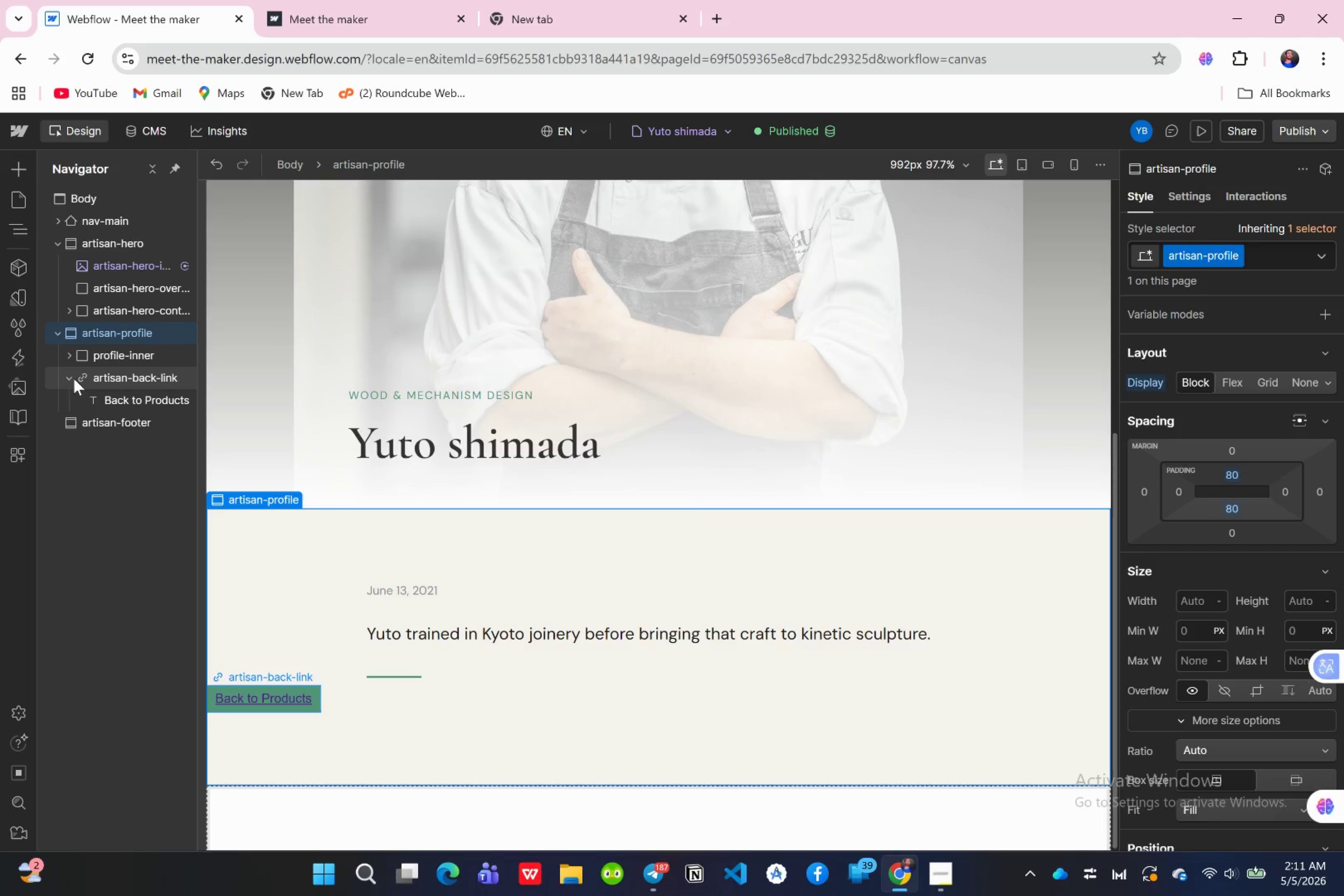 
wait(5.24)
 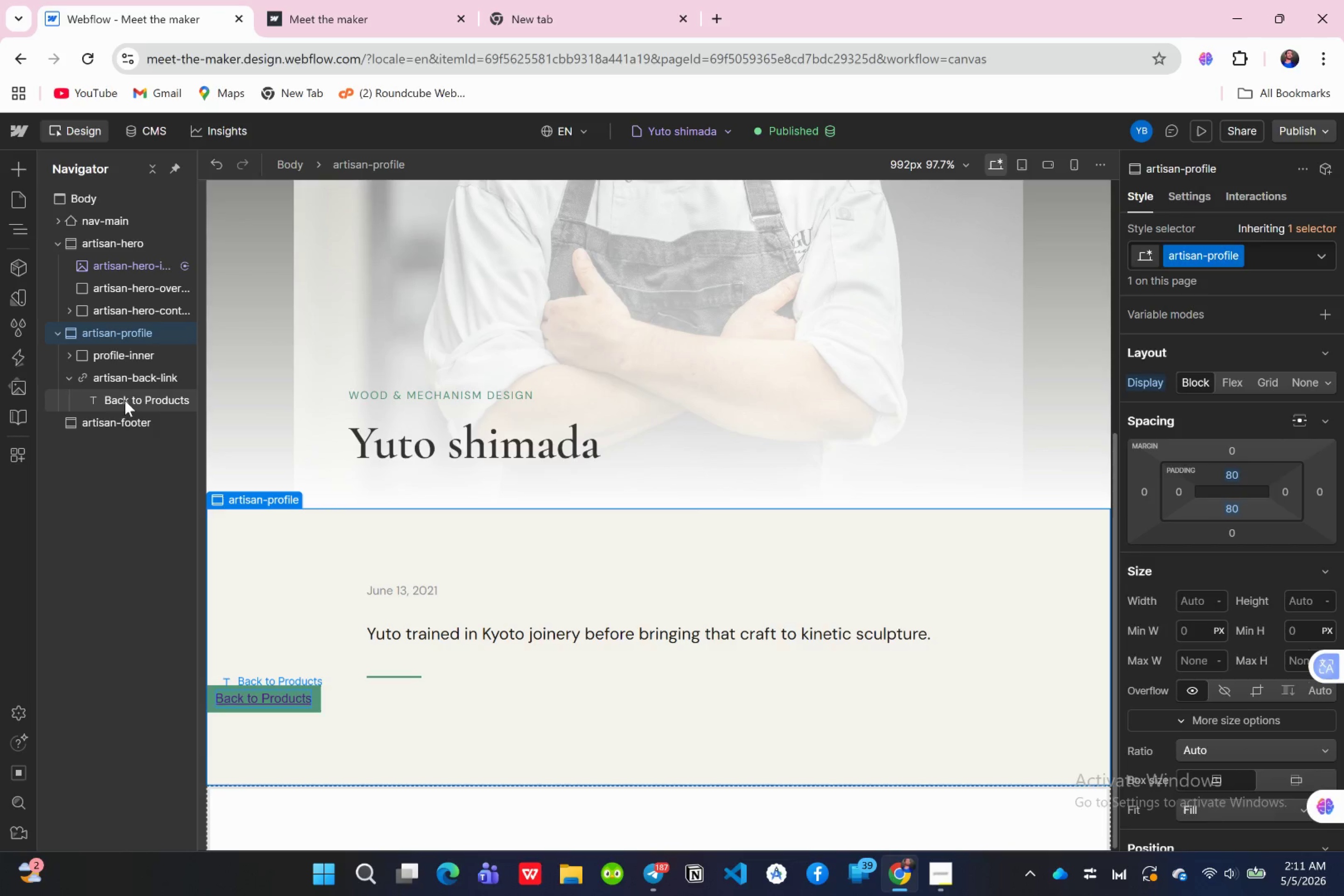 
left_click([98, 359])
 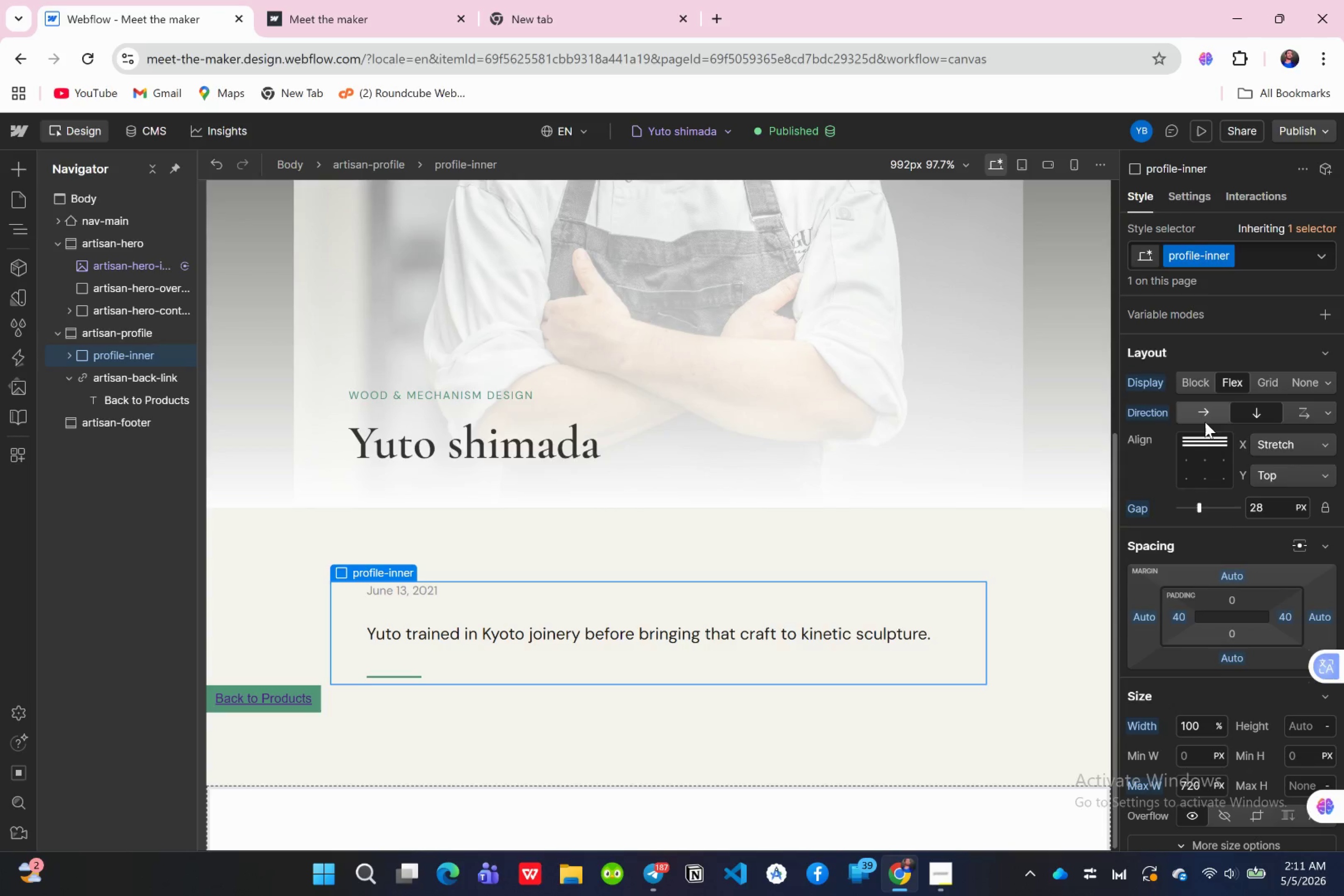 
scroll: coordinate [1215, 433], scroll_direction: up, amount: 1.0
 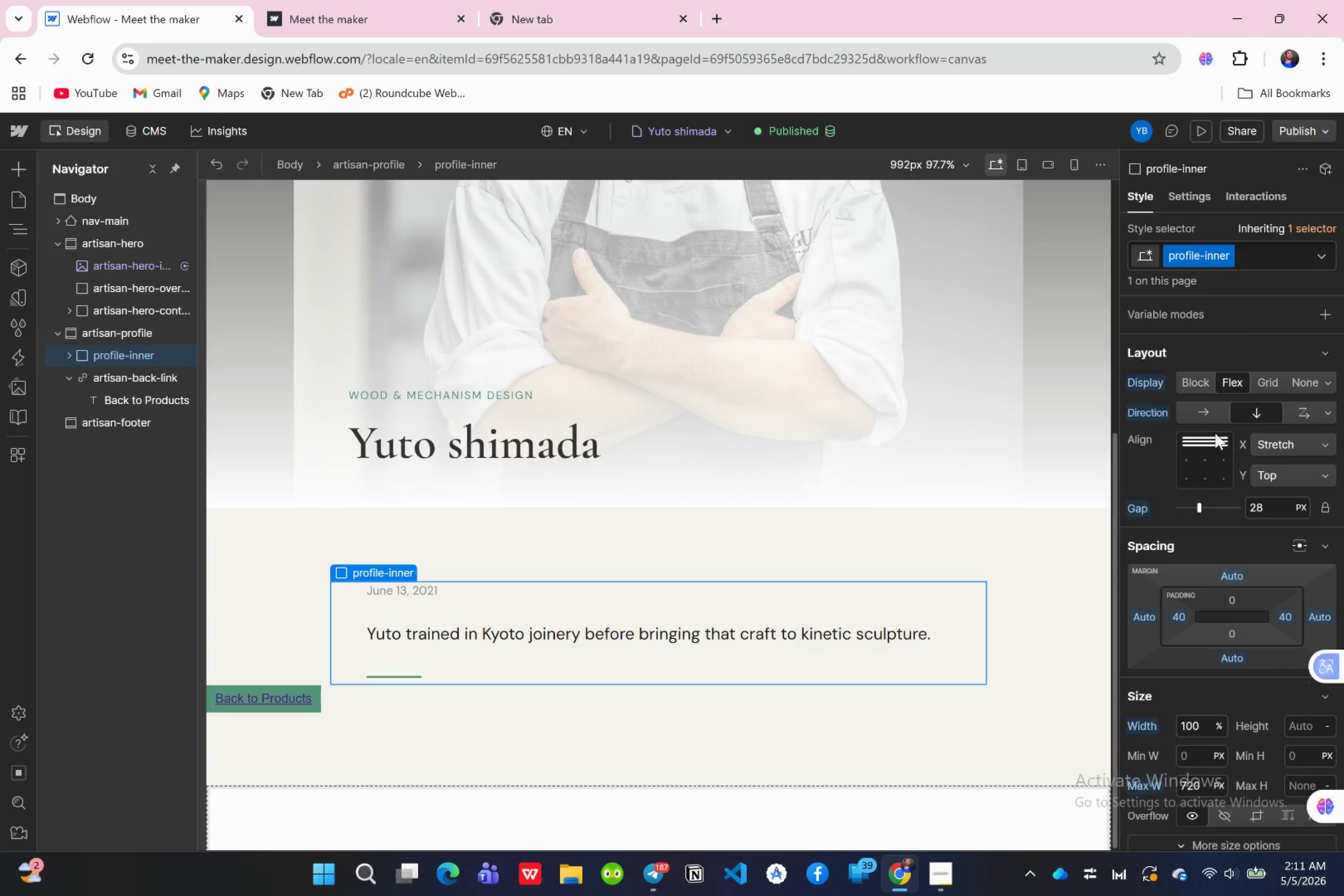 
scroll: coordinate [1215, 433], scroll_direction: down, amount: 1.0
 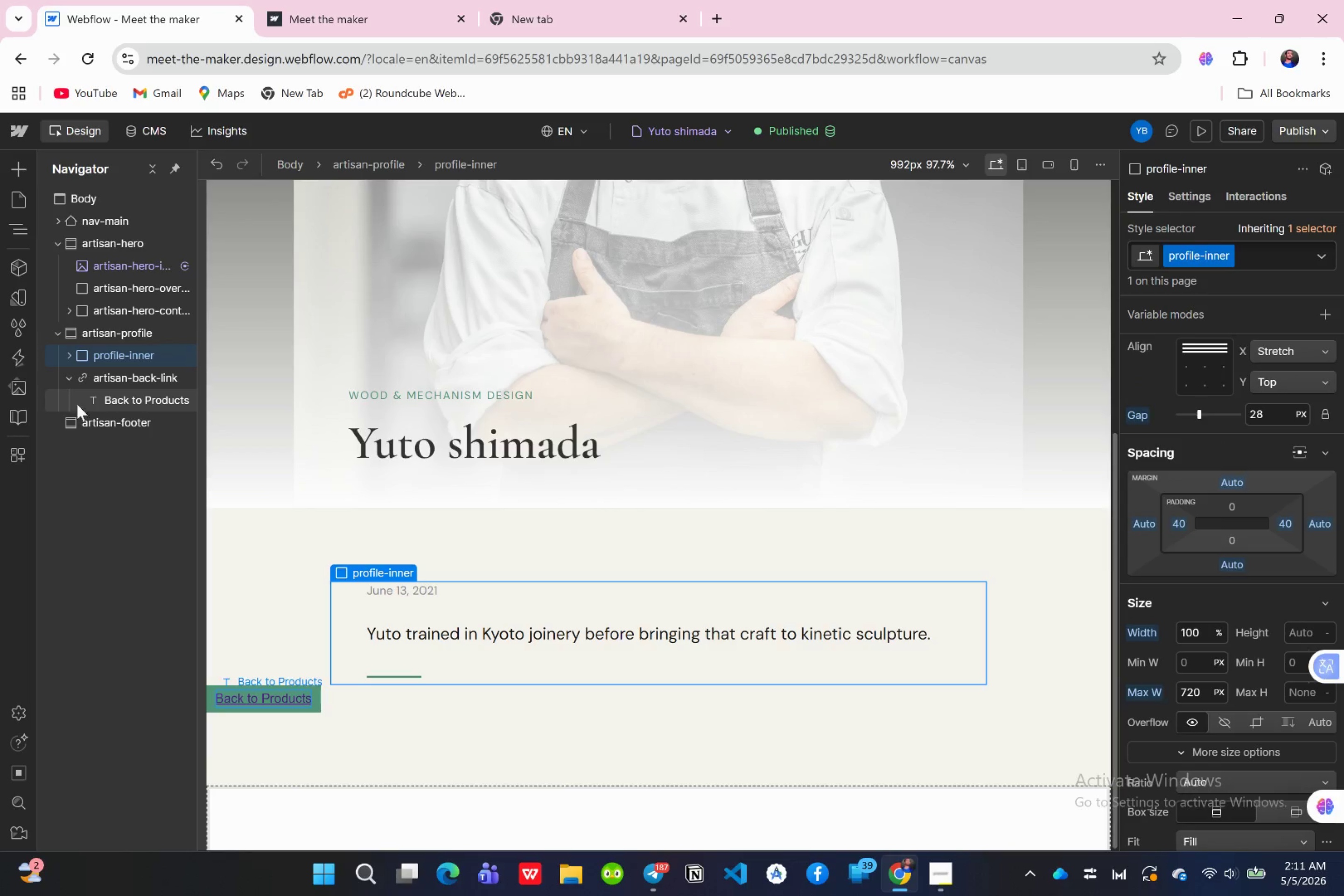 
left_click([114, 395])
 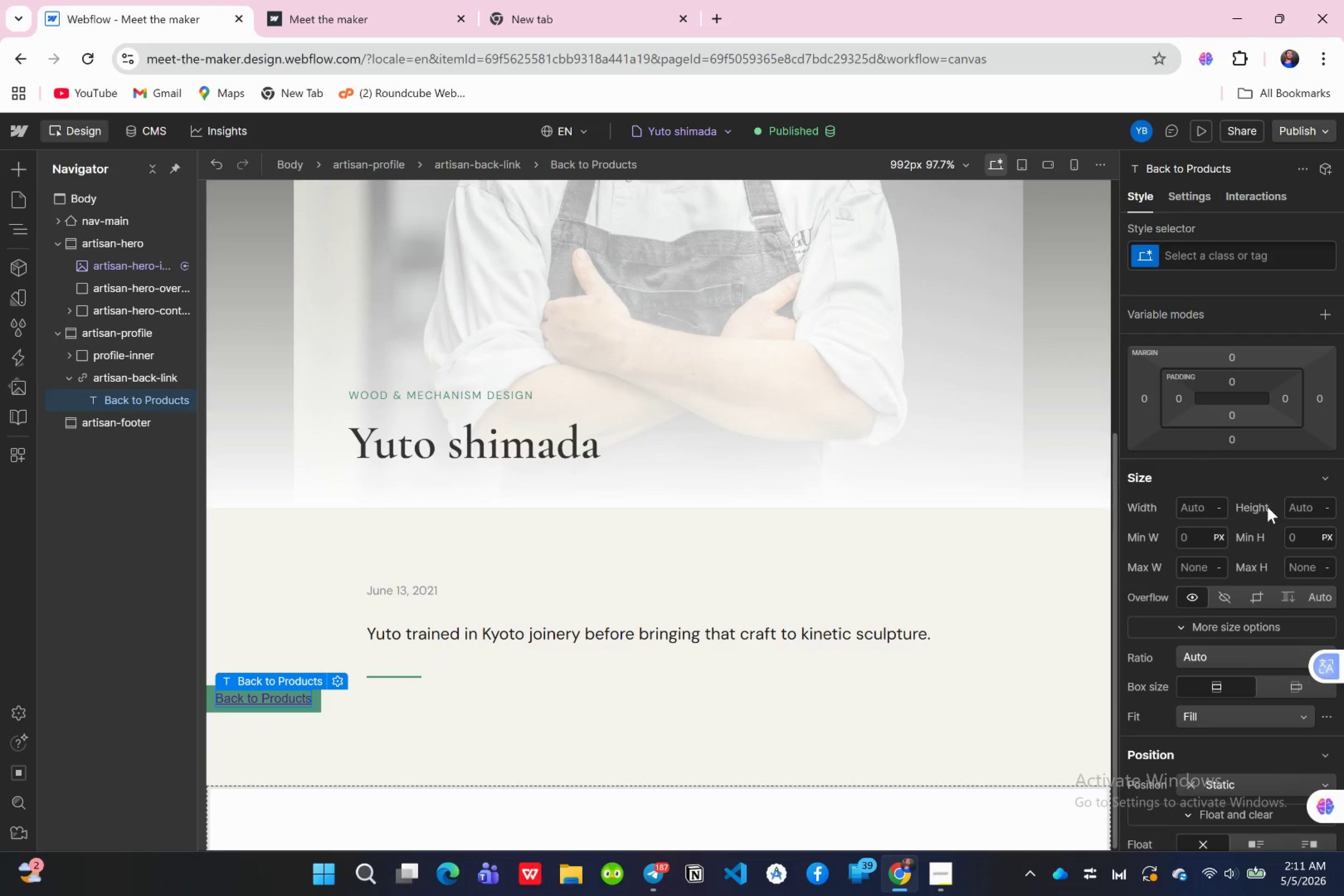 
scroll: coordinate [1264, 490], scroll_direction: up, amount: 8.0
 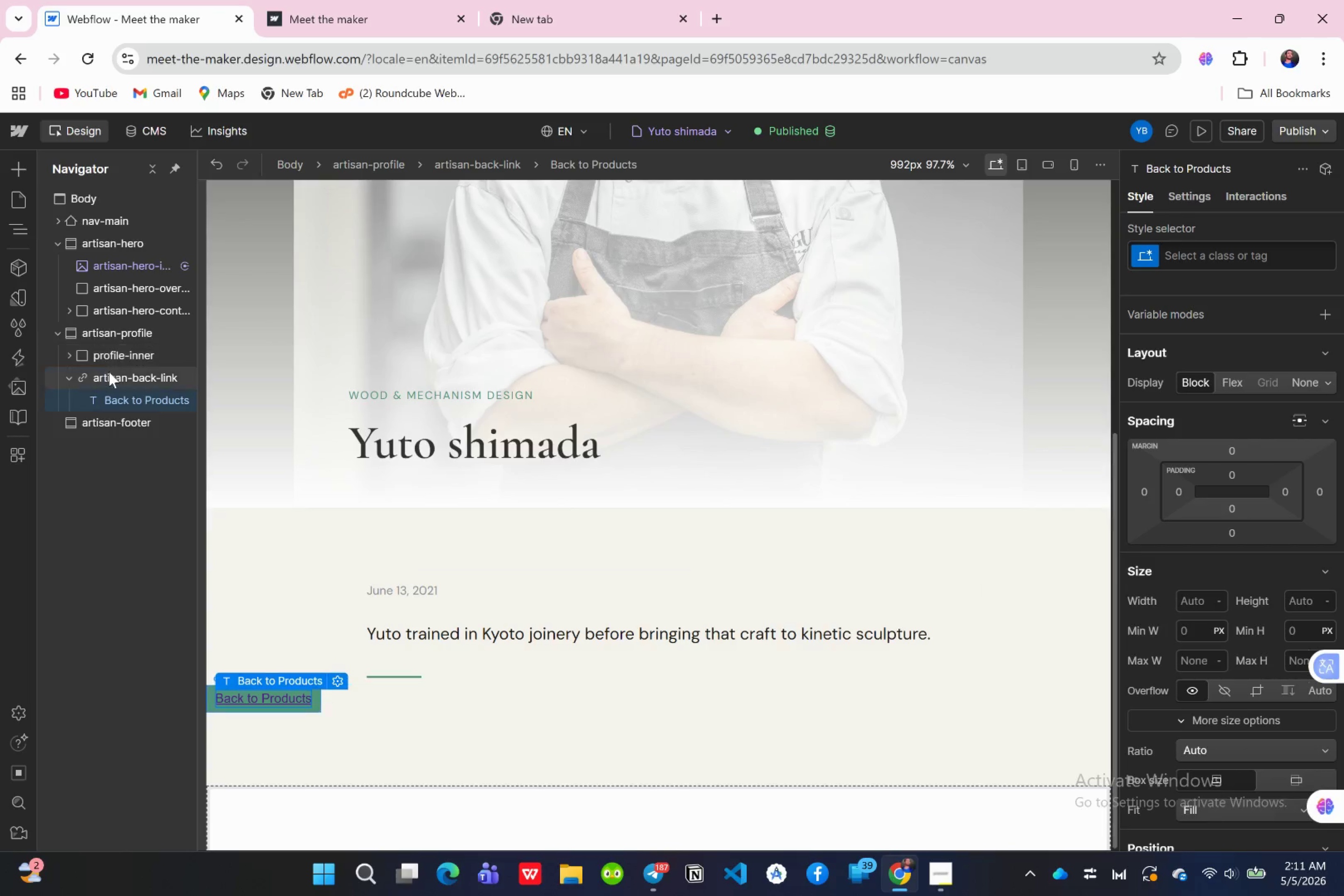 
wait(5.45)
 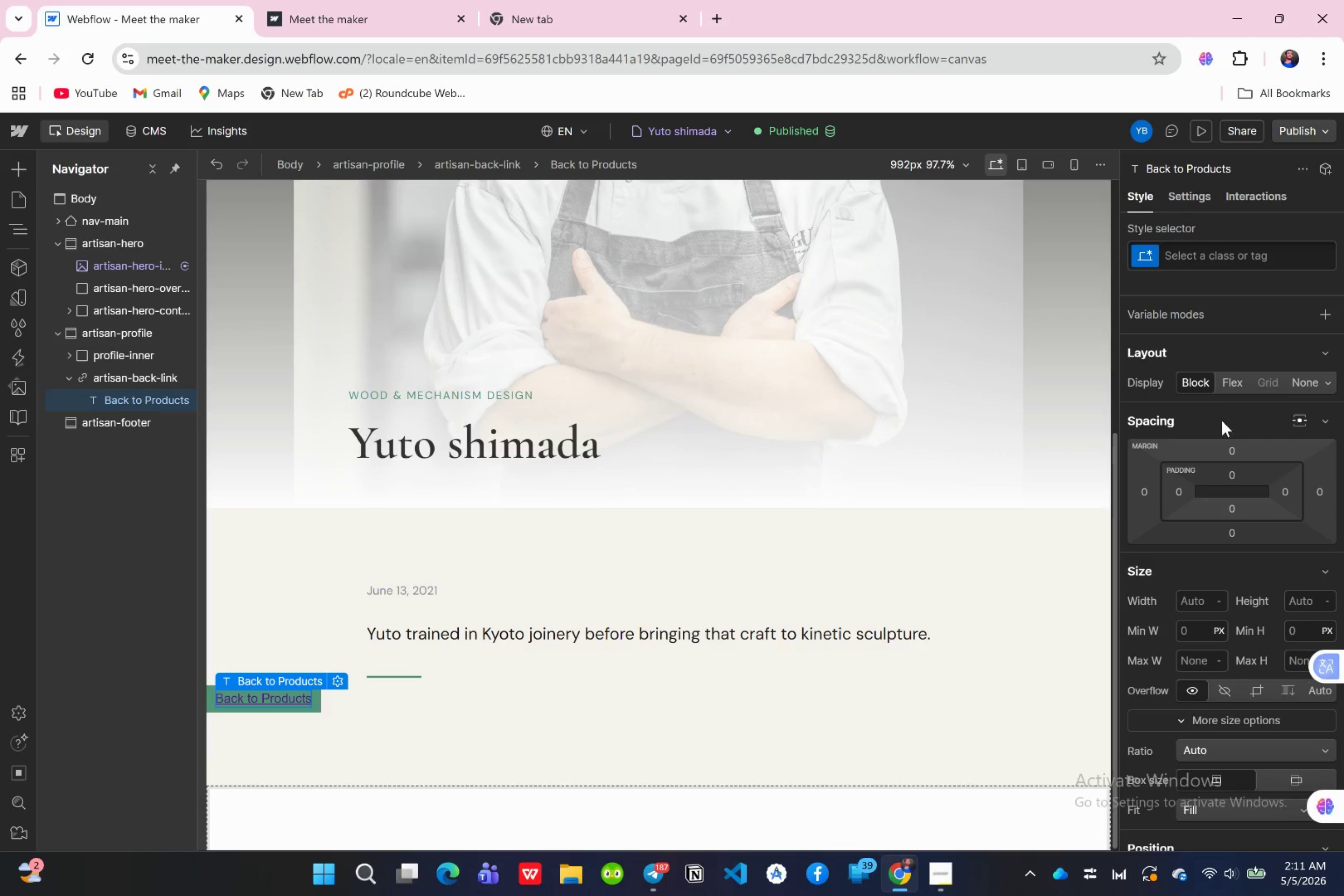 
left_click([119, 350])
 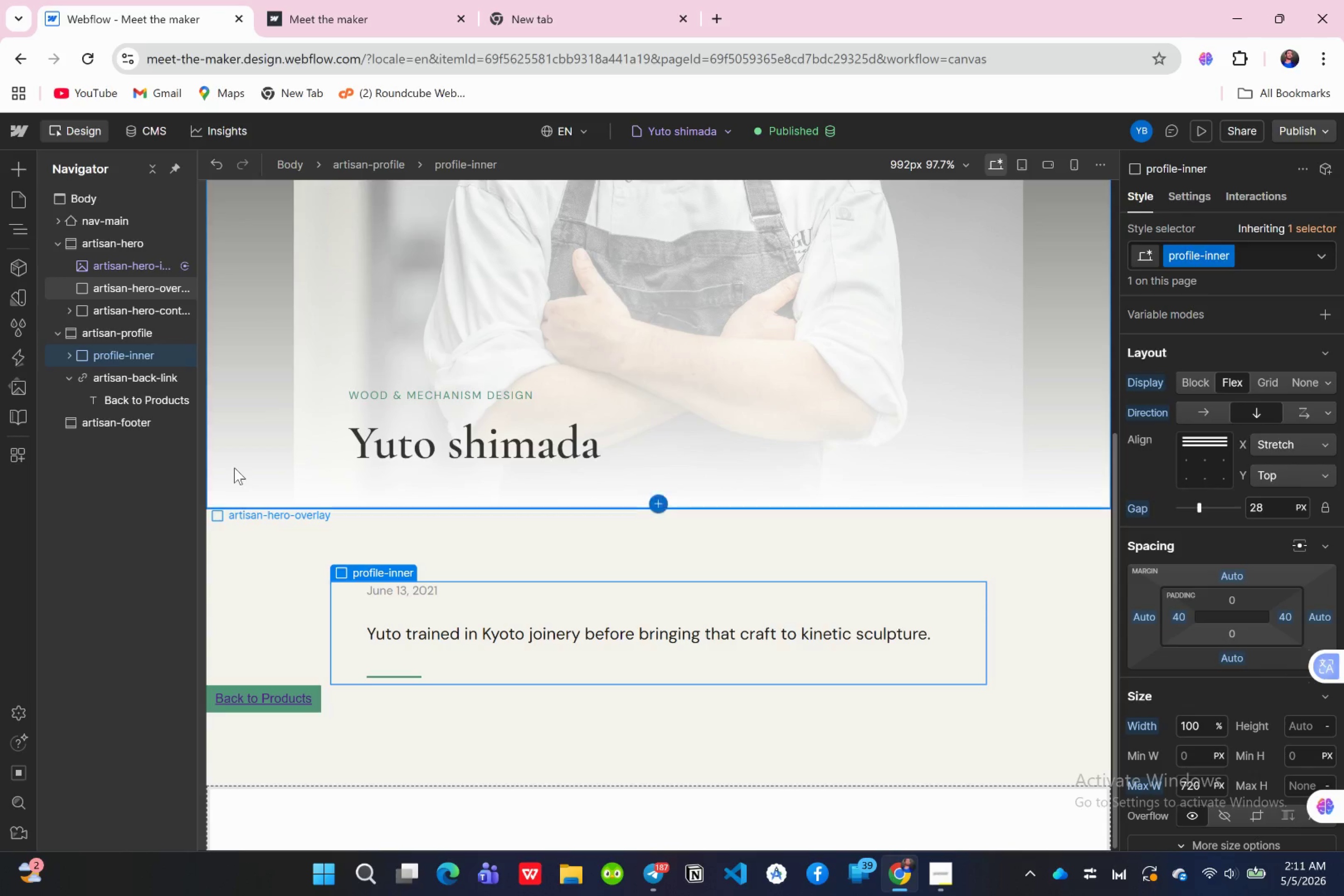 
wait(5.7)
 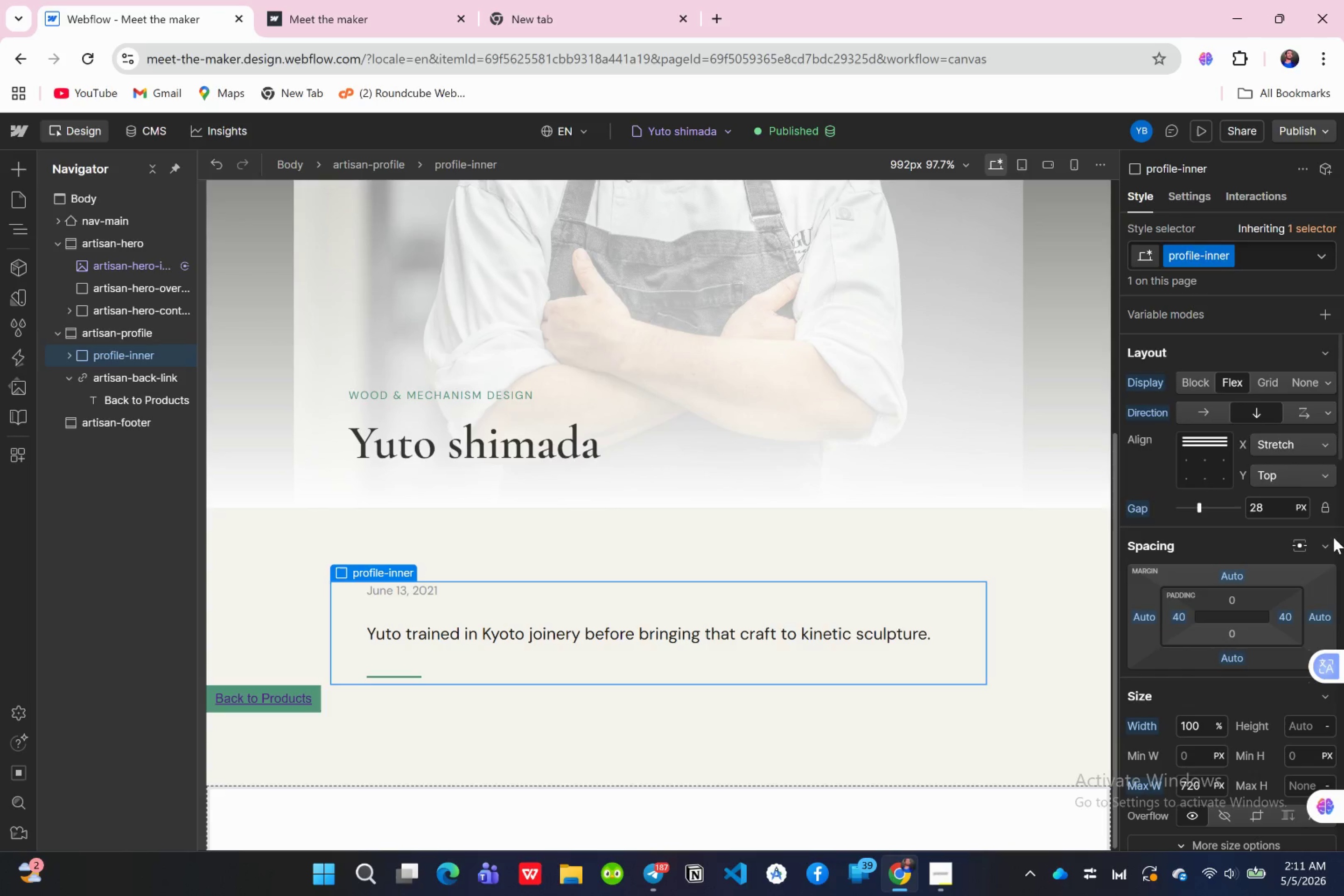 
left_click([121, 379])
 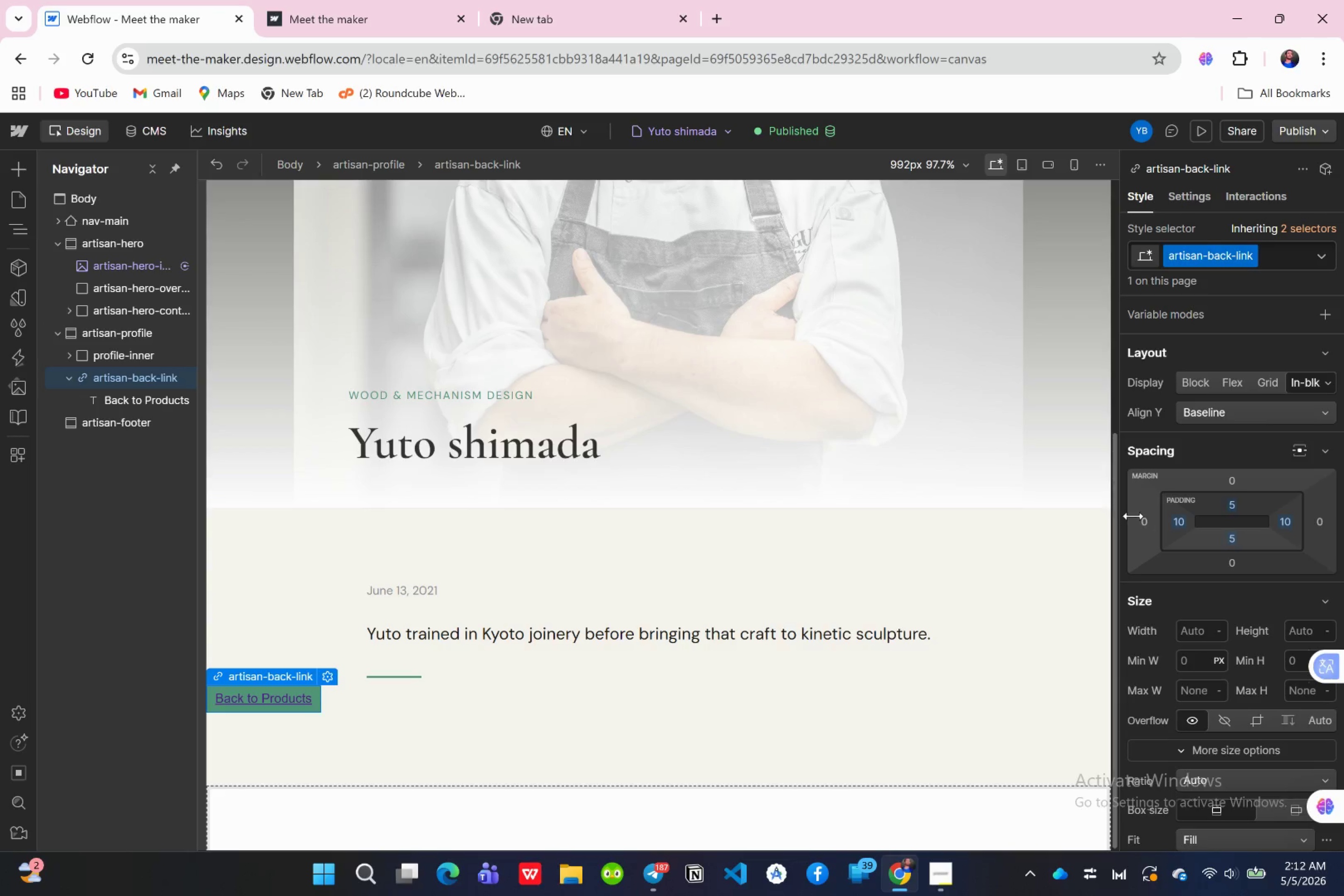 
left_click([1141, 516])
 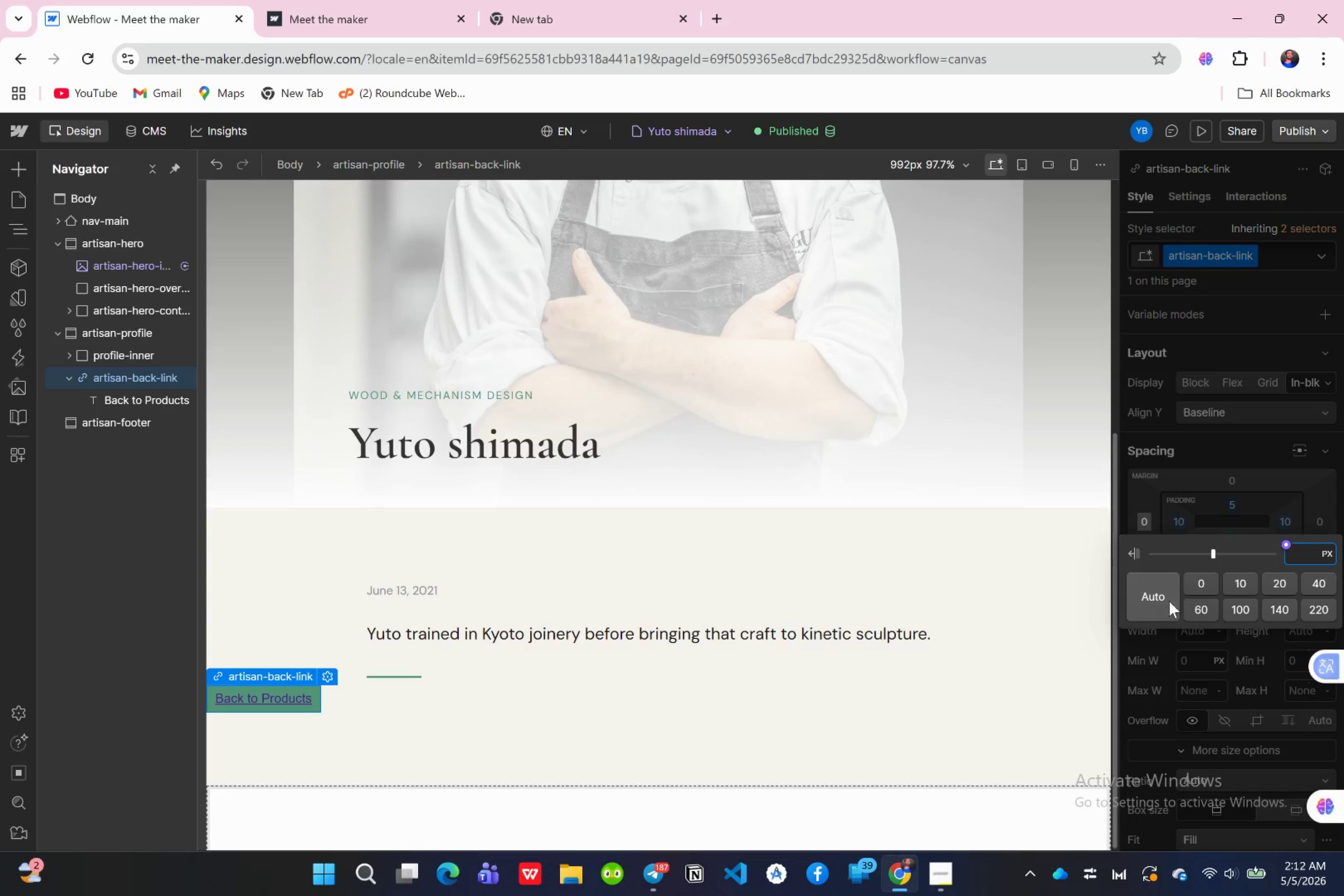 
left_click([1167, 601])
 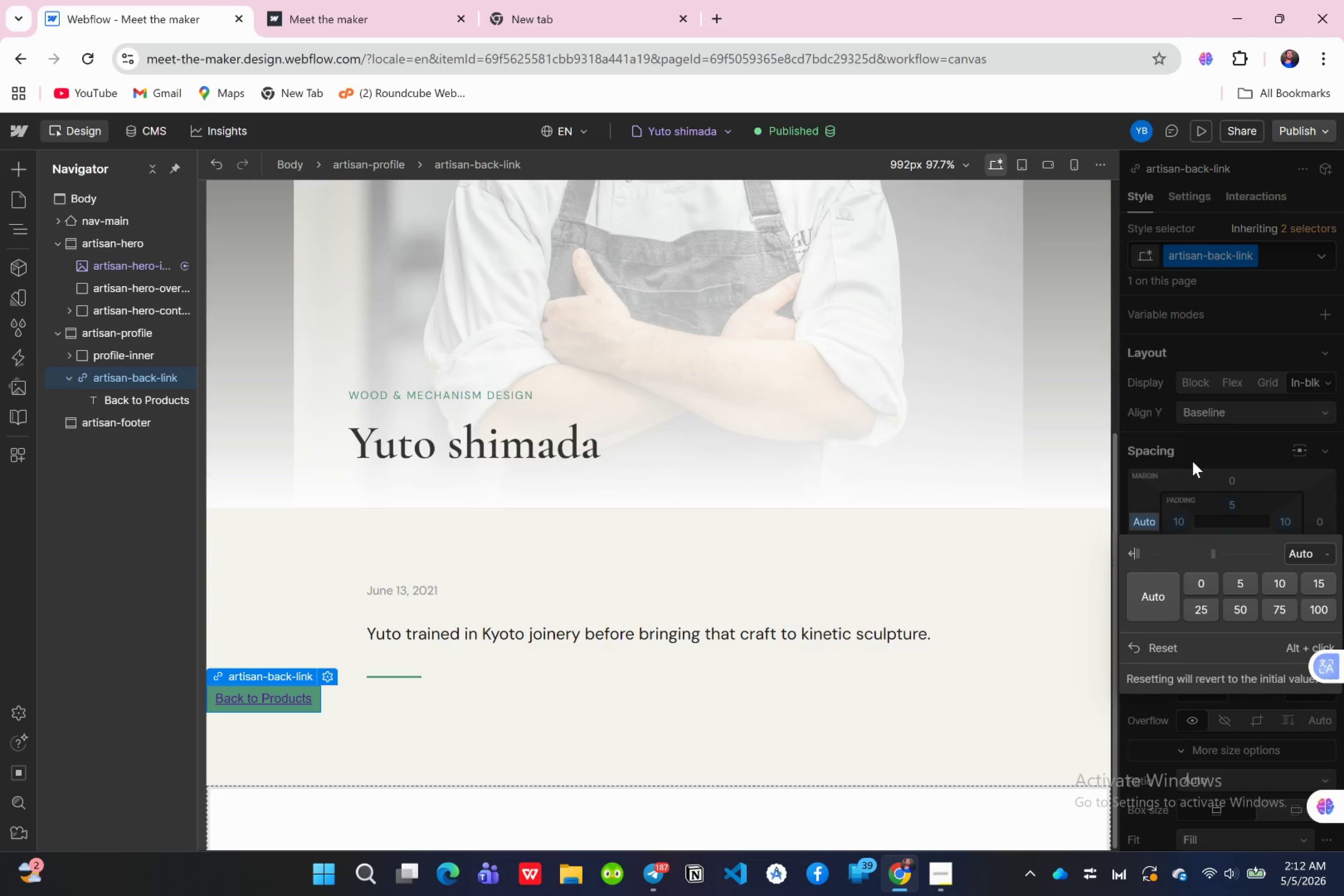 
left_click([1192, 460])
 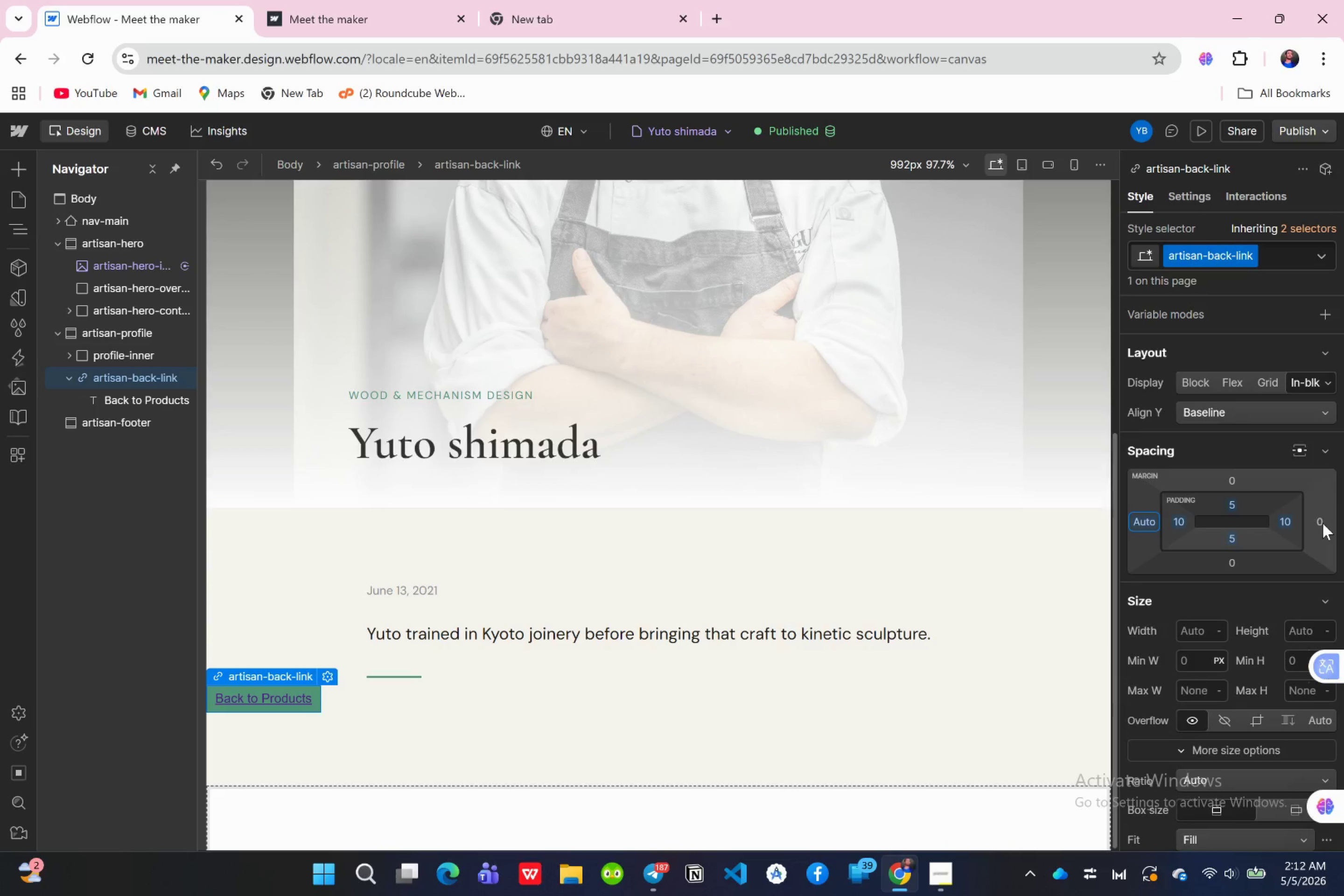 
left_click([1320, 523])
 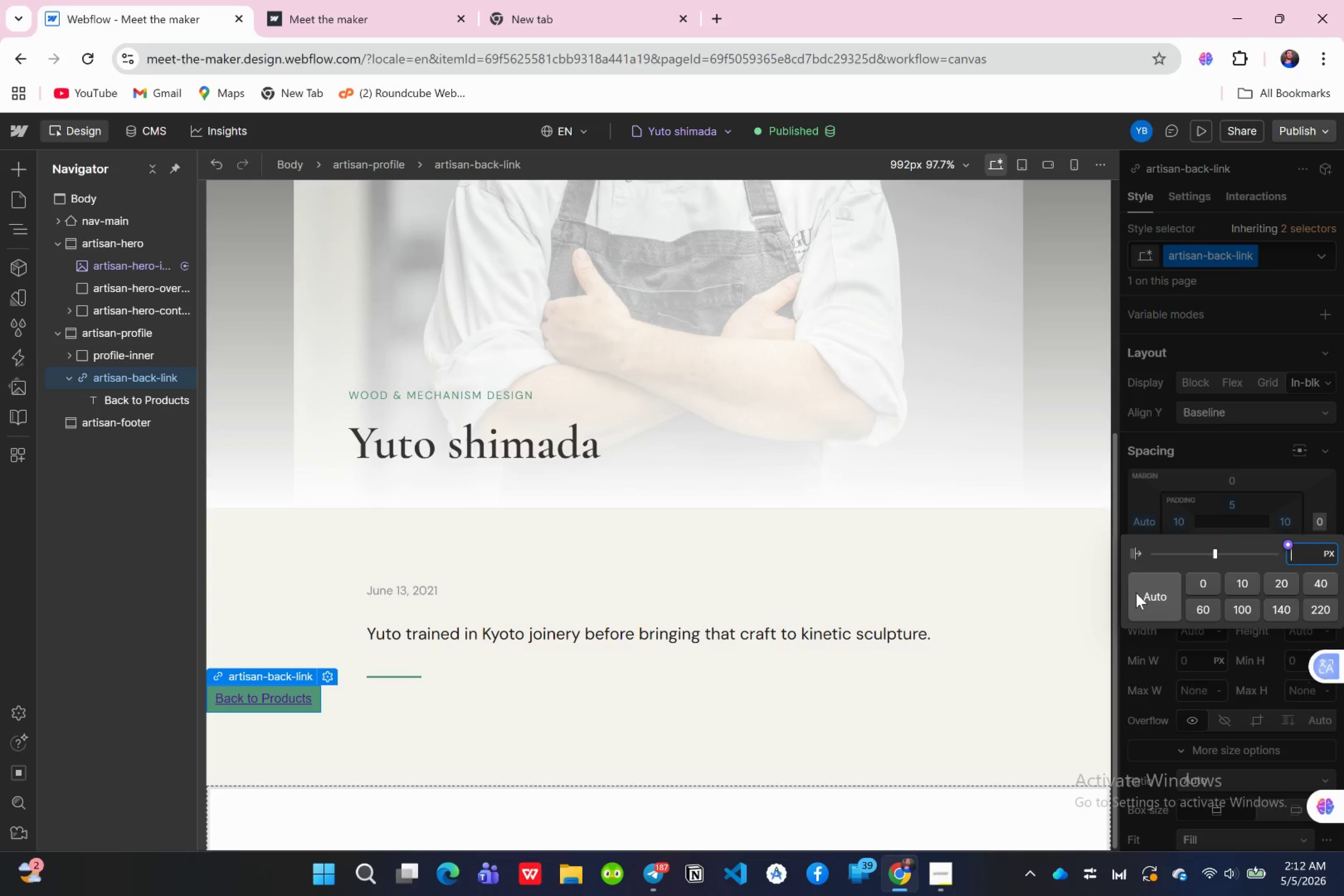 
left_click([1135, 592])
 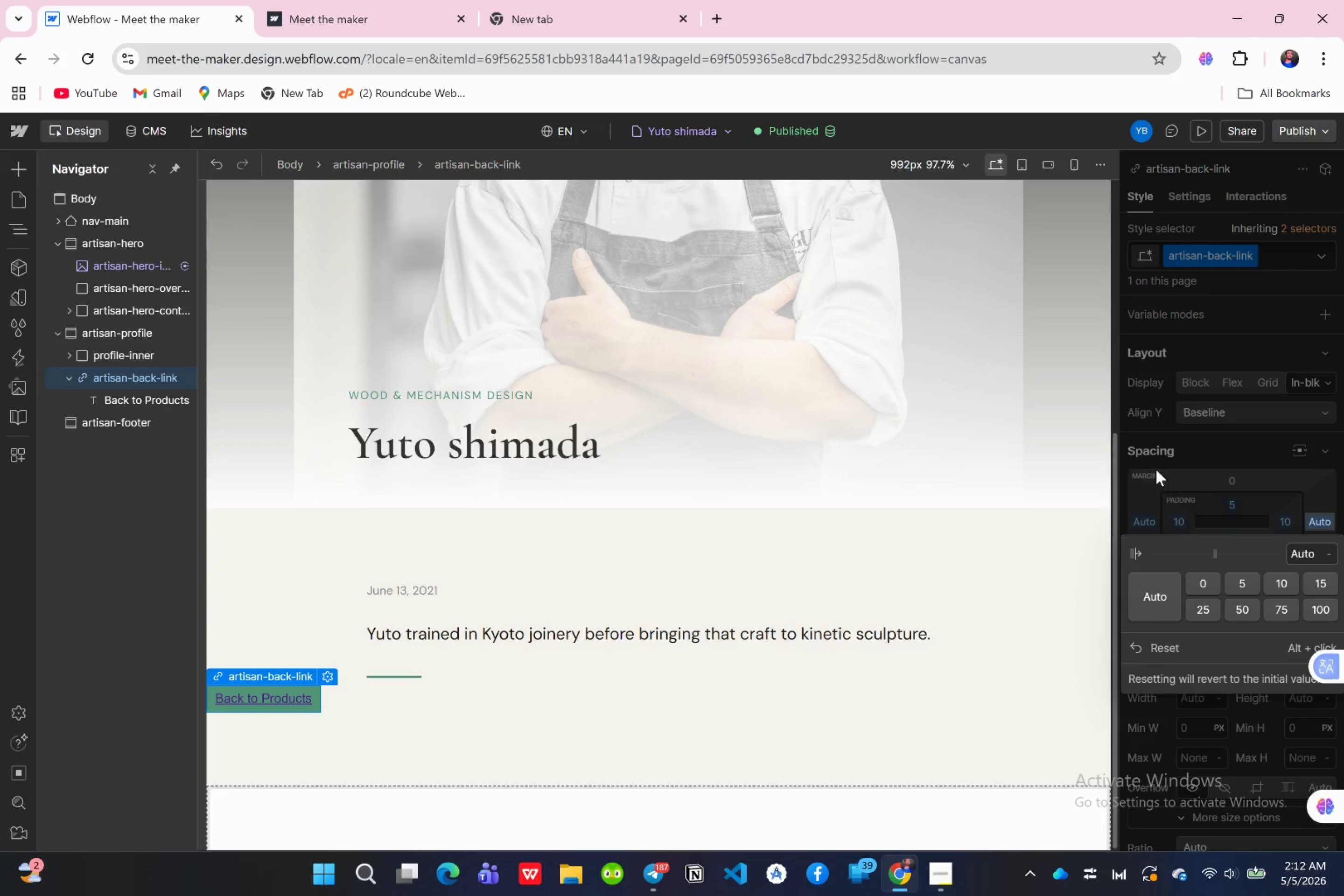 
left_click([1176, 450])
 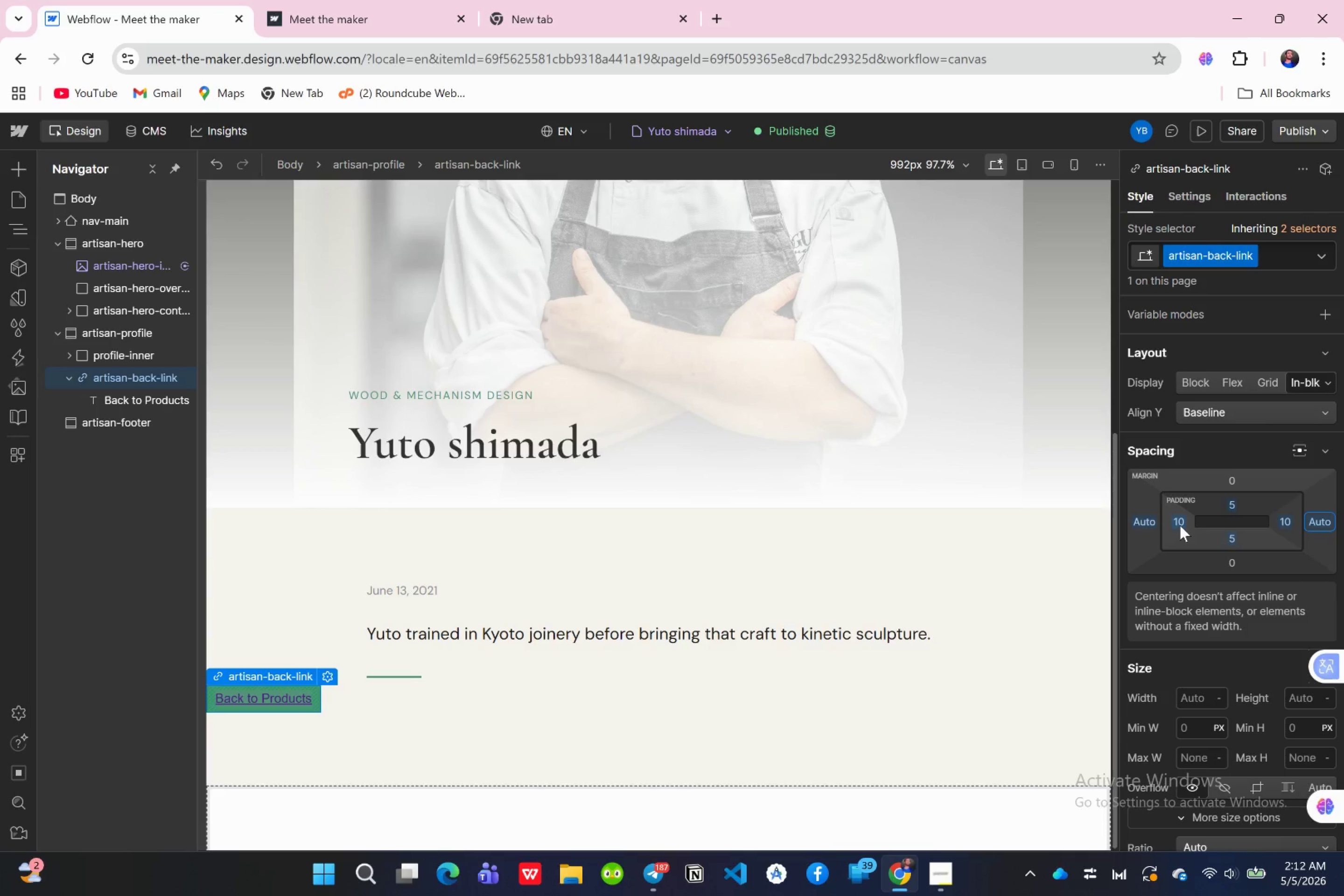 
left_click([1179, 525])
 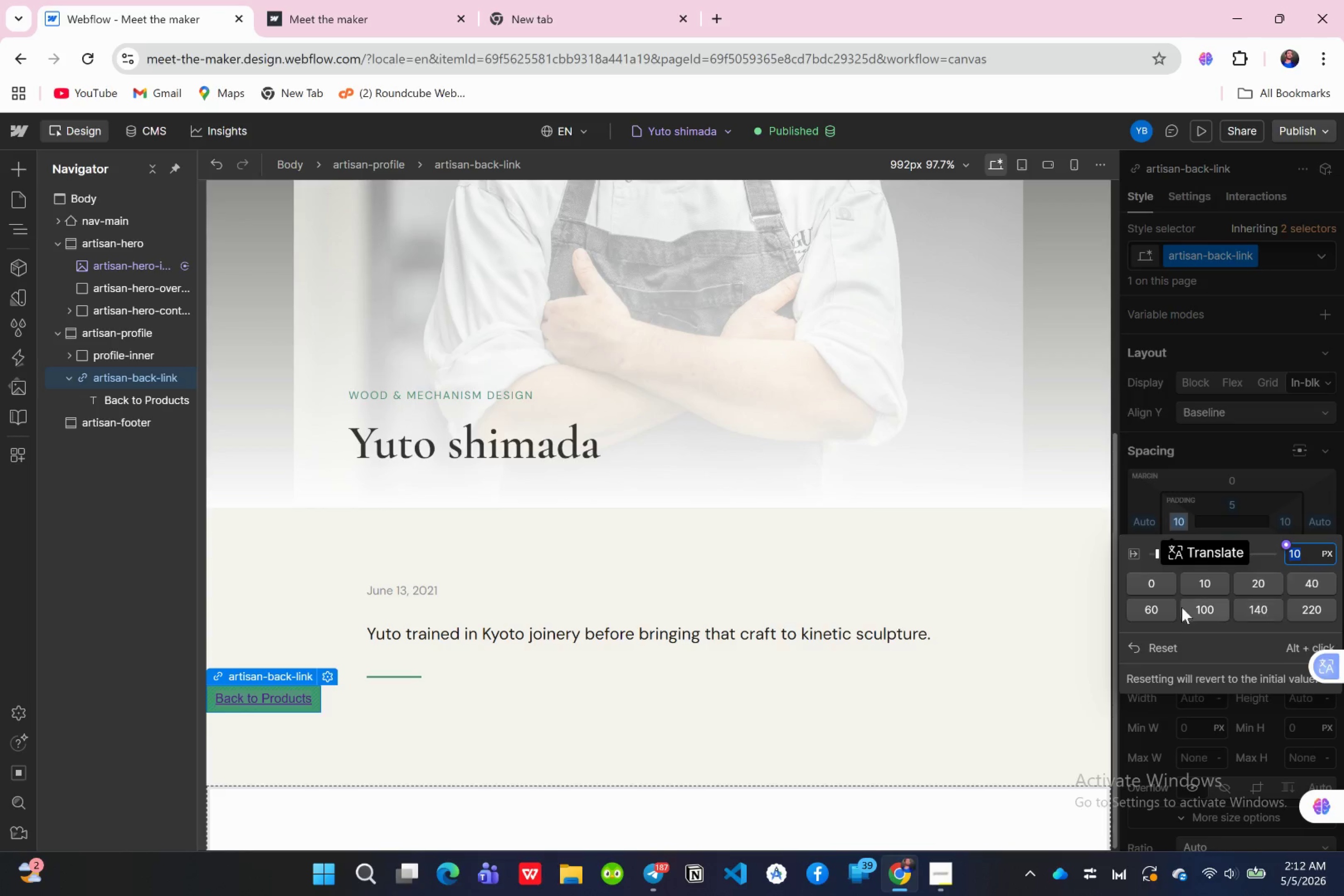 
left_click([1137, 608])
 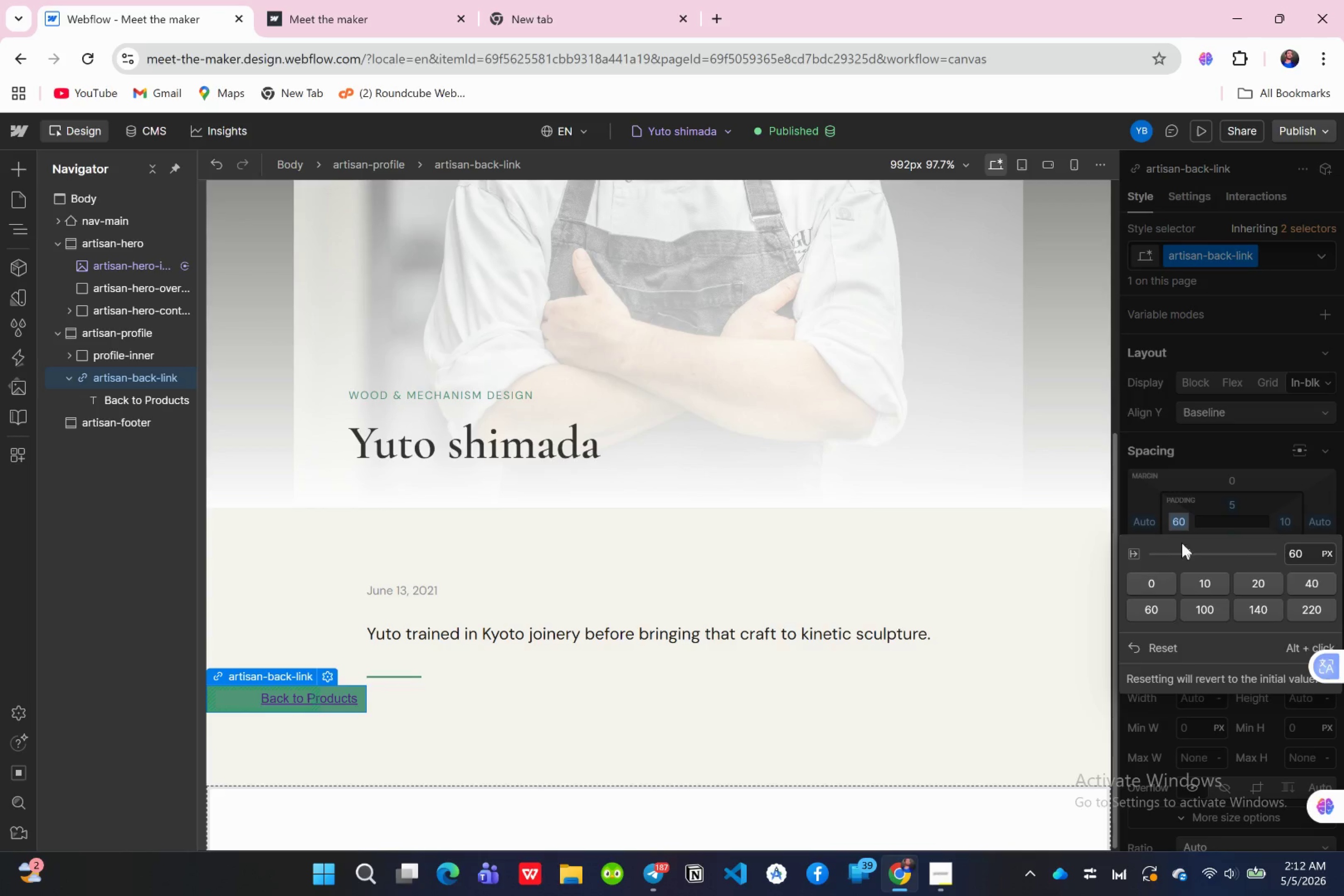 
left_click([1156, 647])
 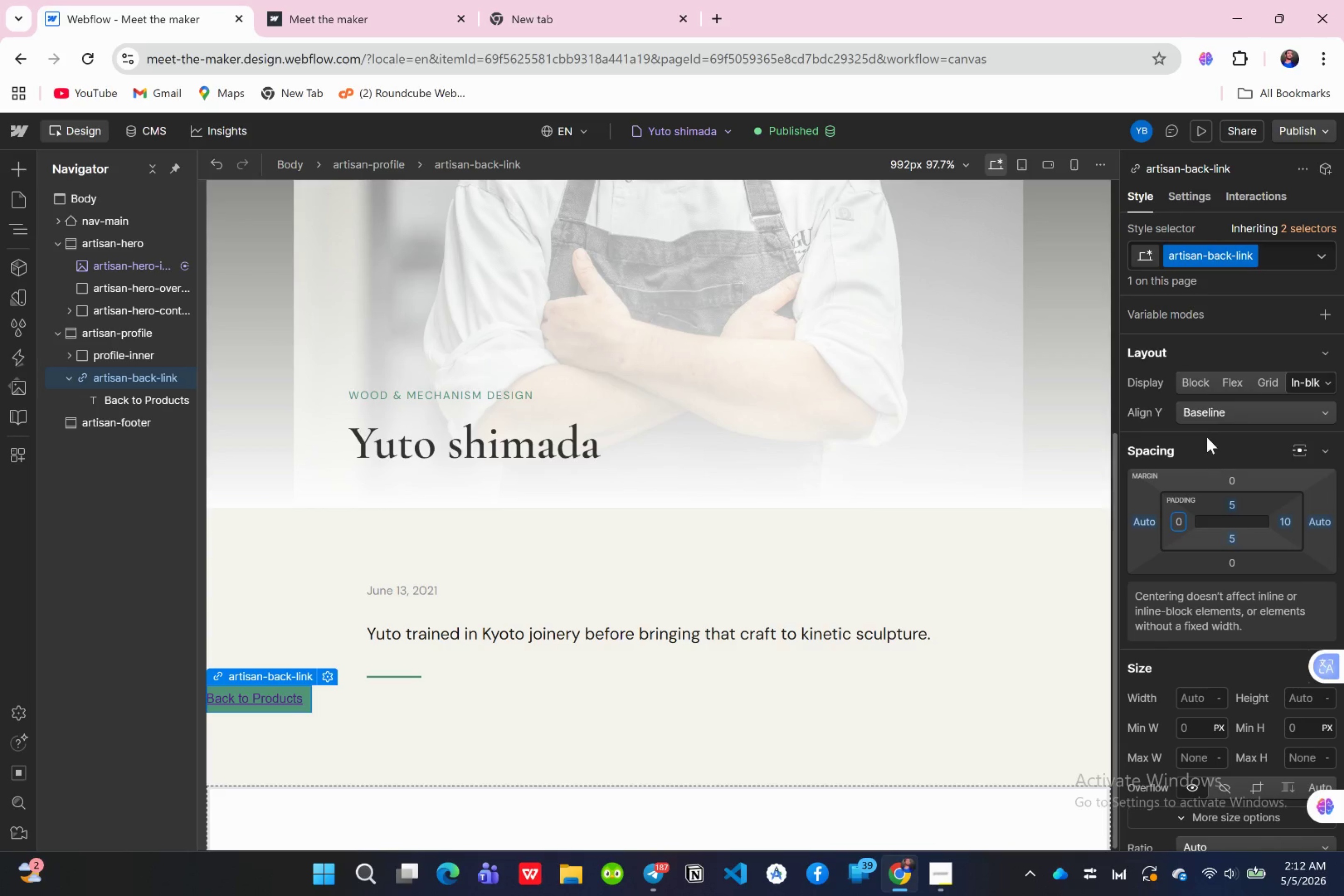 
left_click([1207, 437])
 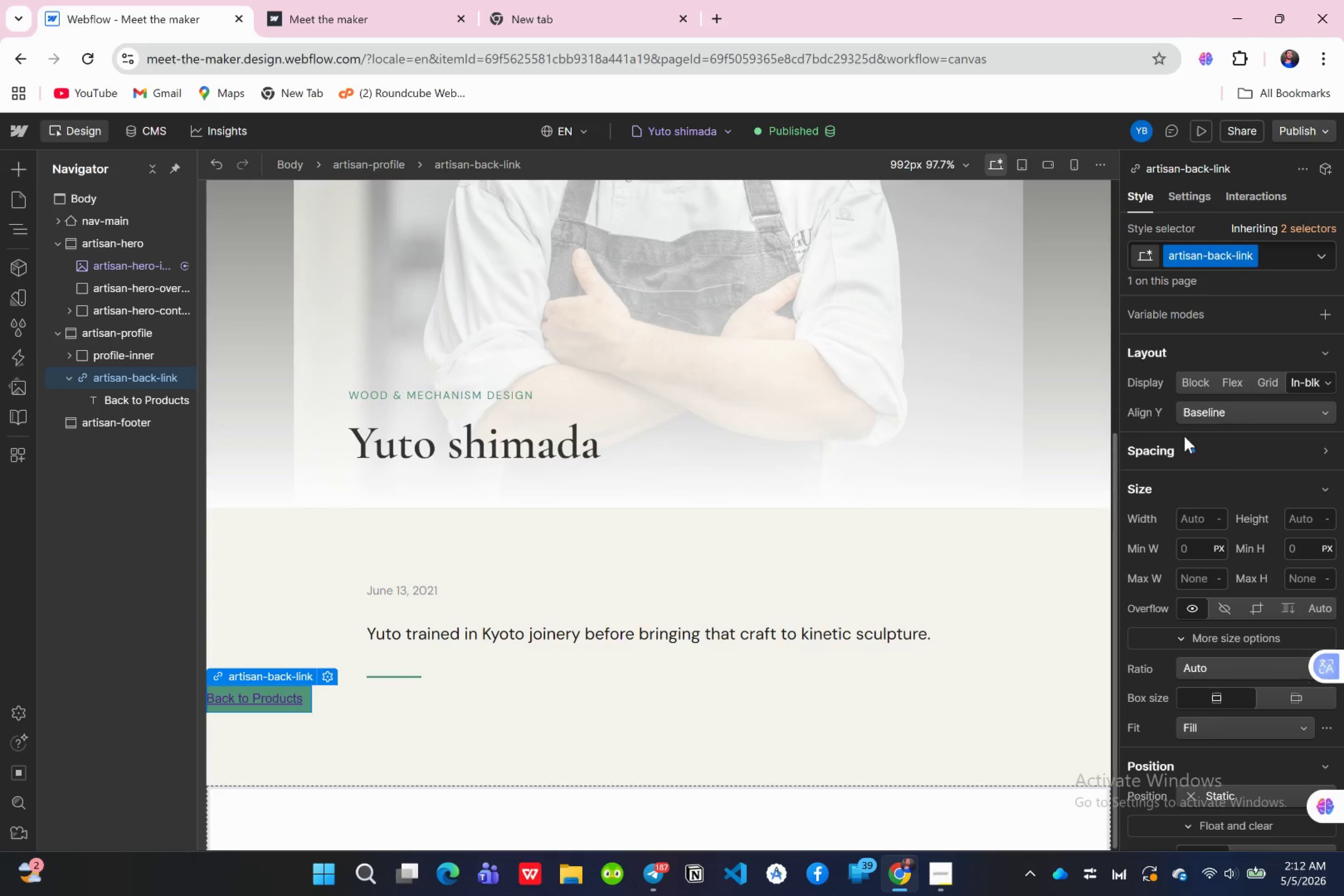 
left_click([1232, 456])
 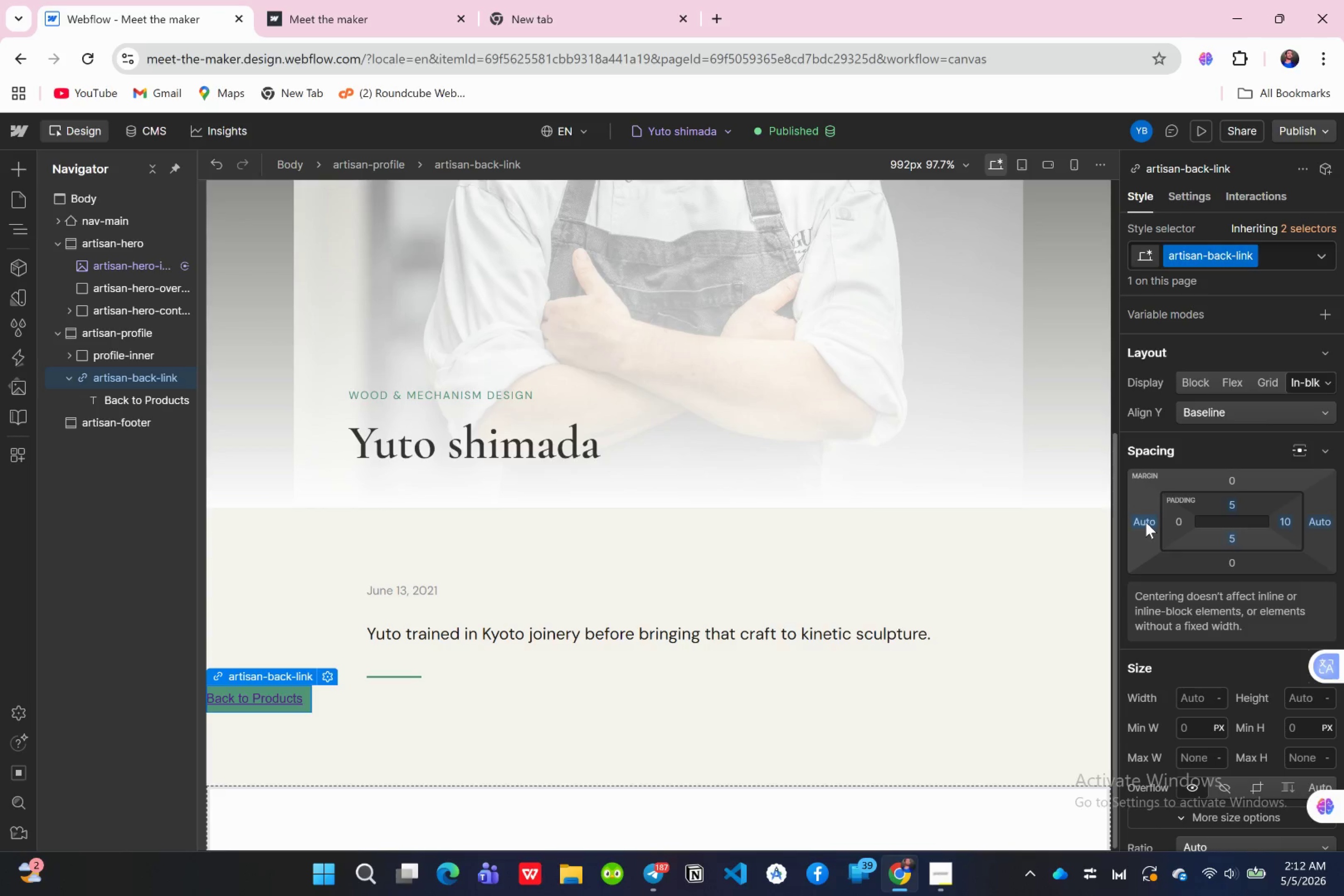 
left_click([1148, 522])
 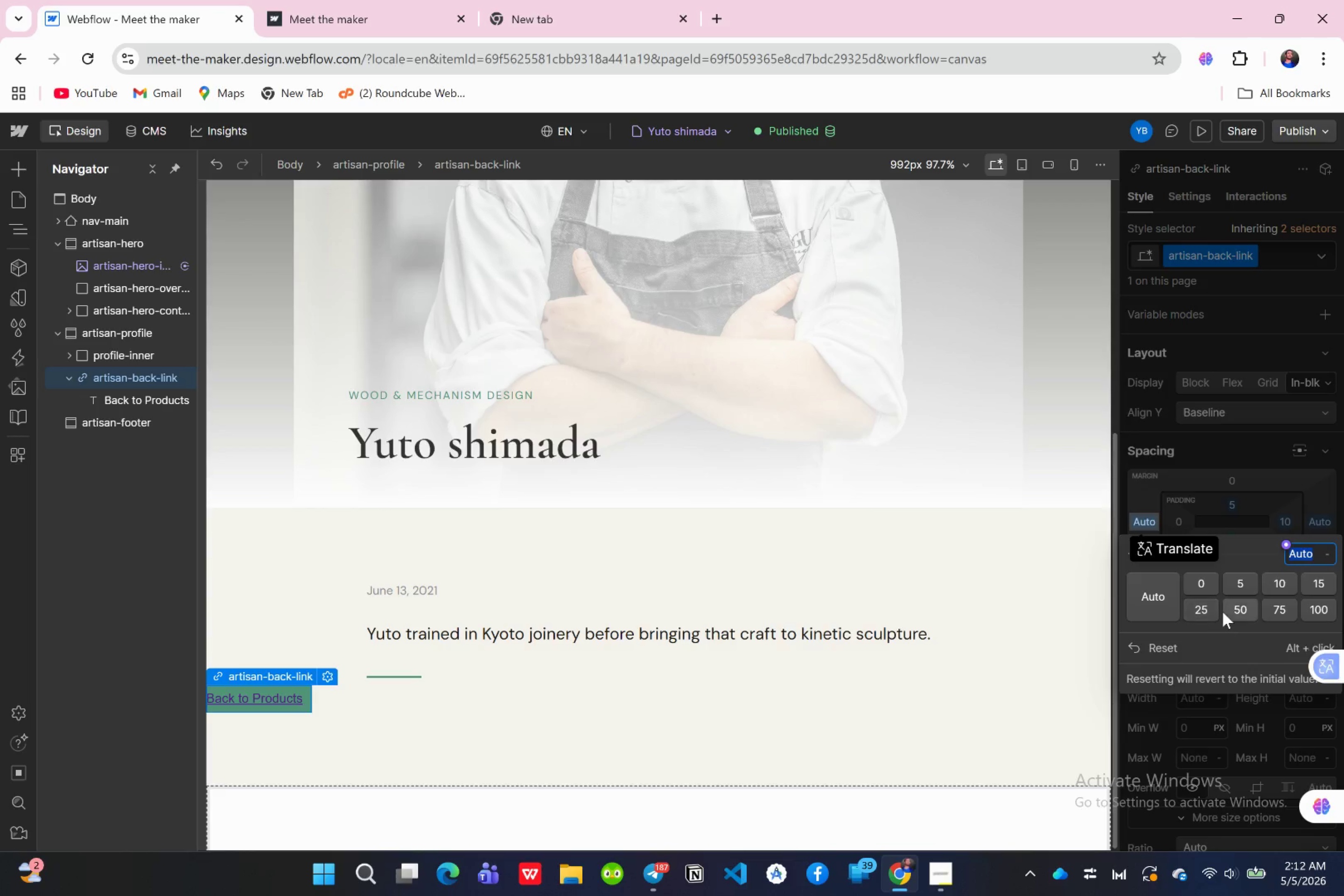 
left_click([1208, 610])
 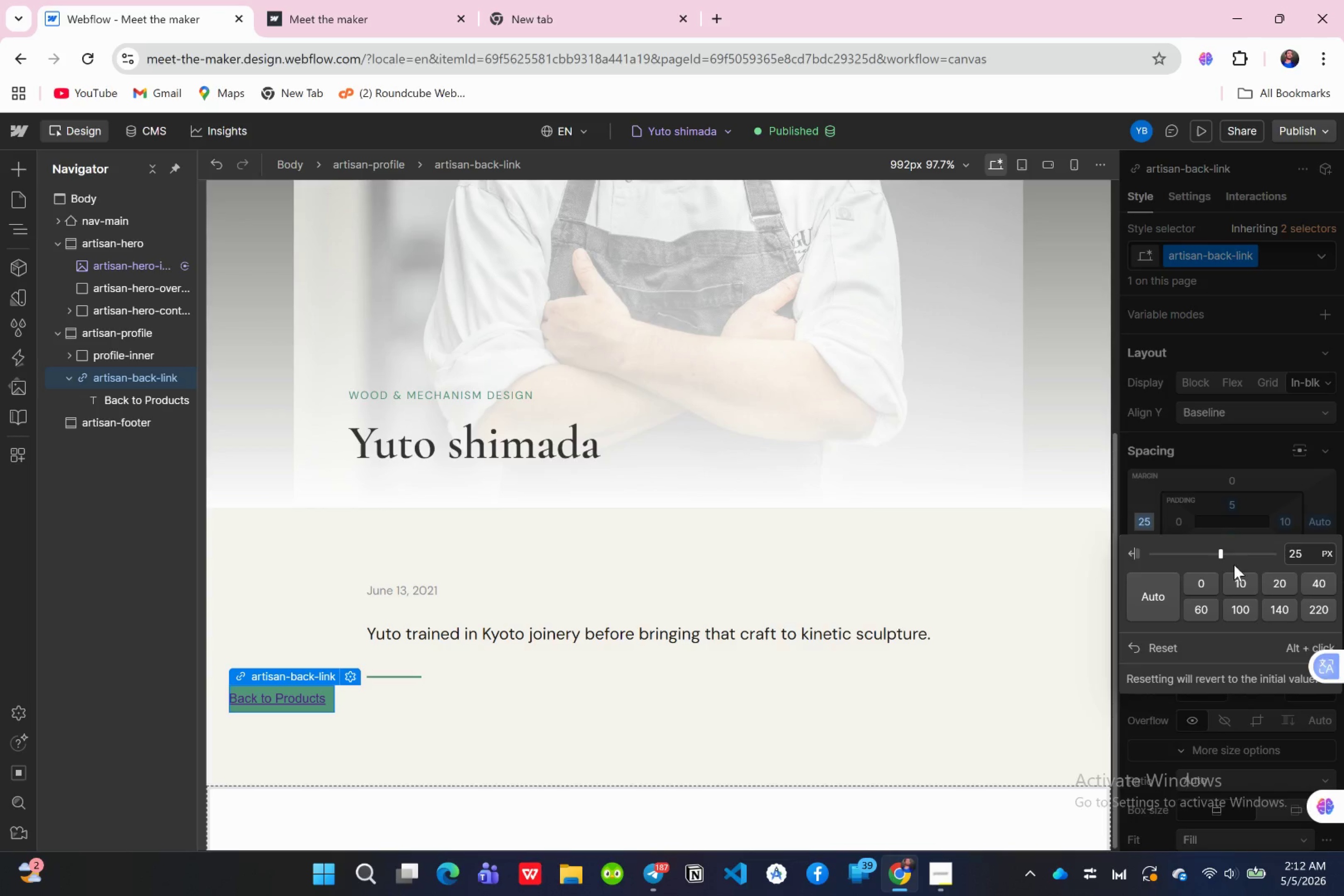 
left_click([1317, 581])
 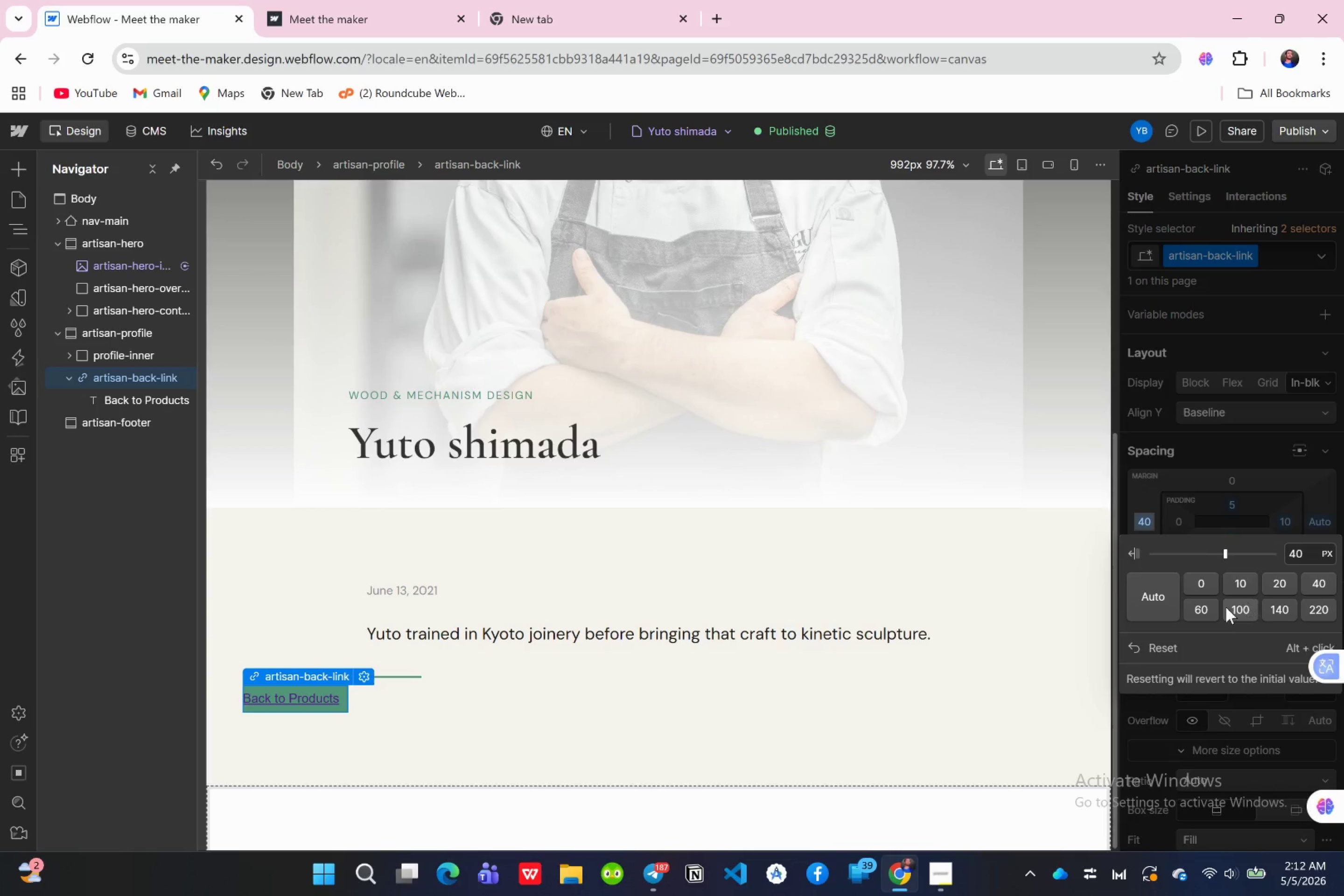 
left_click([1198, 611])
 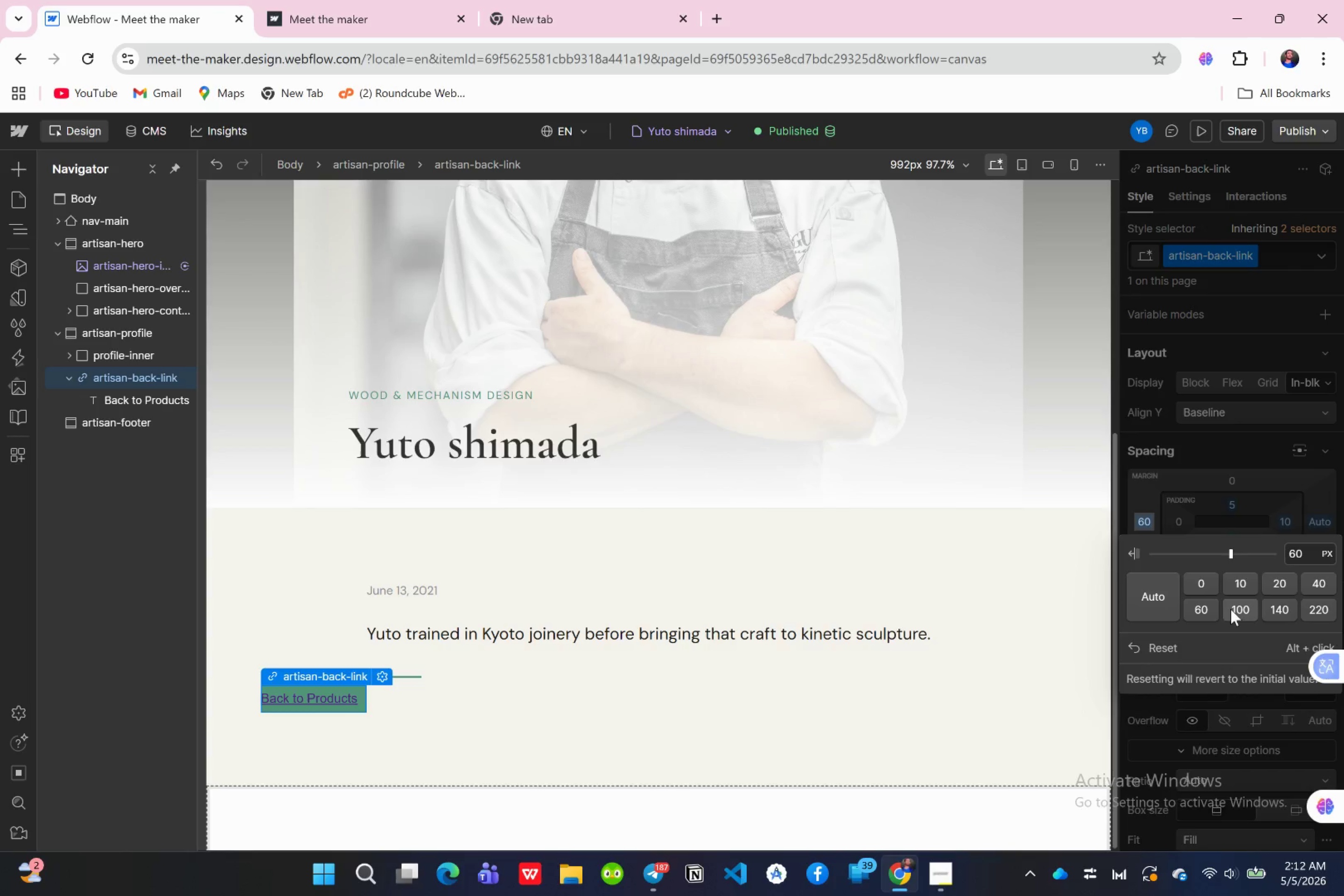 
left_click([1237, 608])
 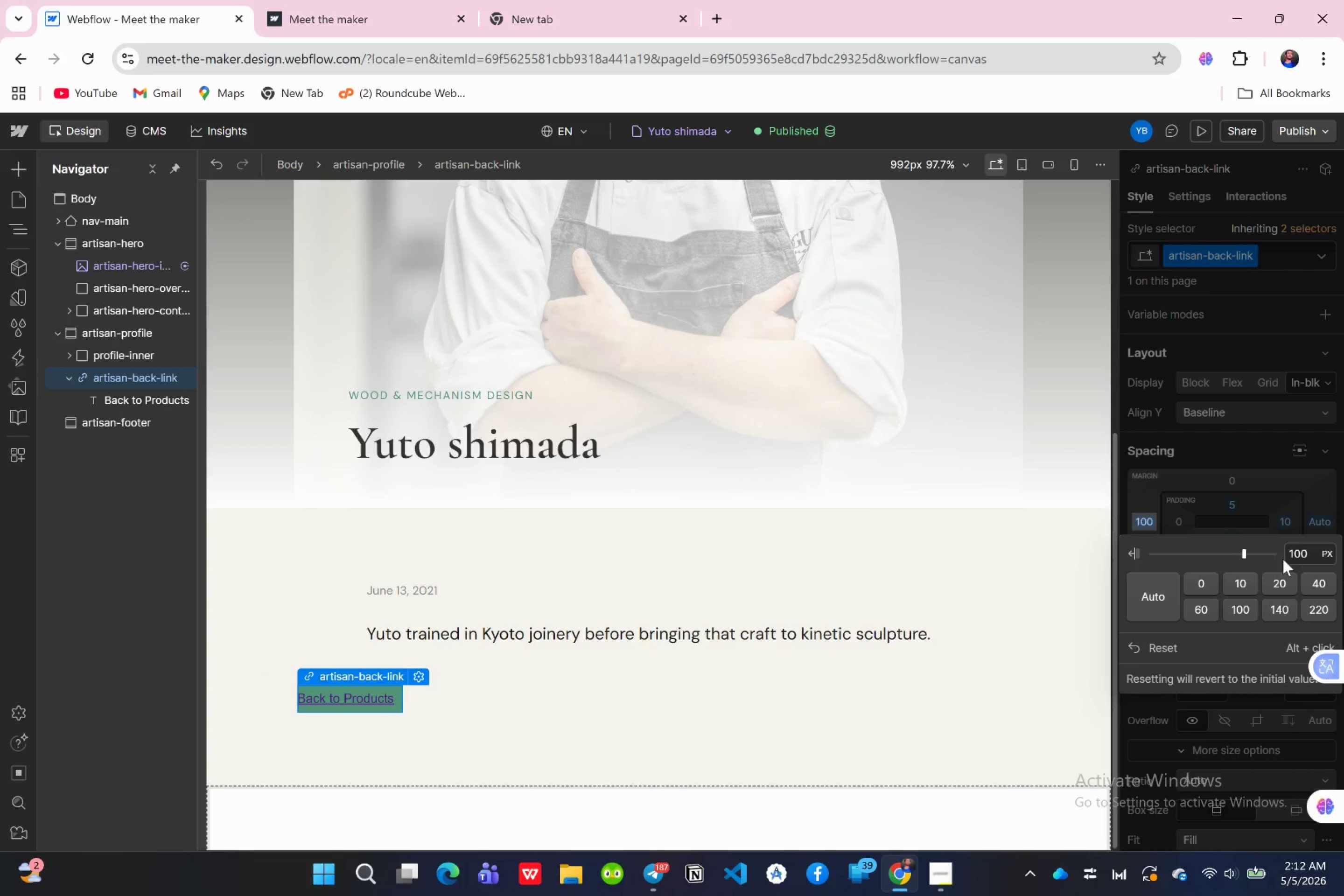 
left_click([1308, 545])
 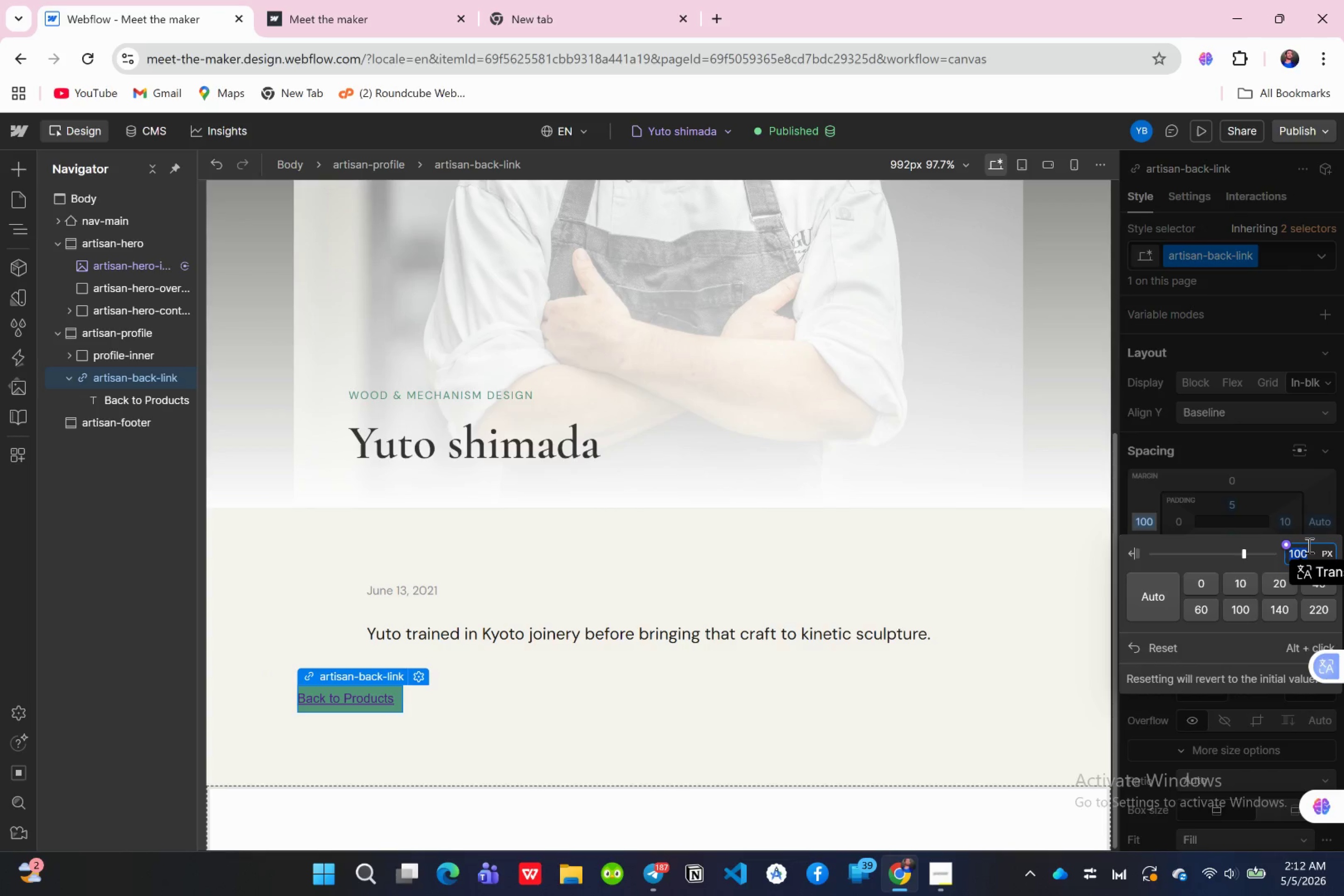 
type(120)
 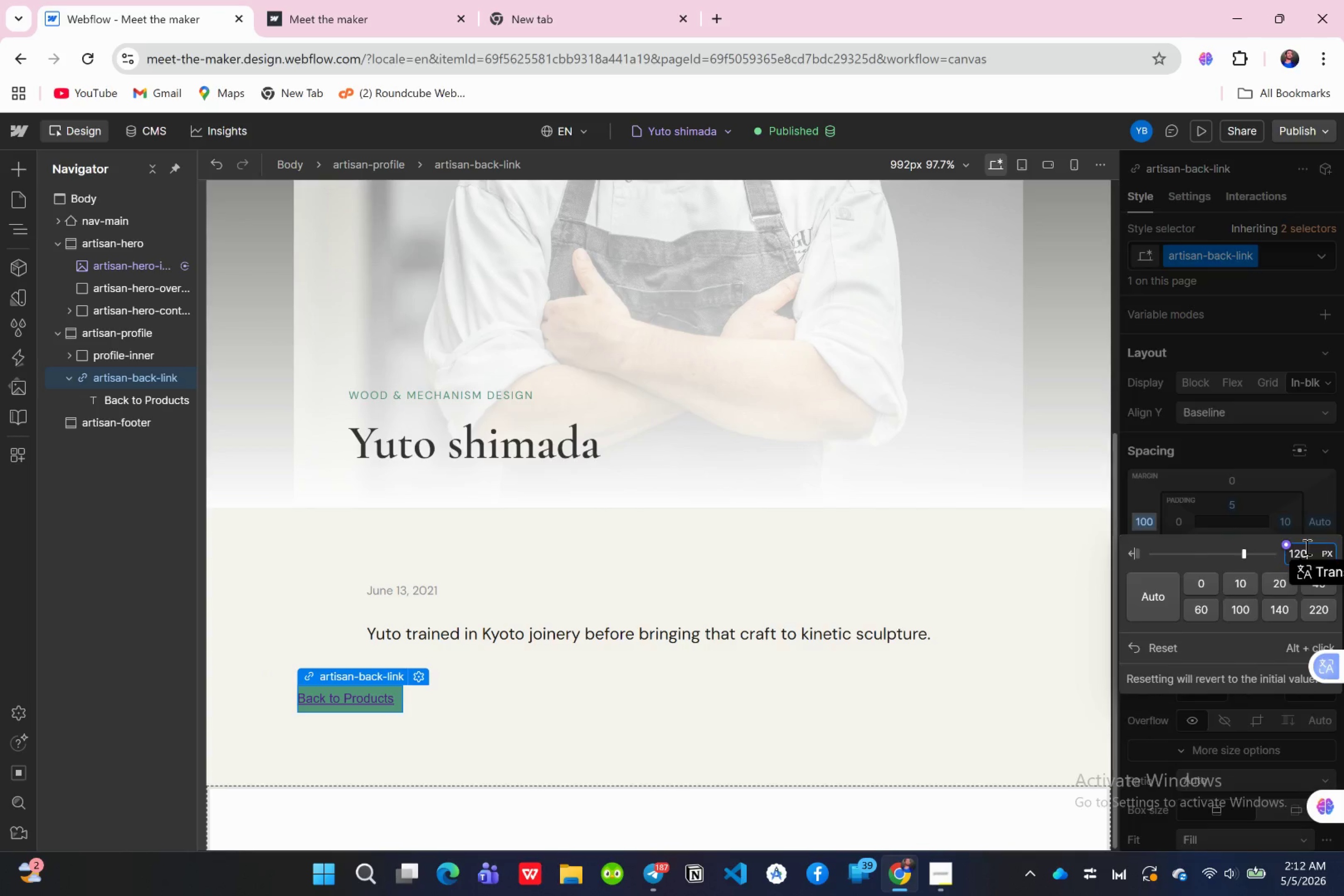 
key(Enter)
 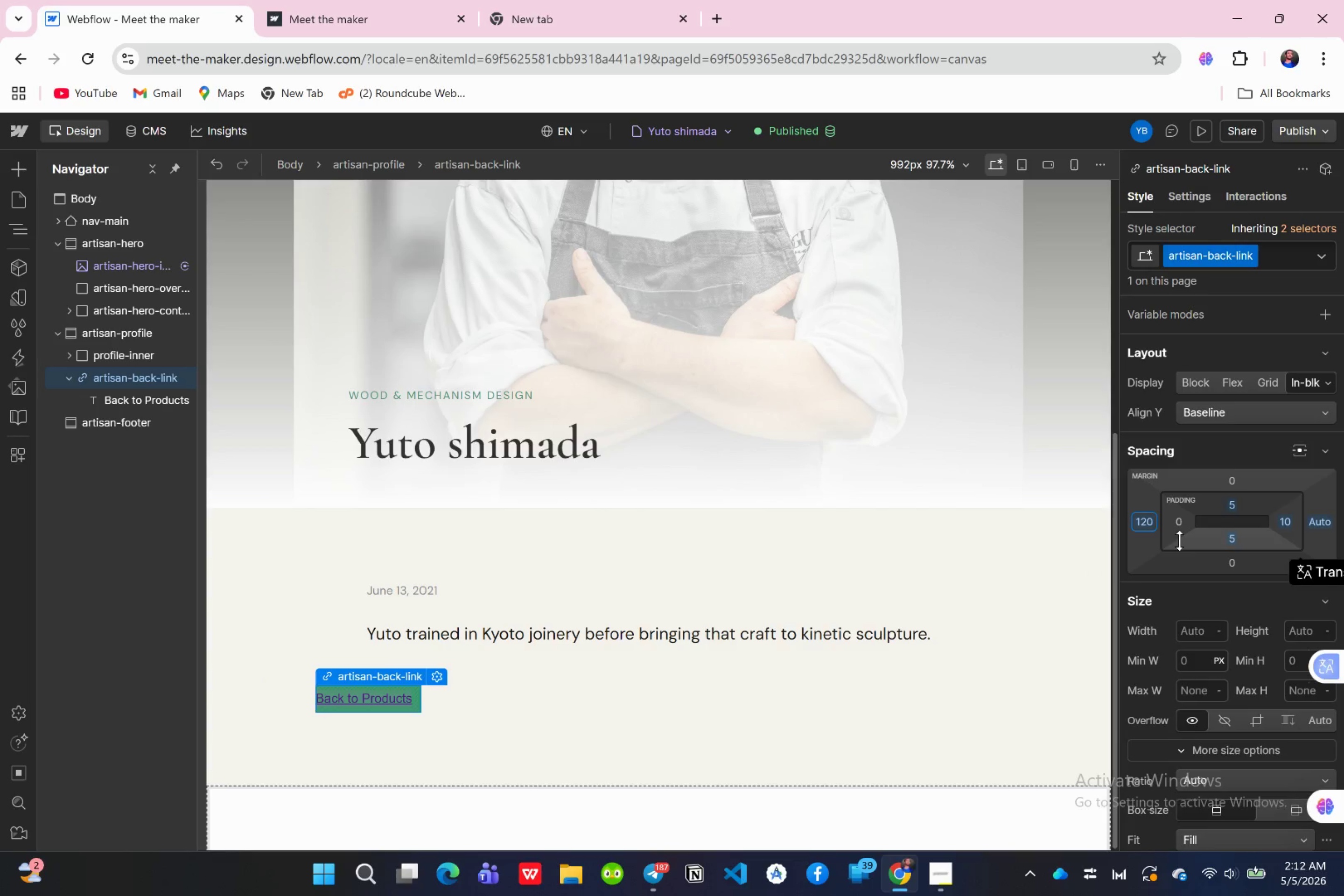 
left_click([1145, 525])
 